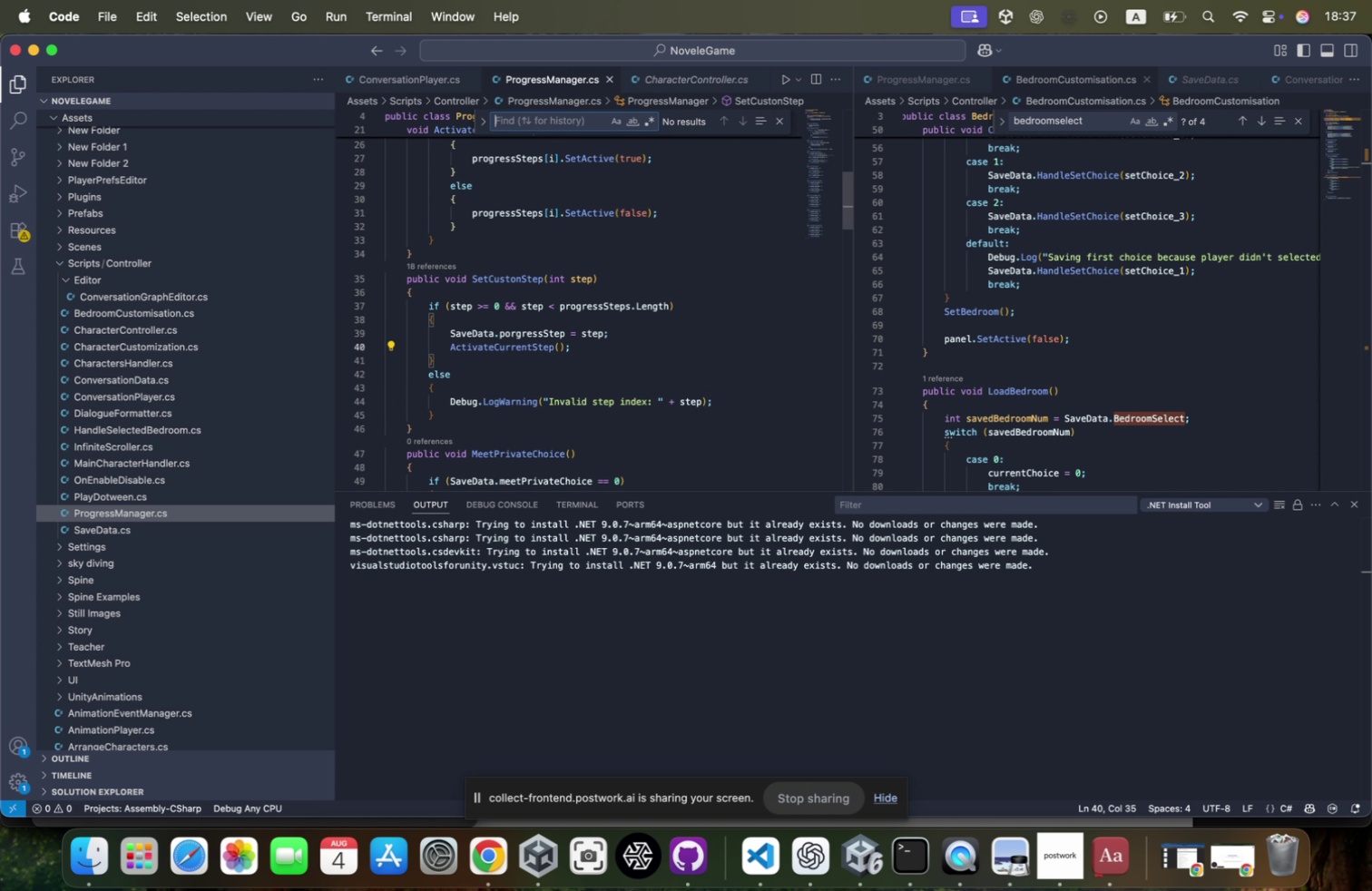 
type(sendpic)
 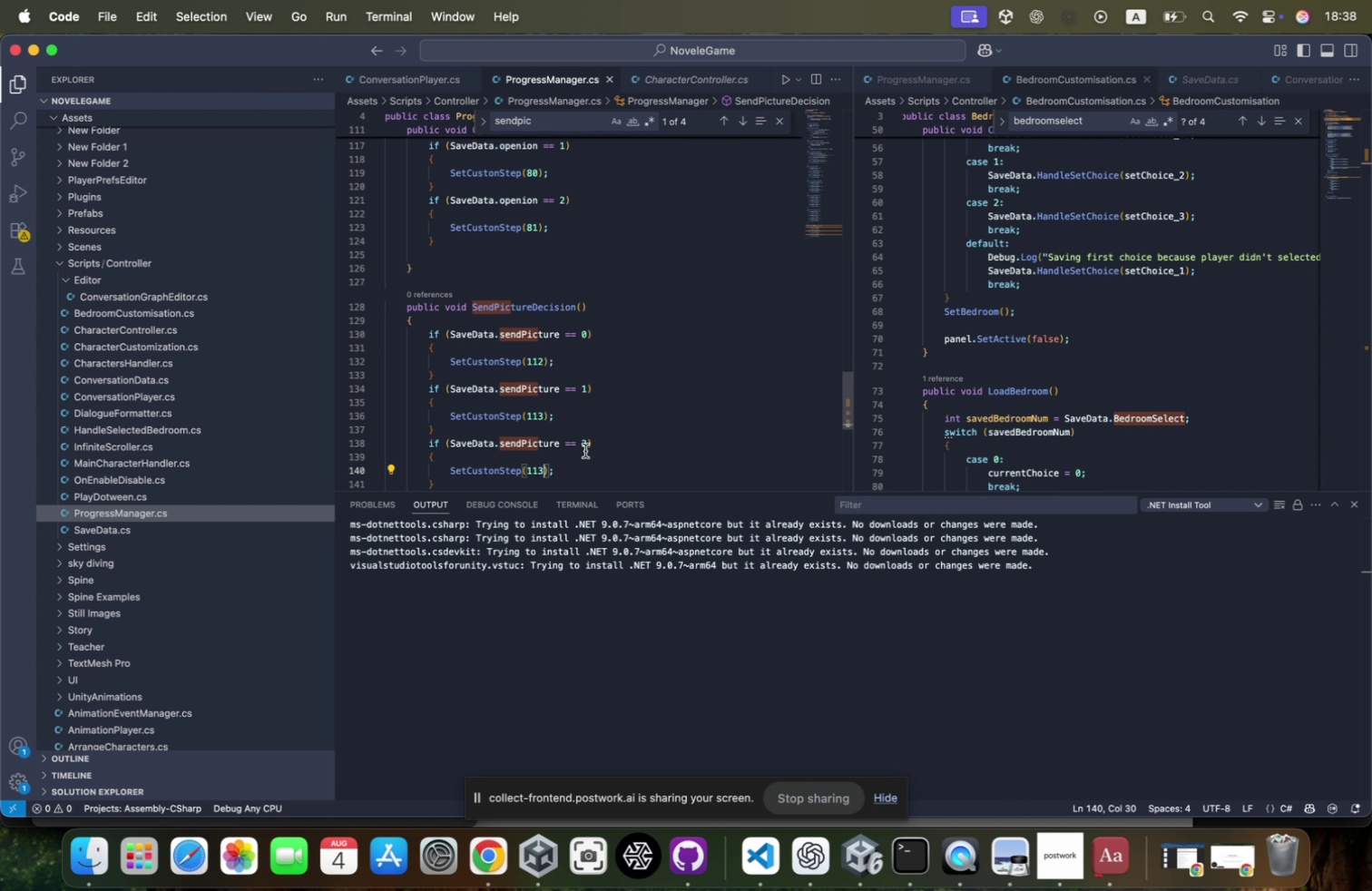 
key(ArrowLeft)
 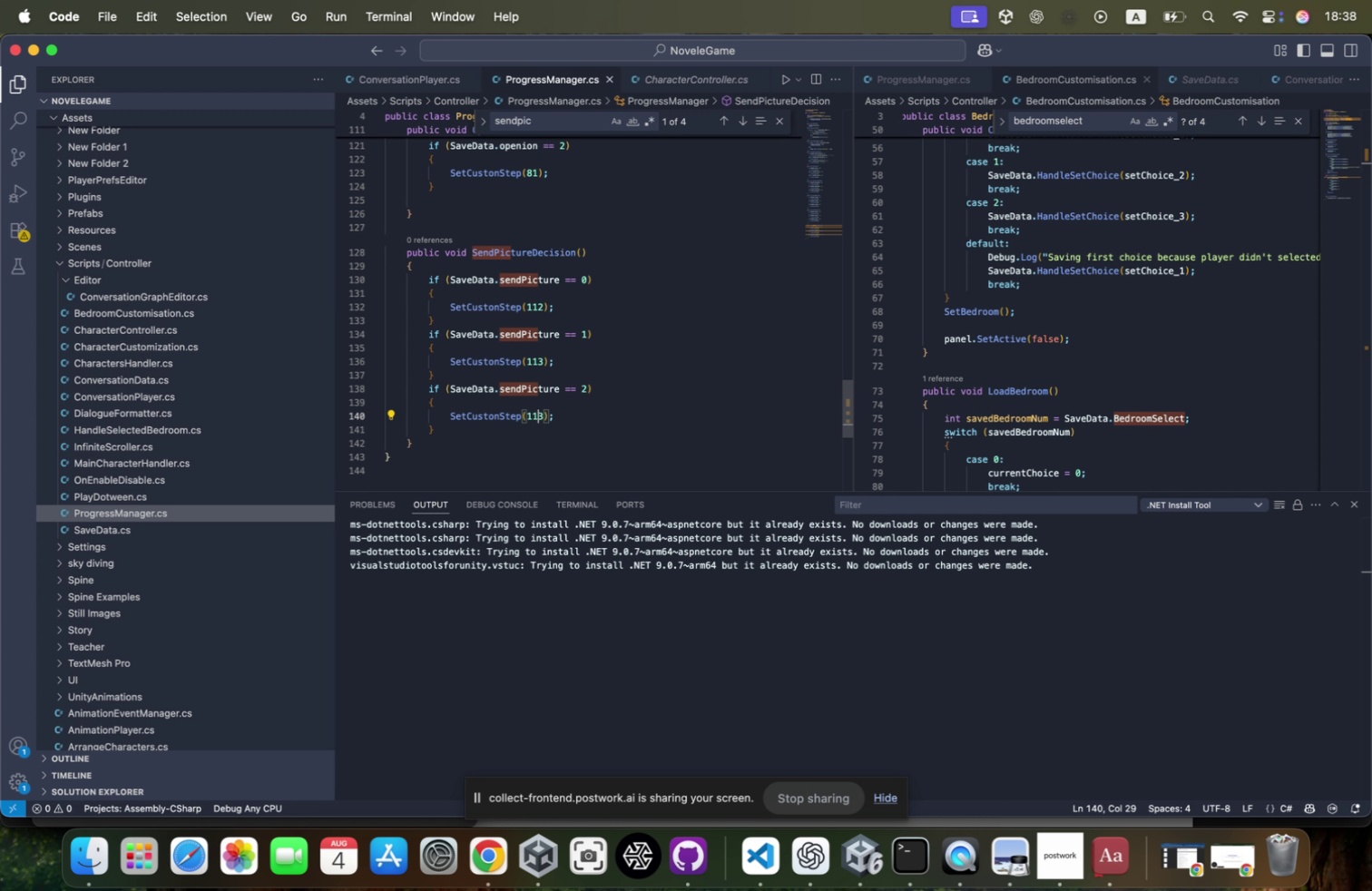 
key(ArrowRight)
 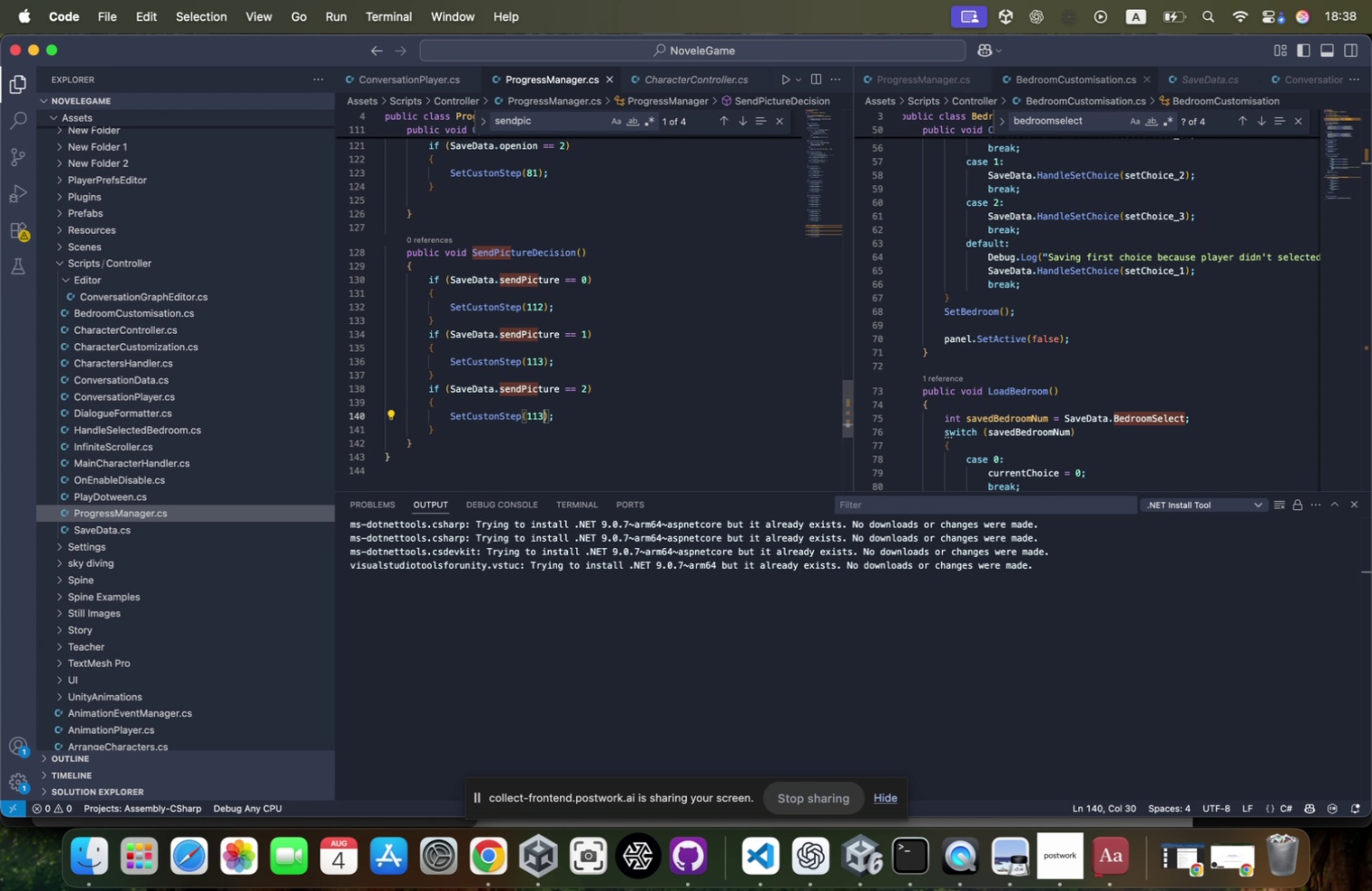 
key(Backspace)
 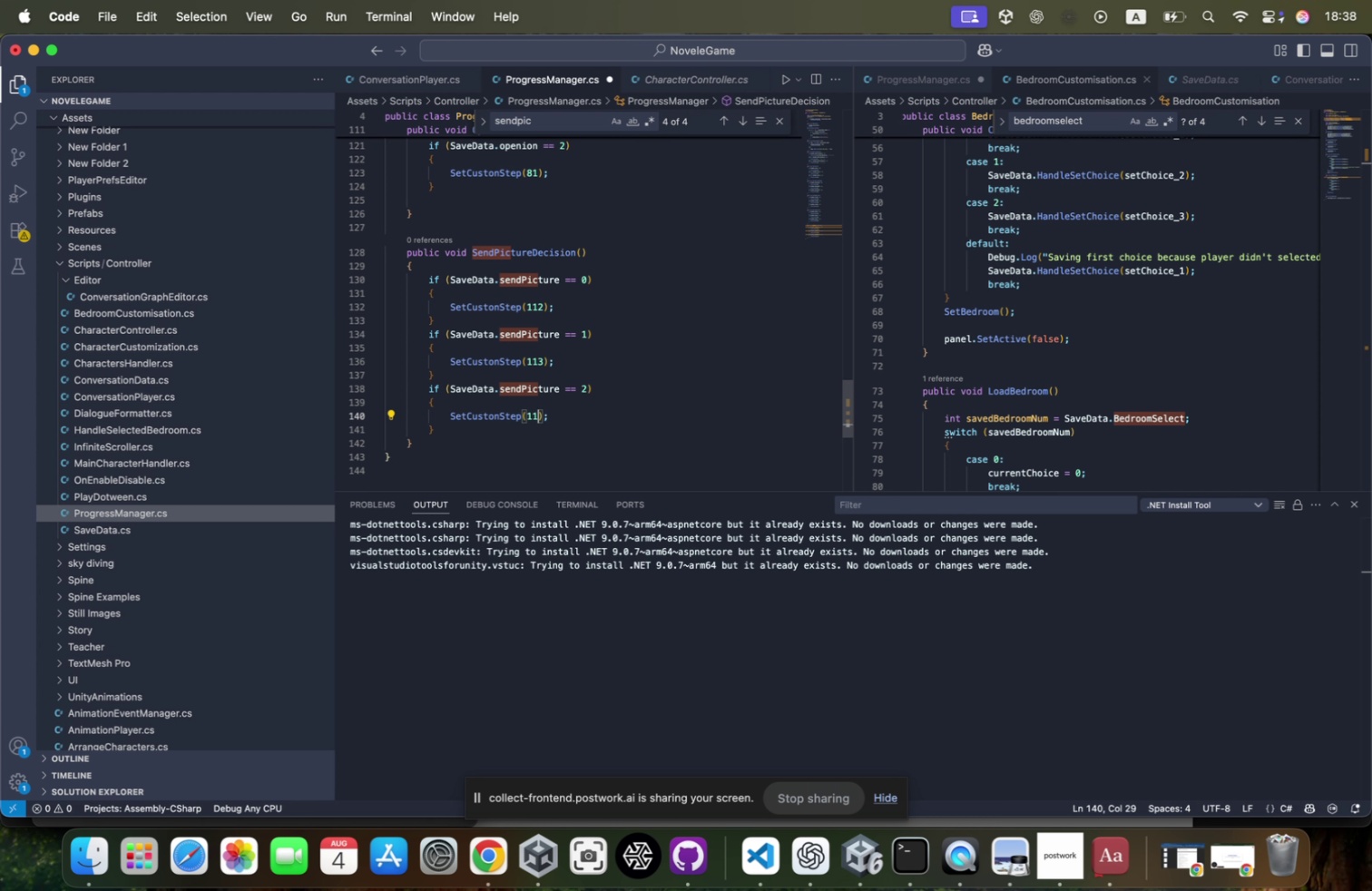 
key(2)
 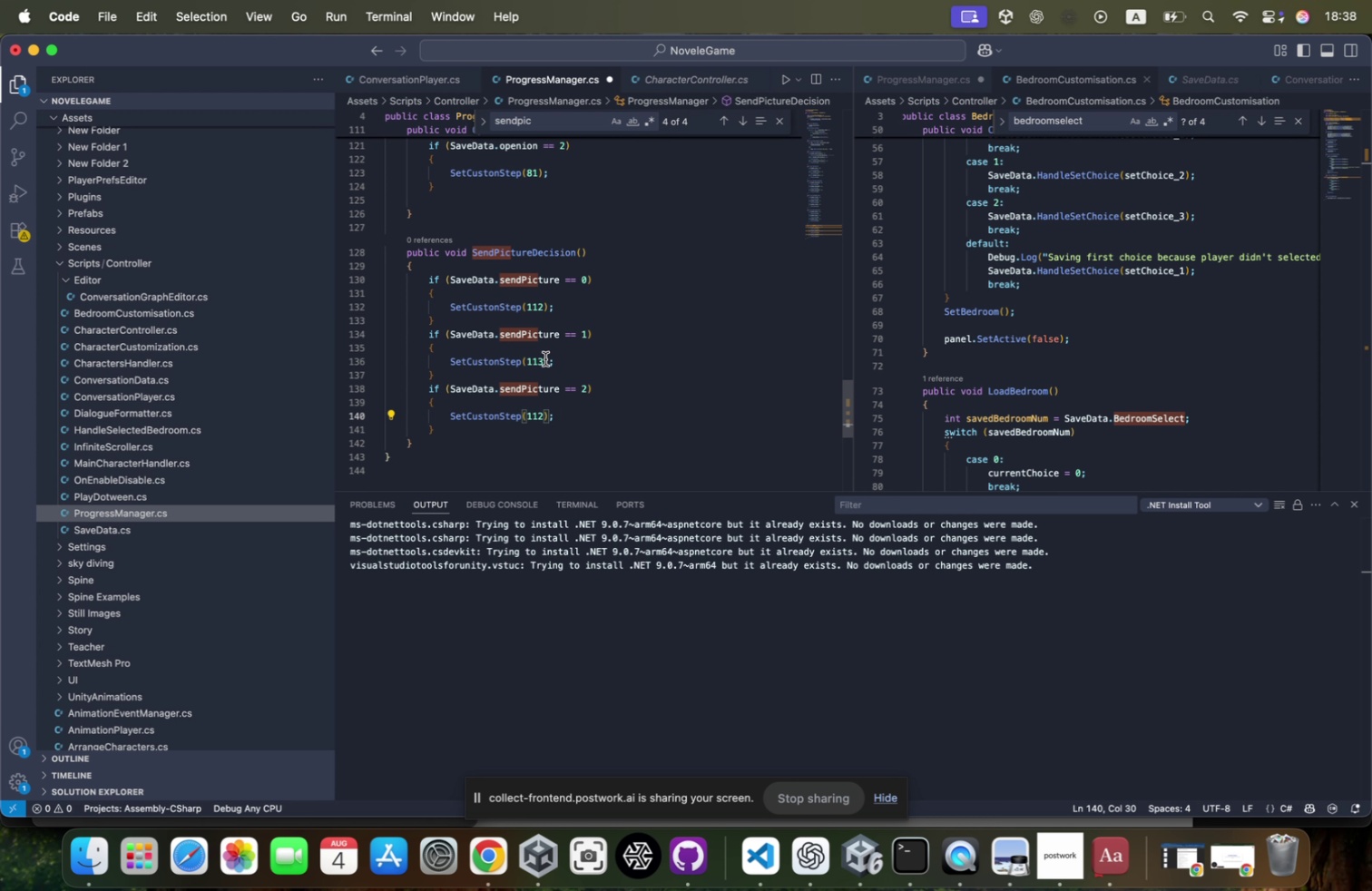 
left_click([545, 358])
 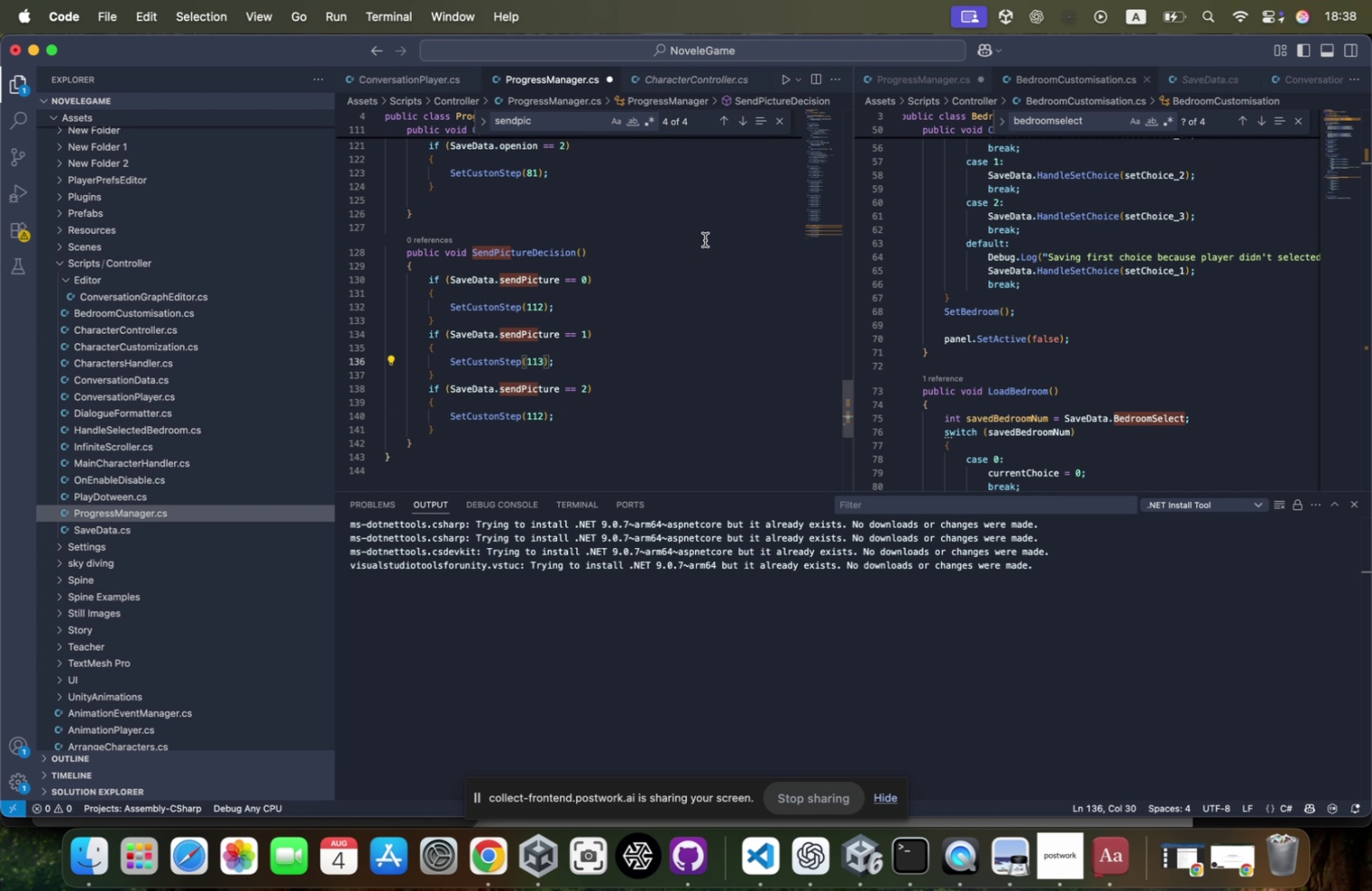 
key(ArrowLeft)
 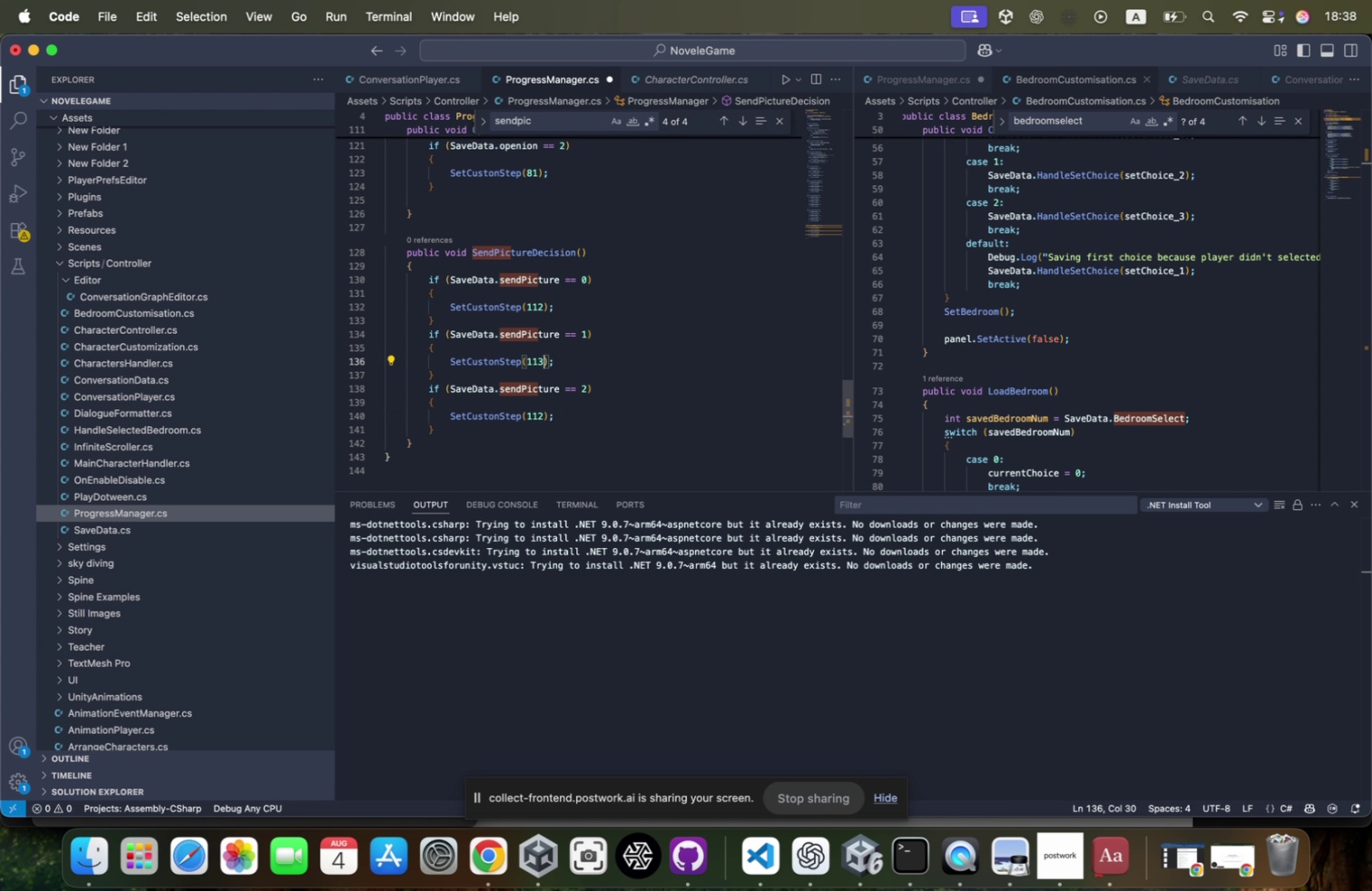 
key(ArrowRight)
 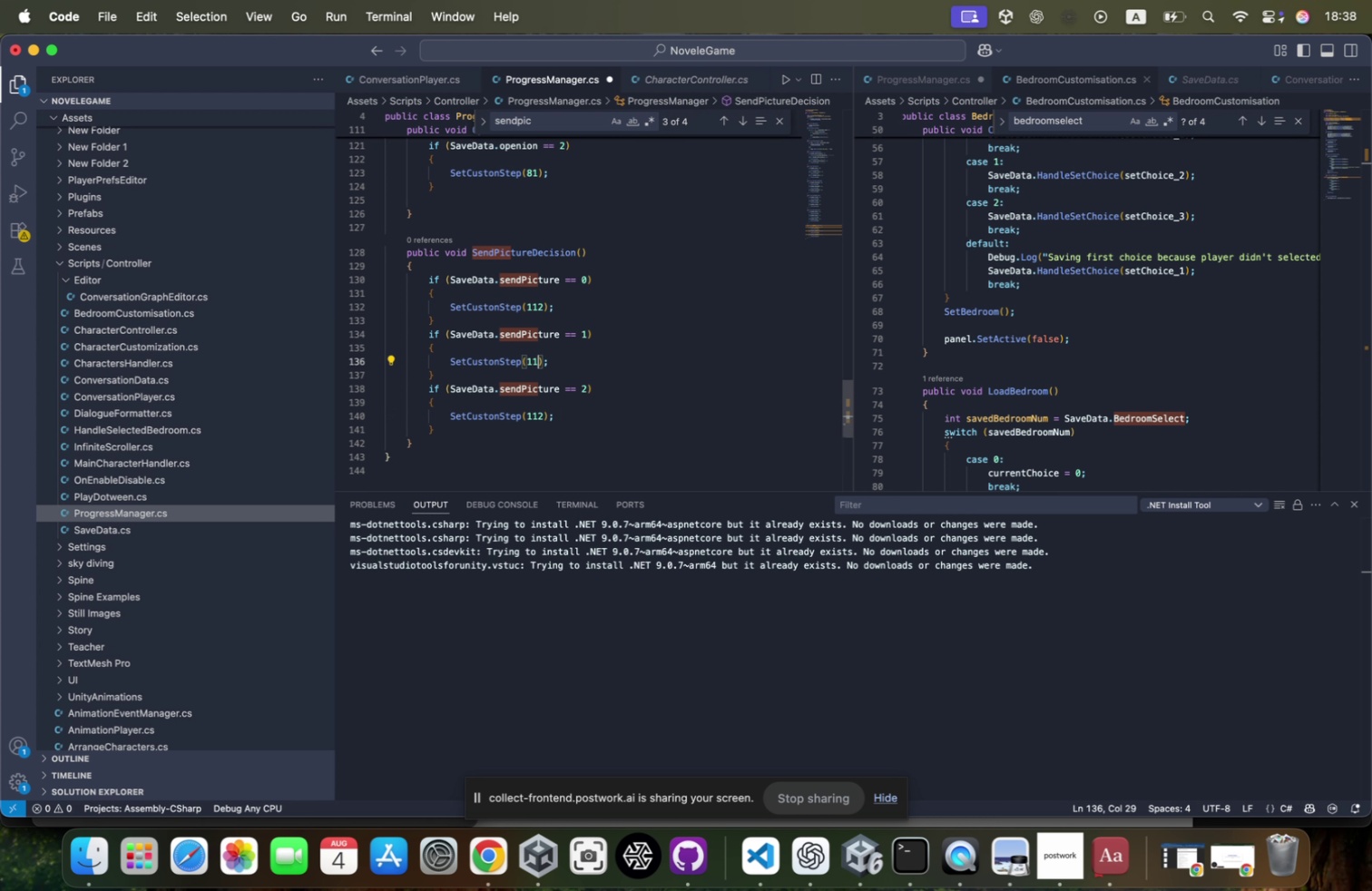 
key(Backspace)
 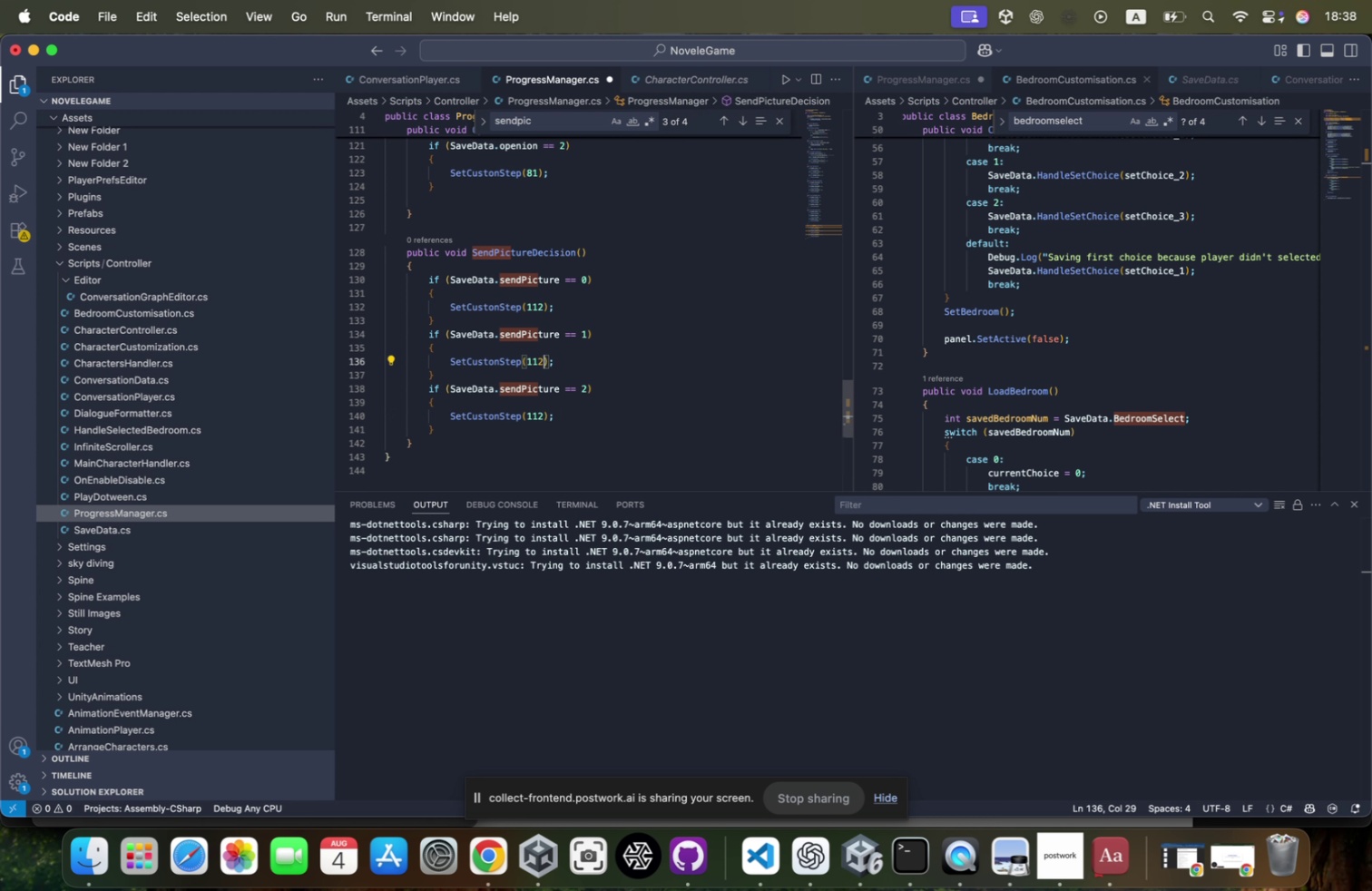 
key(2)
 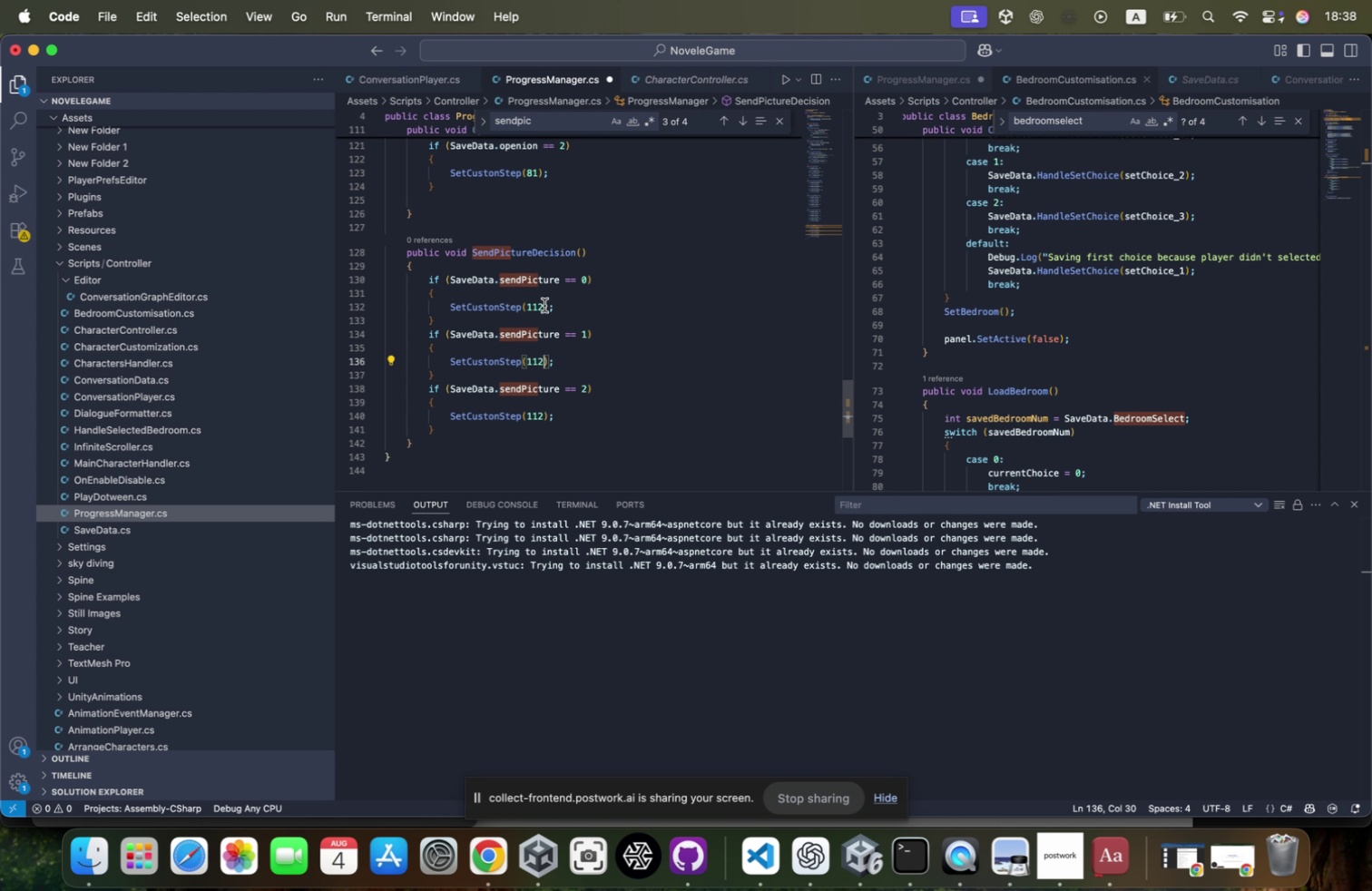 
left_click([538, 306])
 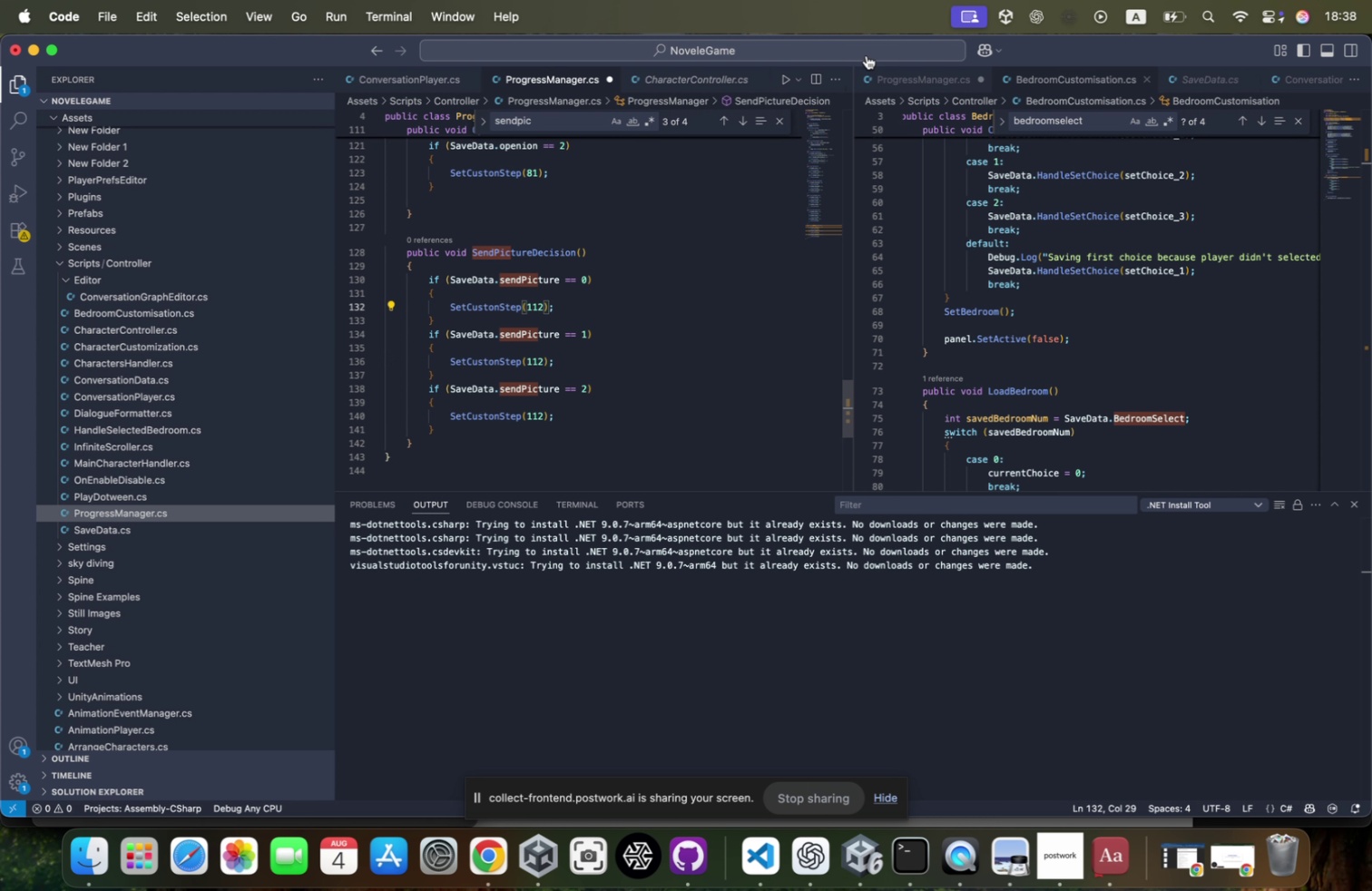 
key(ArrowRight)
 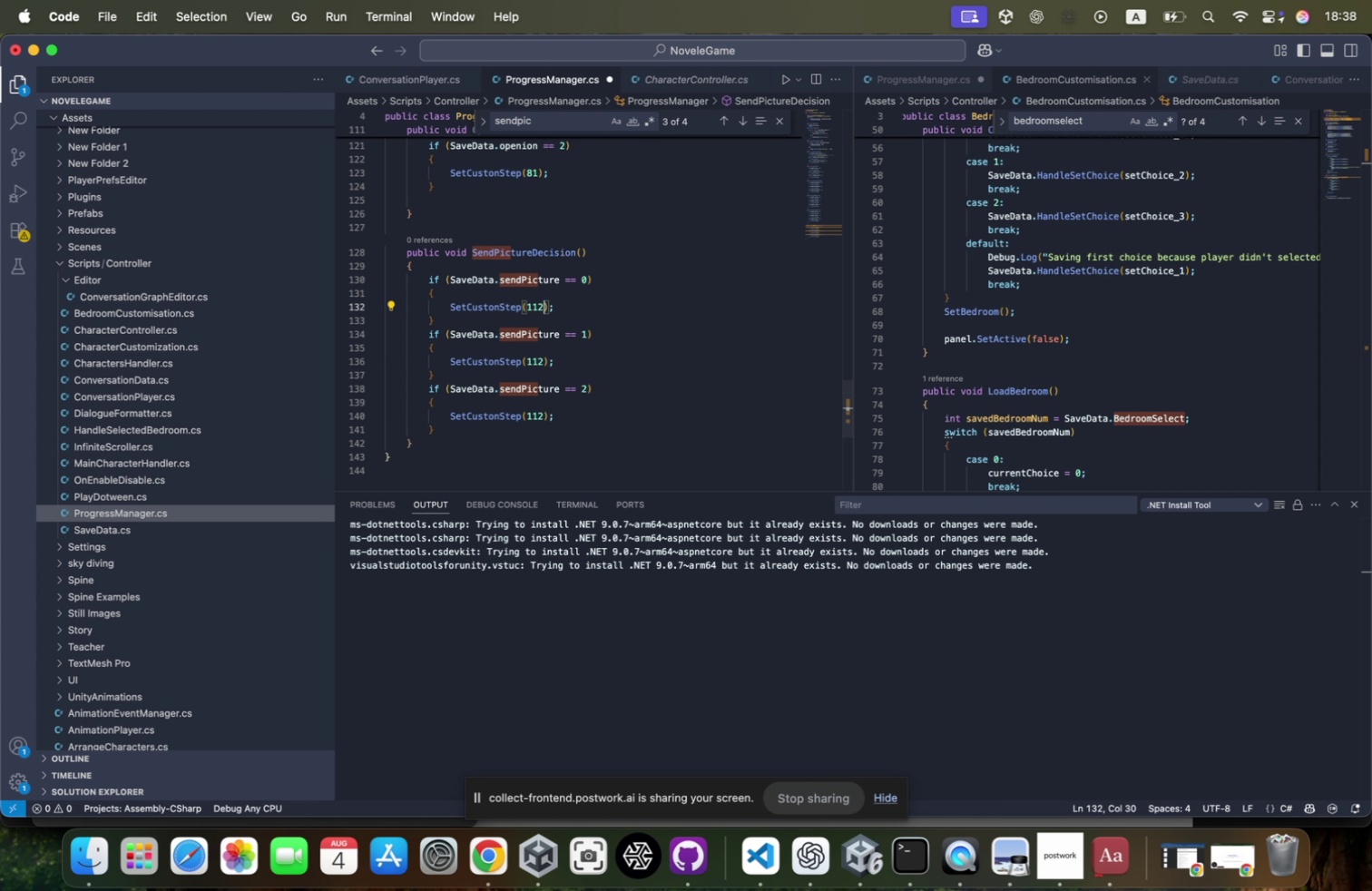 
key(Backspace)
 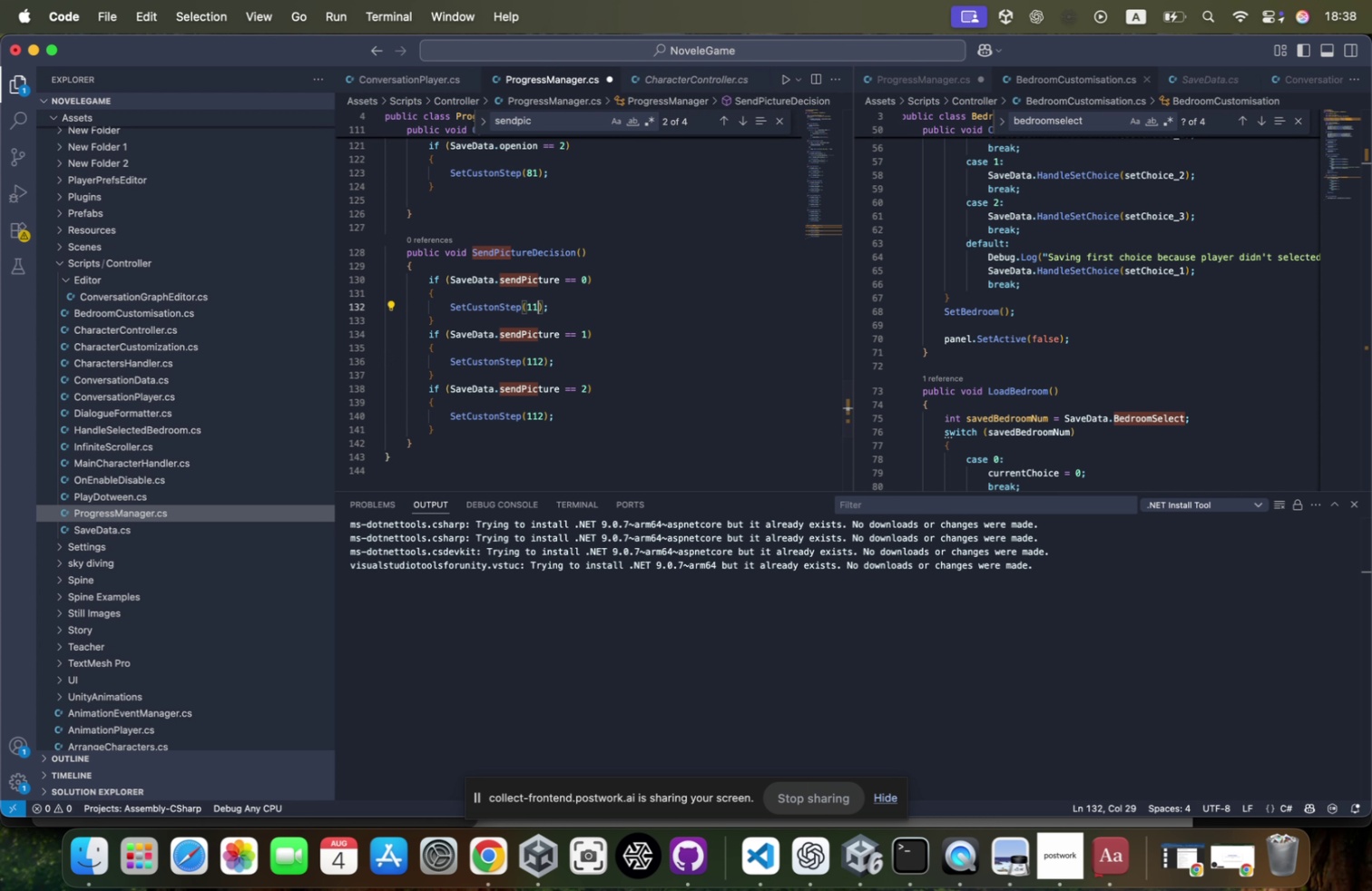 
key(1)
 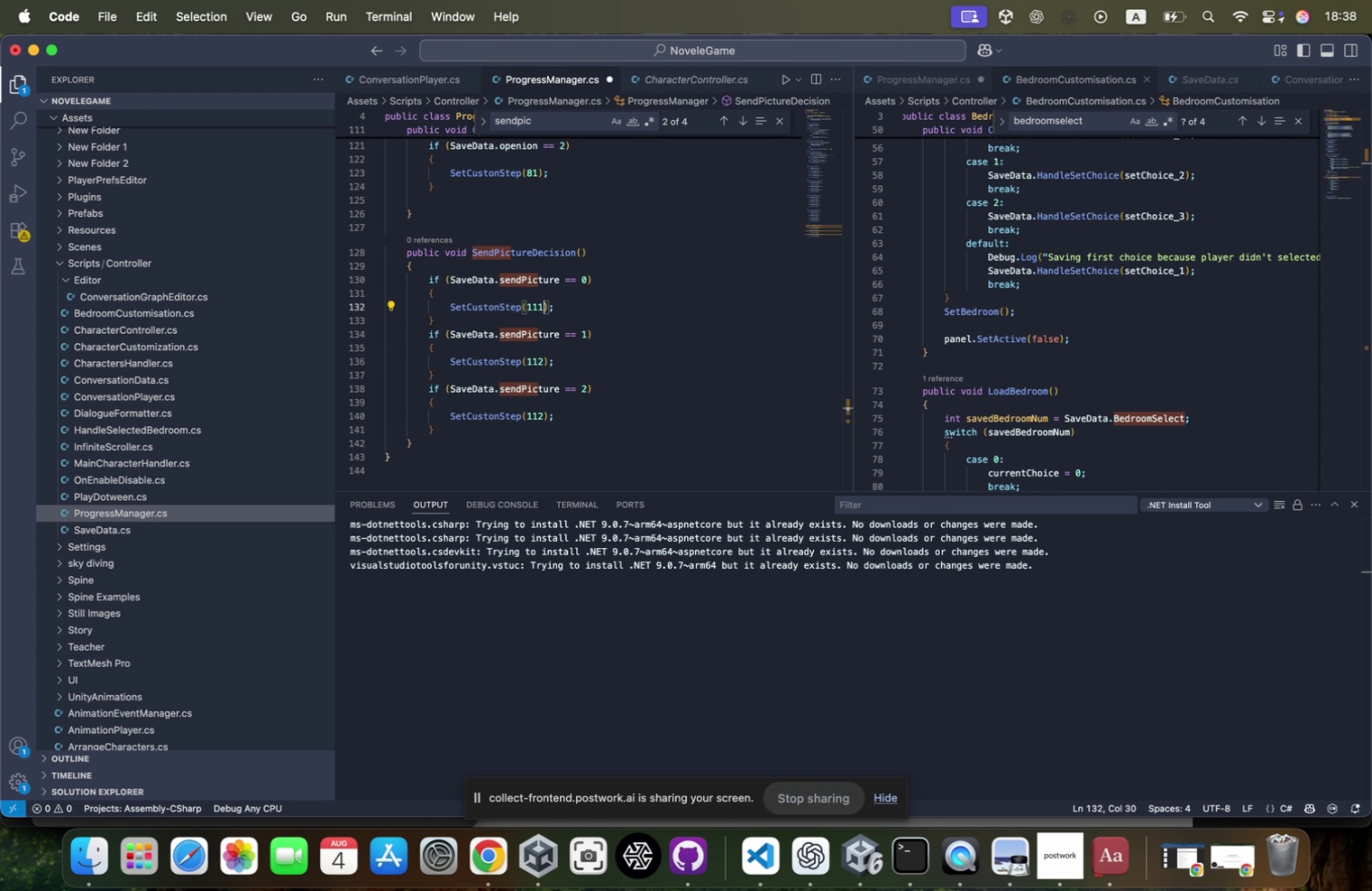 
key(Meta+CommandLeft)
 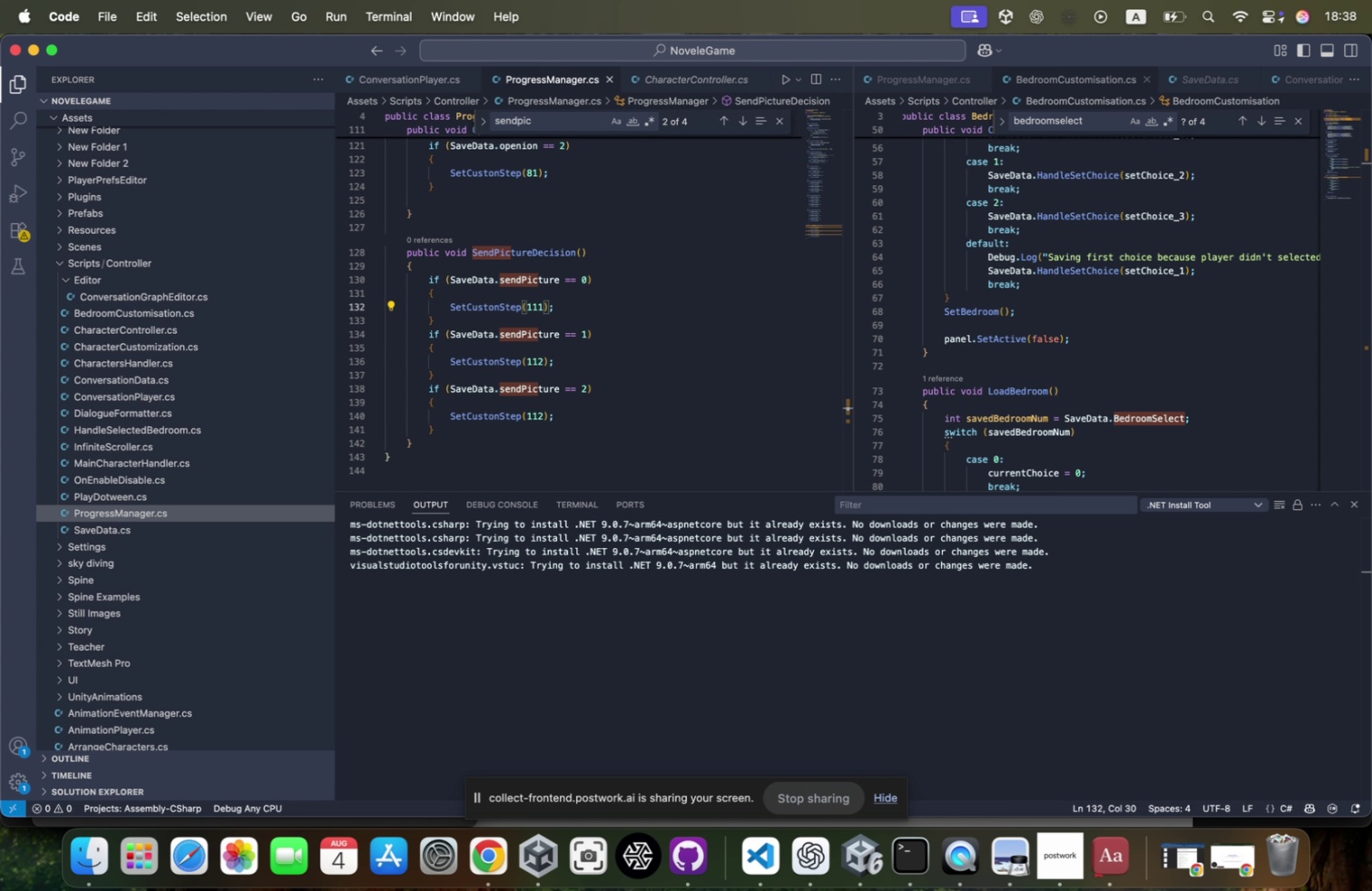 
key(Meta+S)
 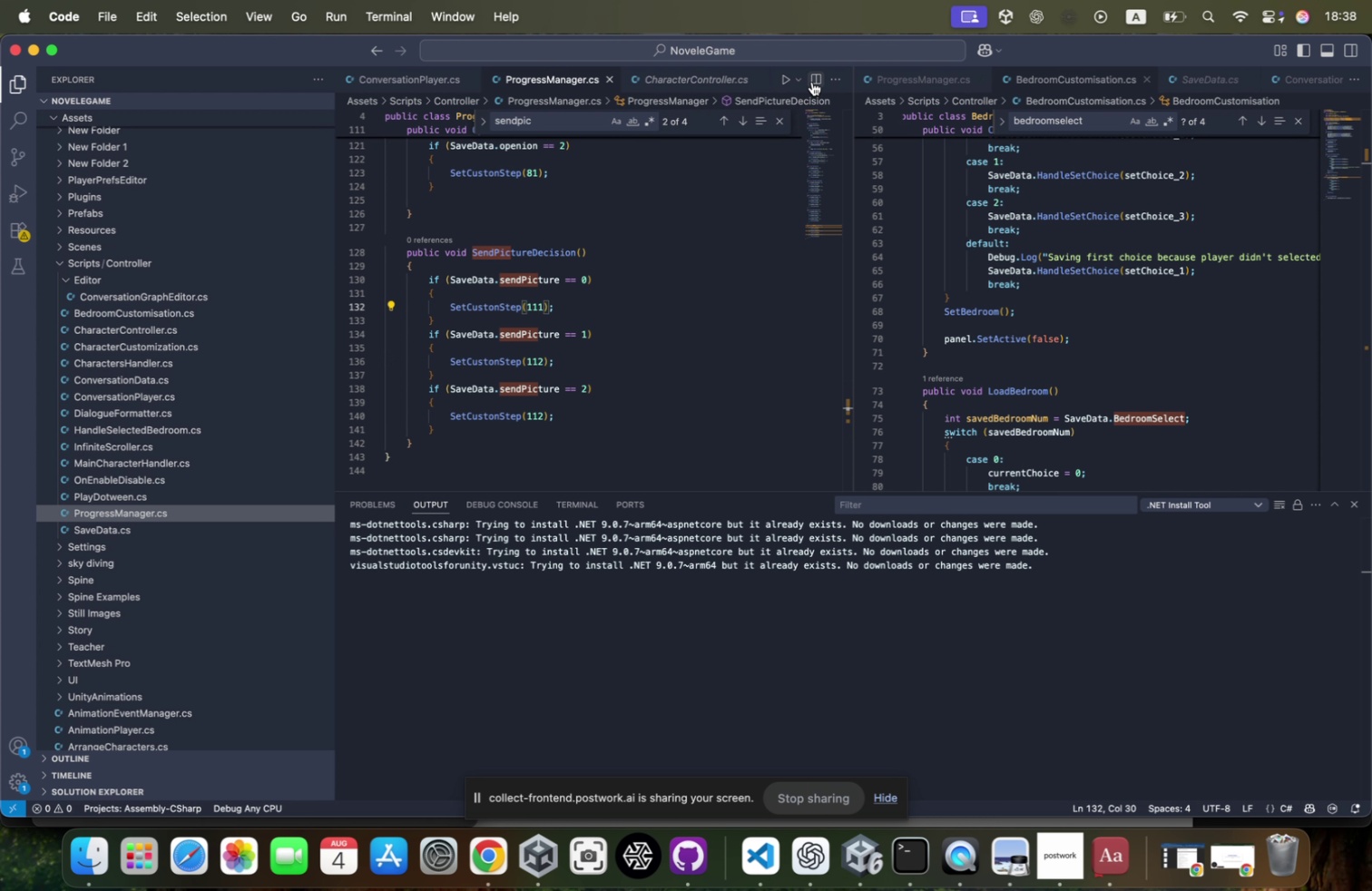 
key(Meta+CommandLeft)
 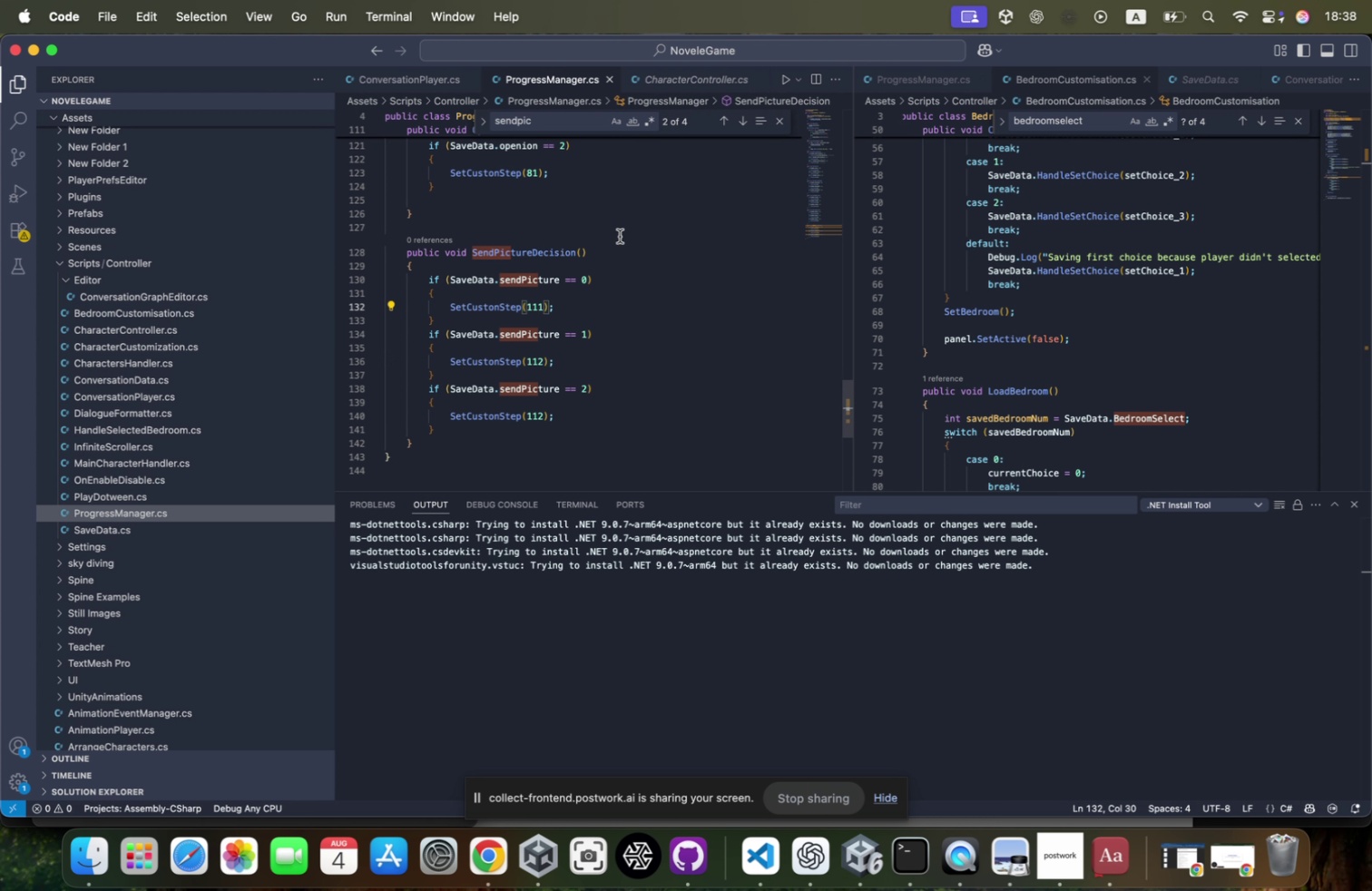 
hold_key(key=Tab, duration=1.21)
 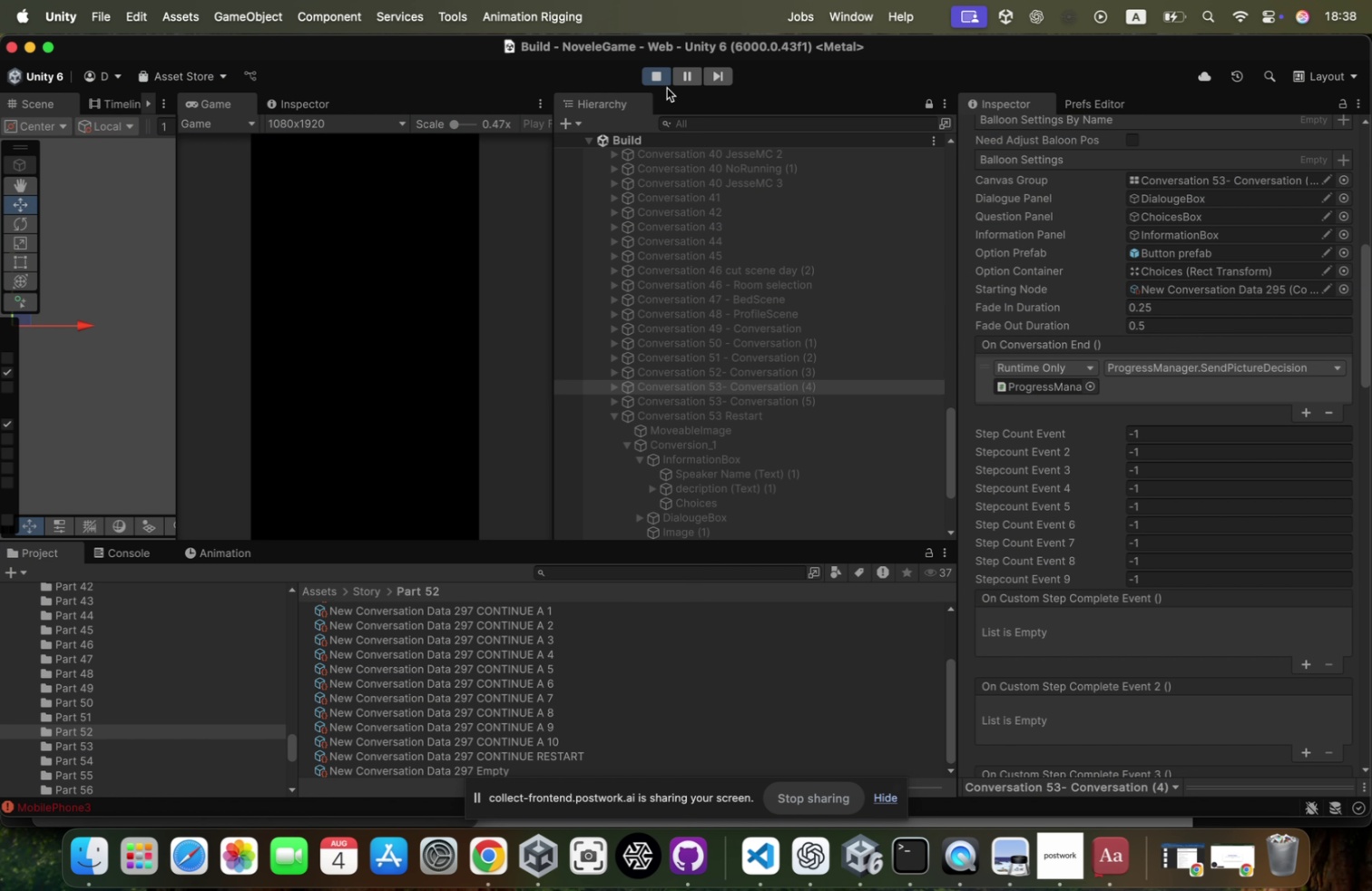 
left_click([667, 88])
 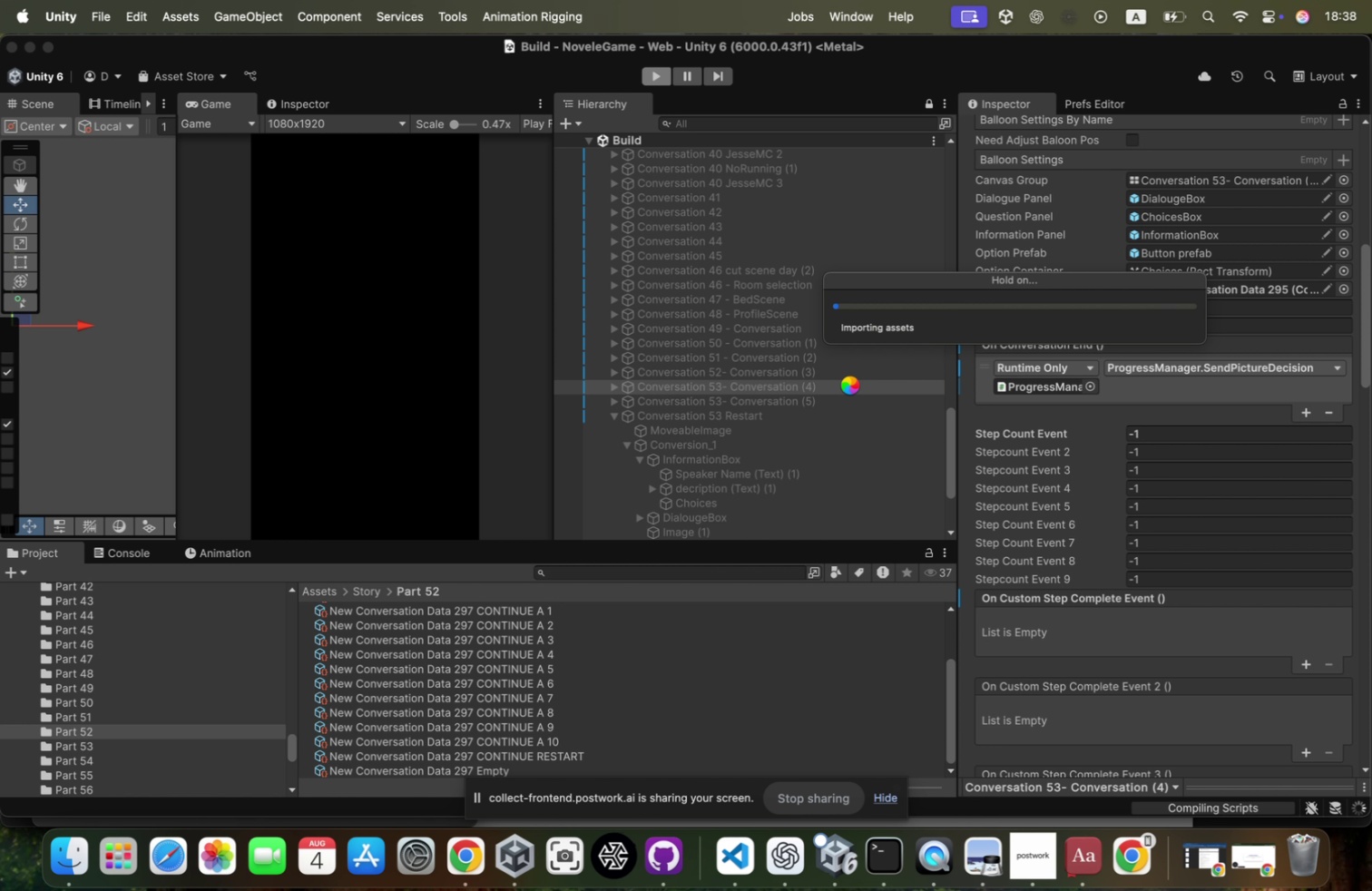 
wait(25.8)
 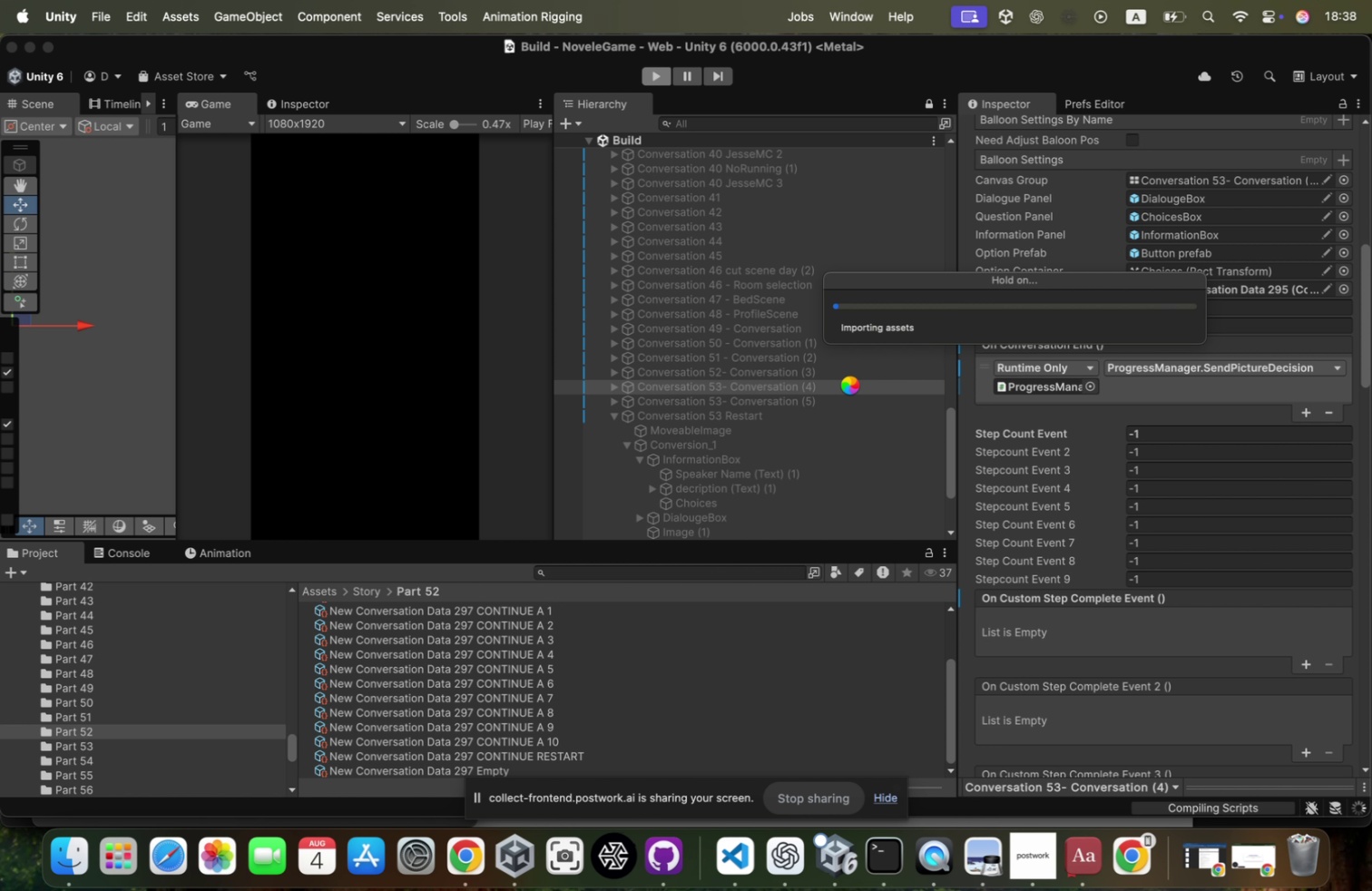 
left_click([463, 876])
 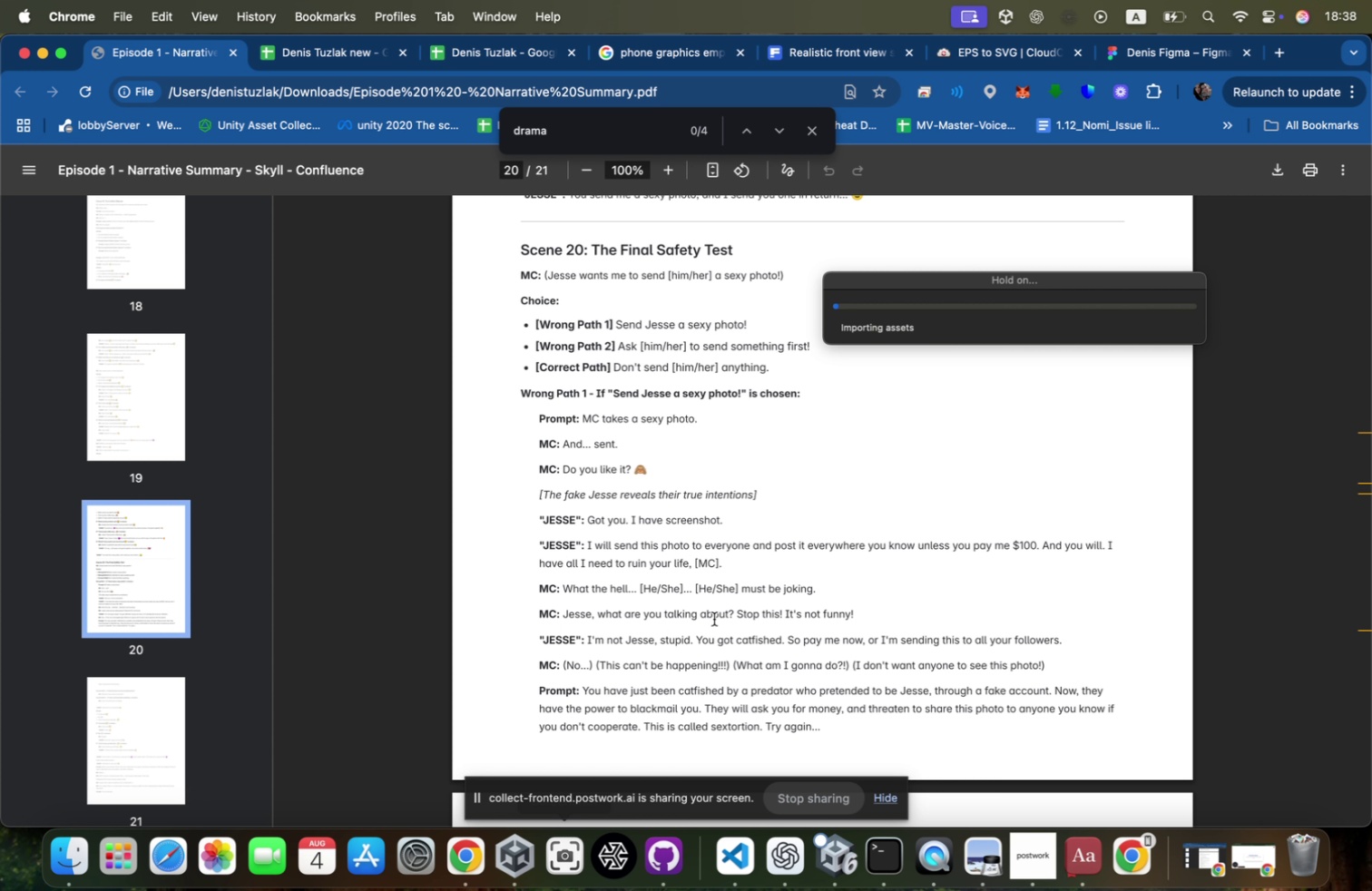 
wait(6.66)
 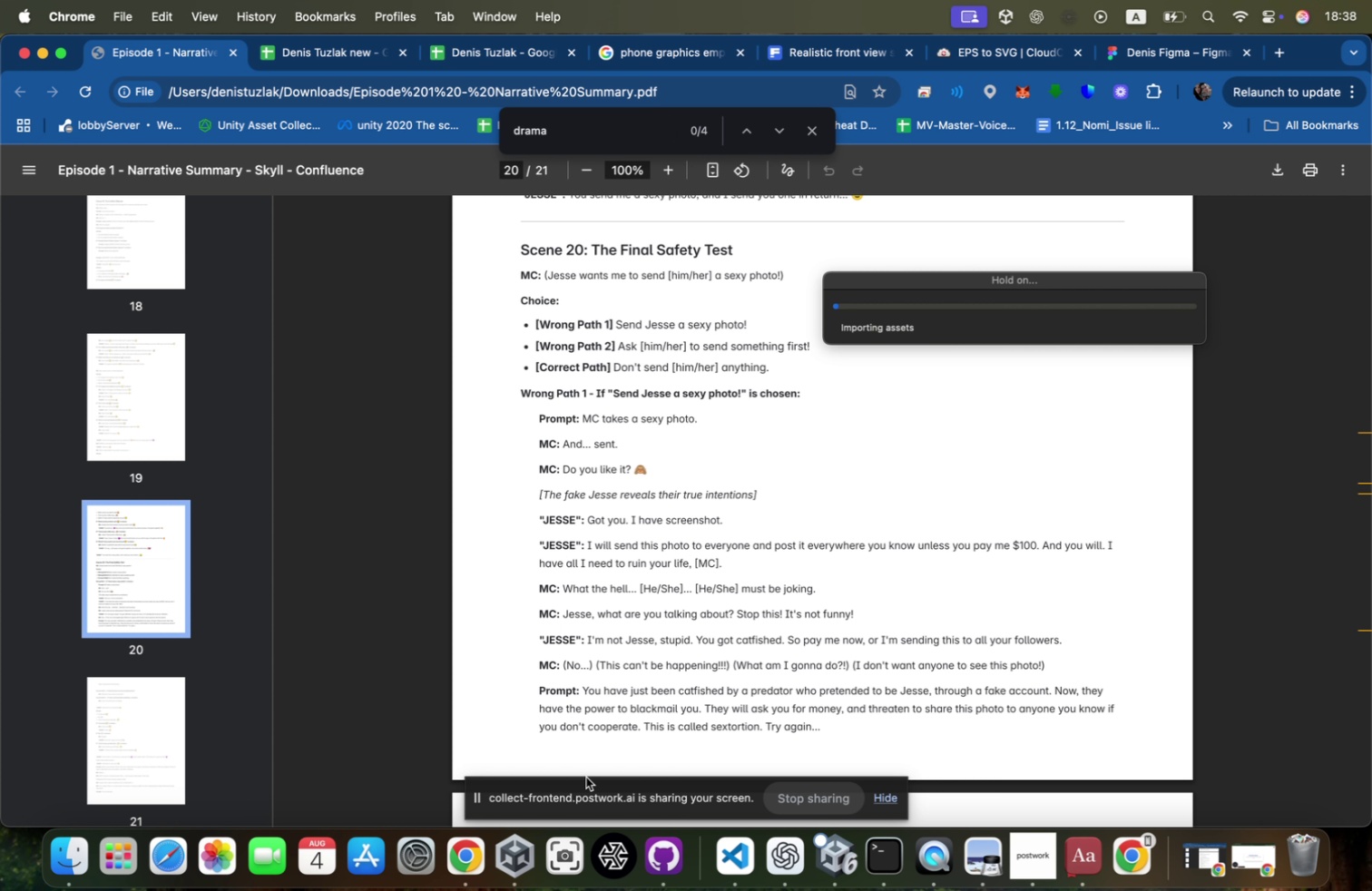 
left_click([38, 50])
 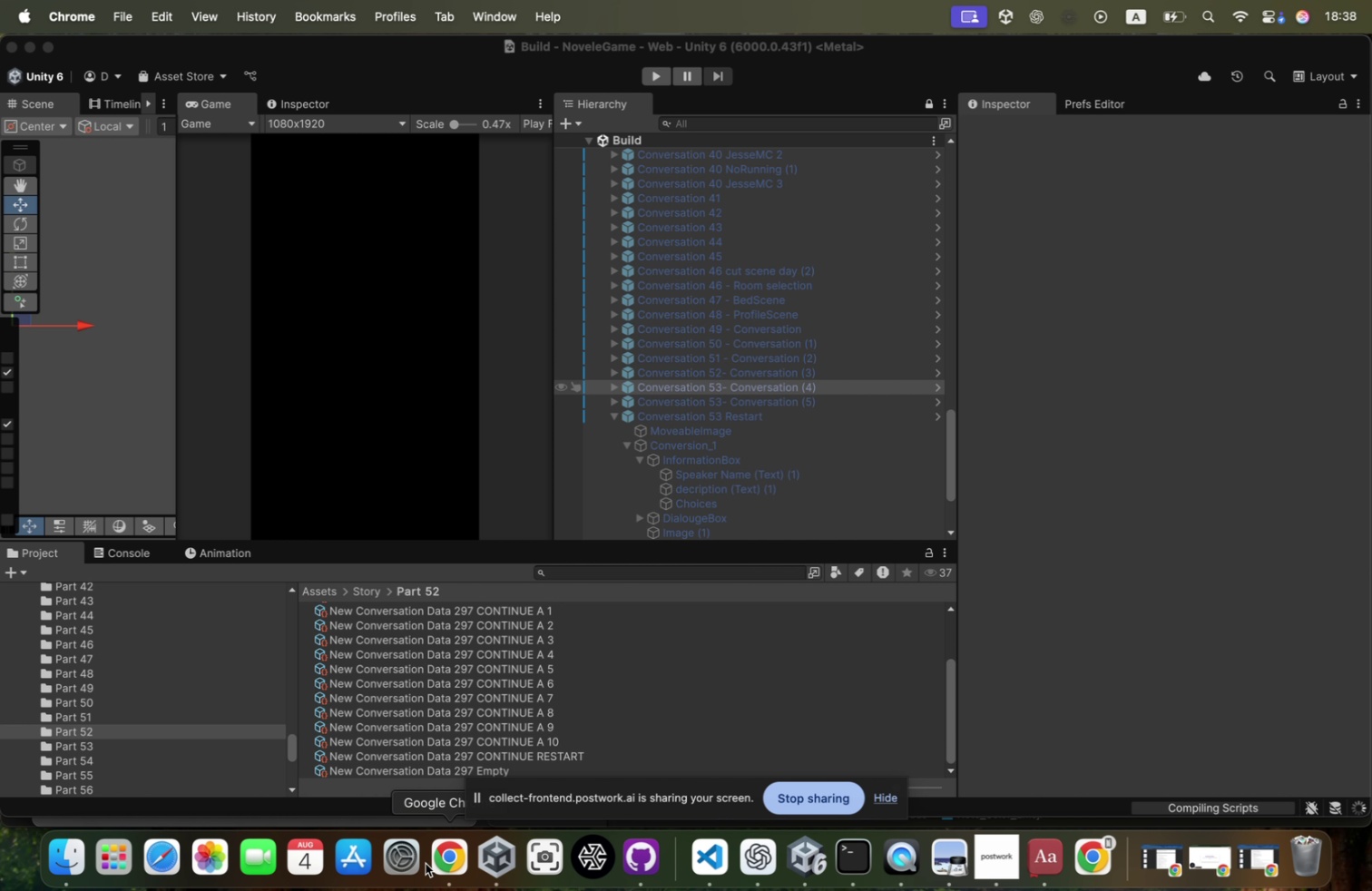 
right_click([449, 858])
 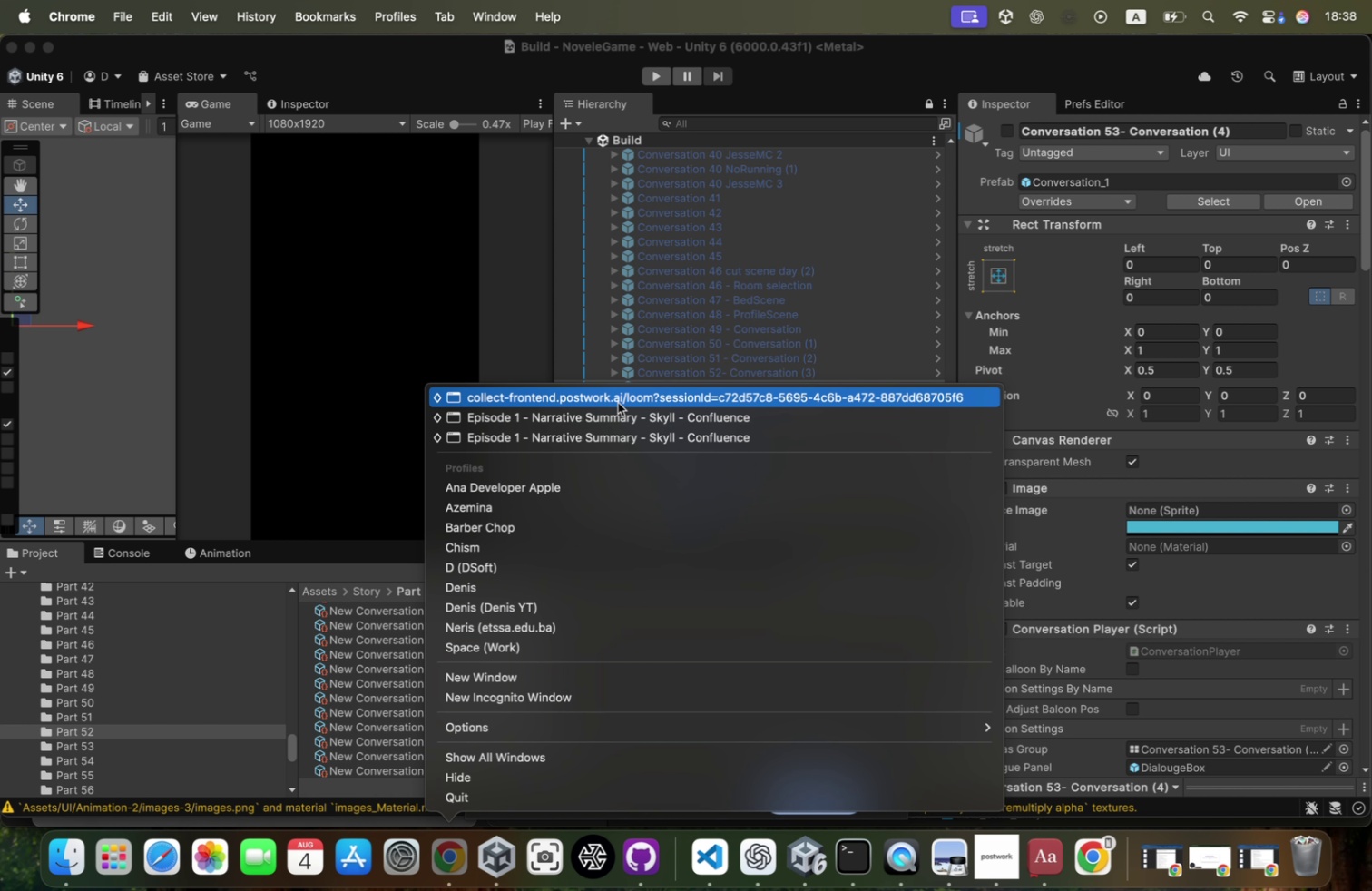 
left_click([619, 401])
 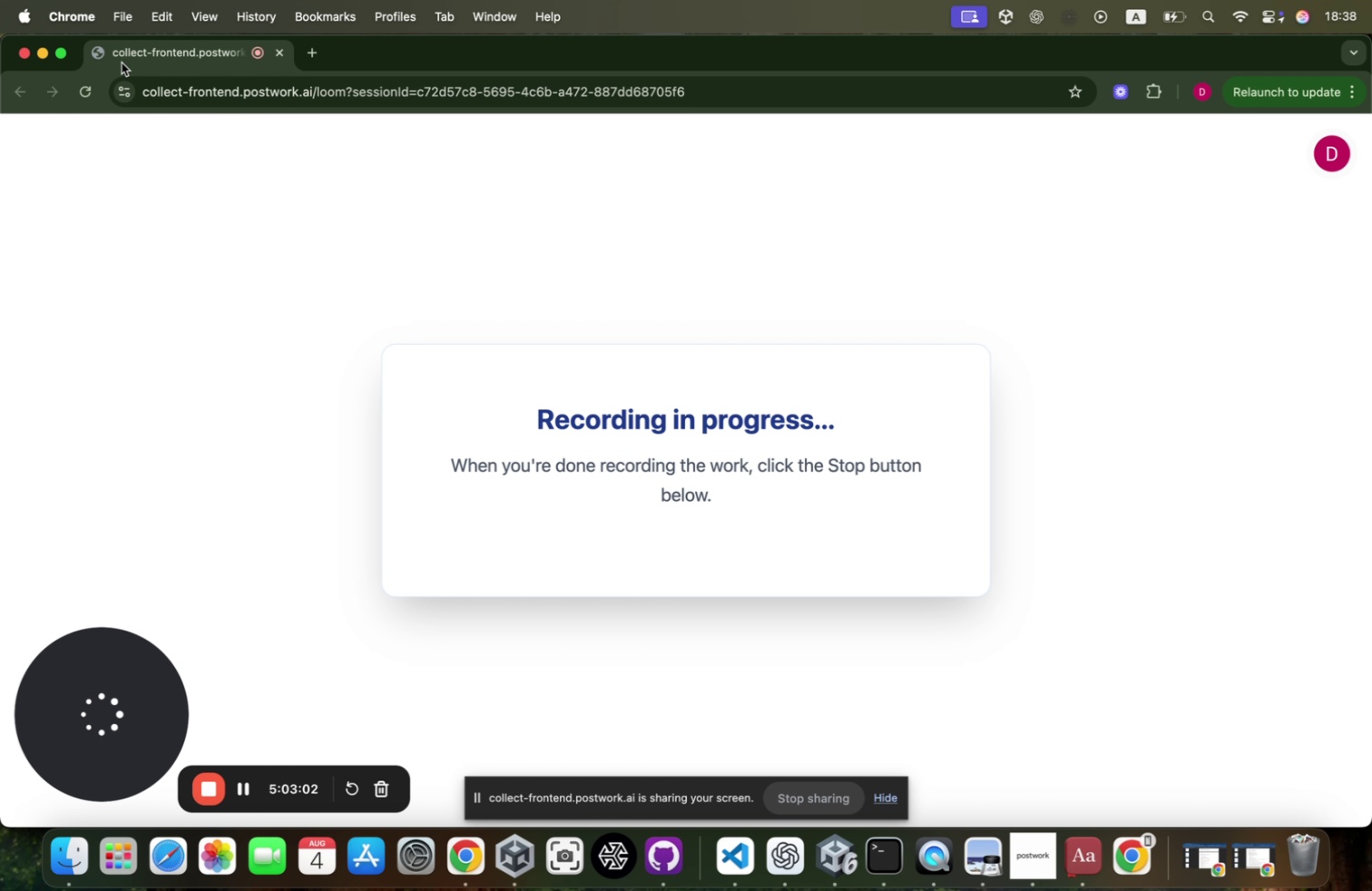 
left_click([40, 53])
 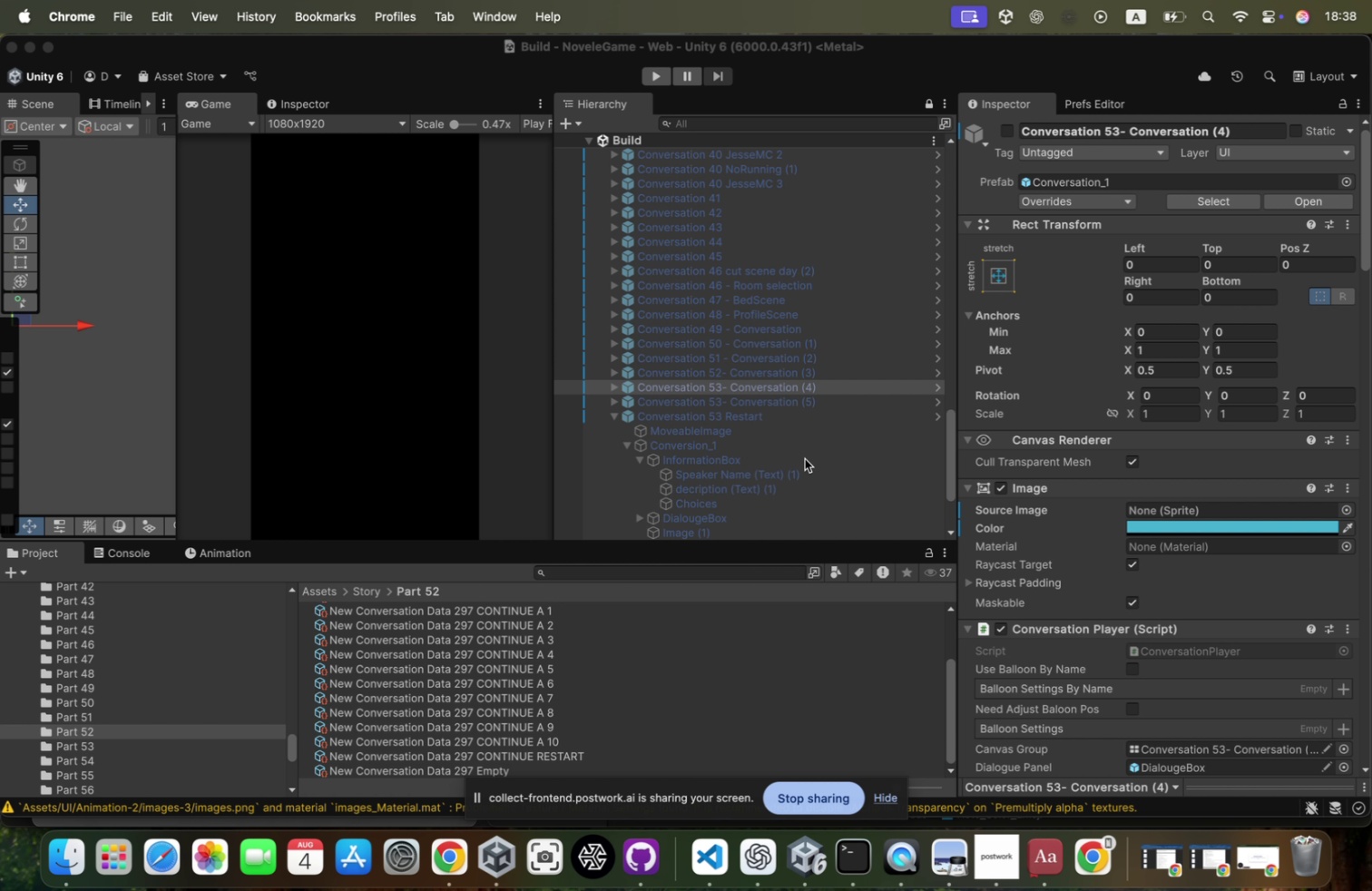 
wait(9.56)
 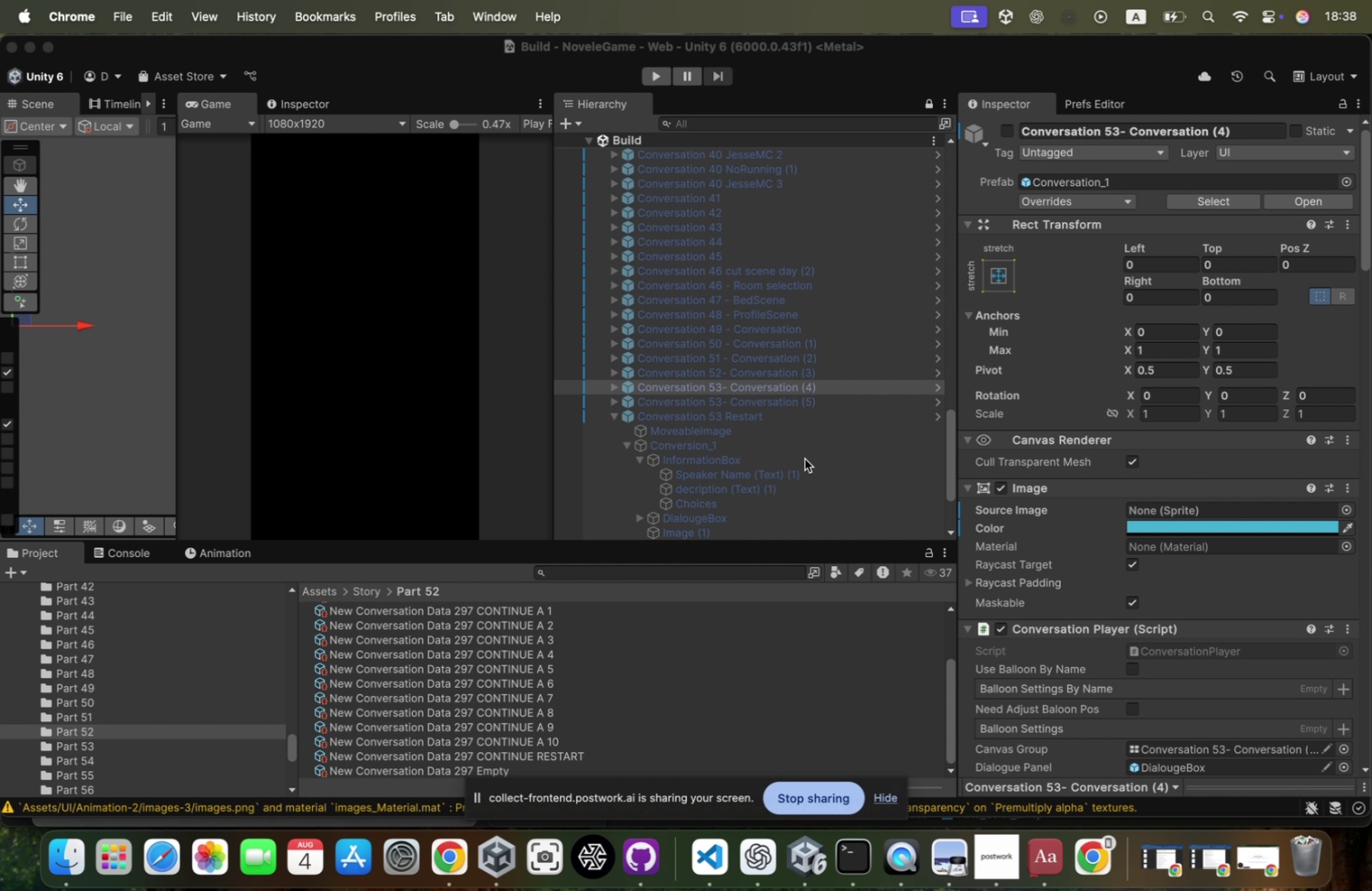 
left_click([616, 413])
 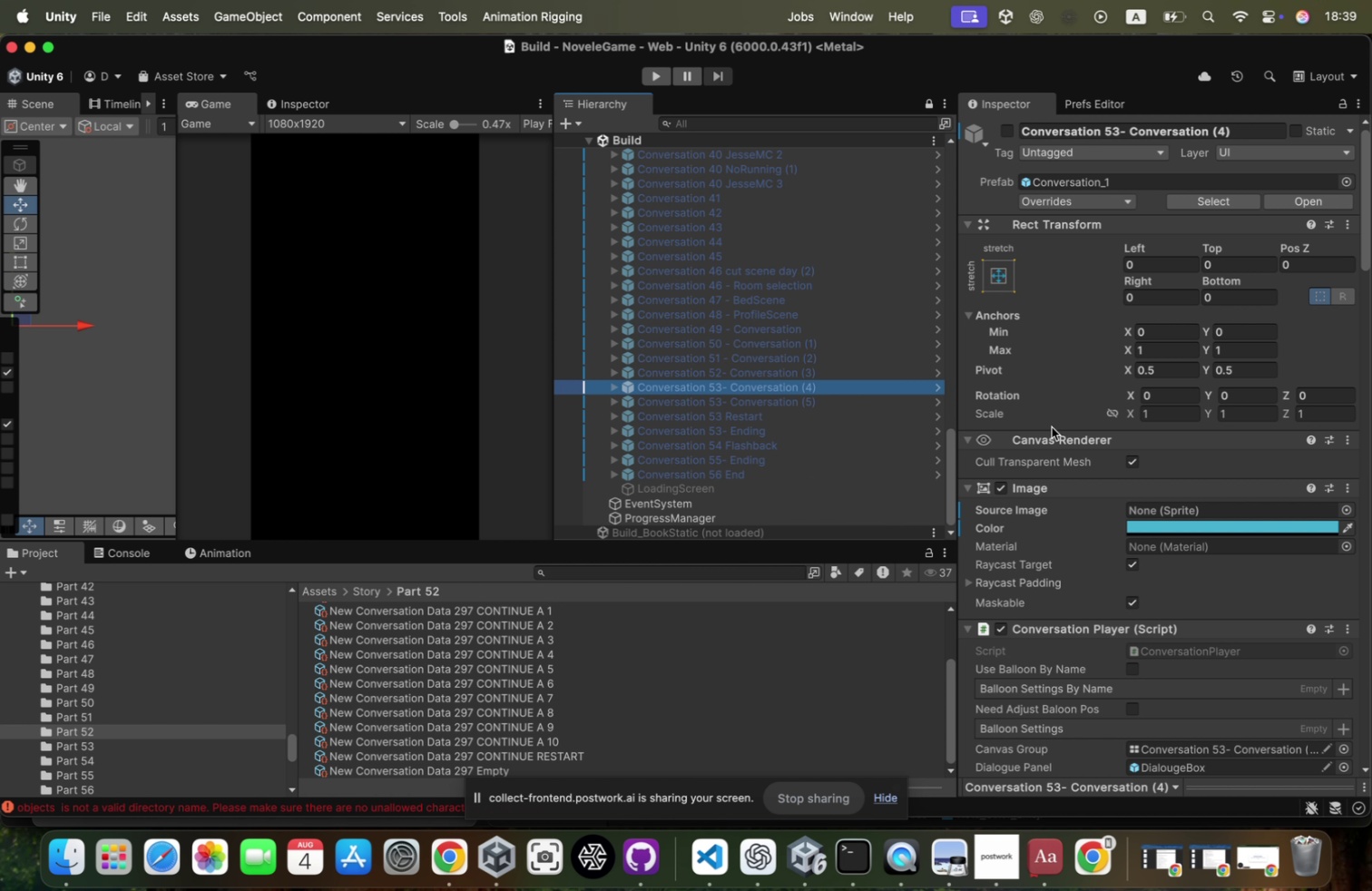 
scroll: coordinate [1130, 489], scroll_direction: down, amount: 146.0
 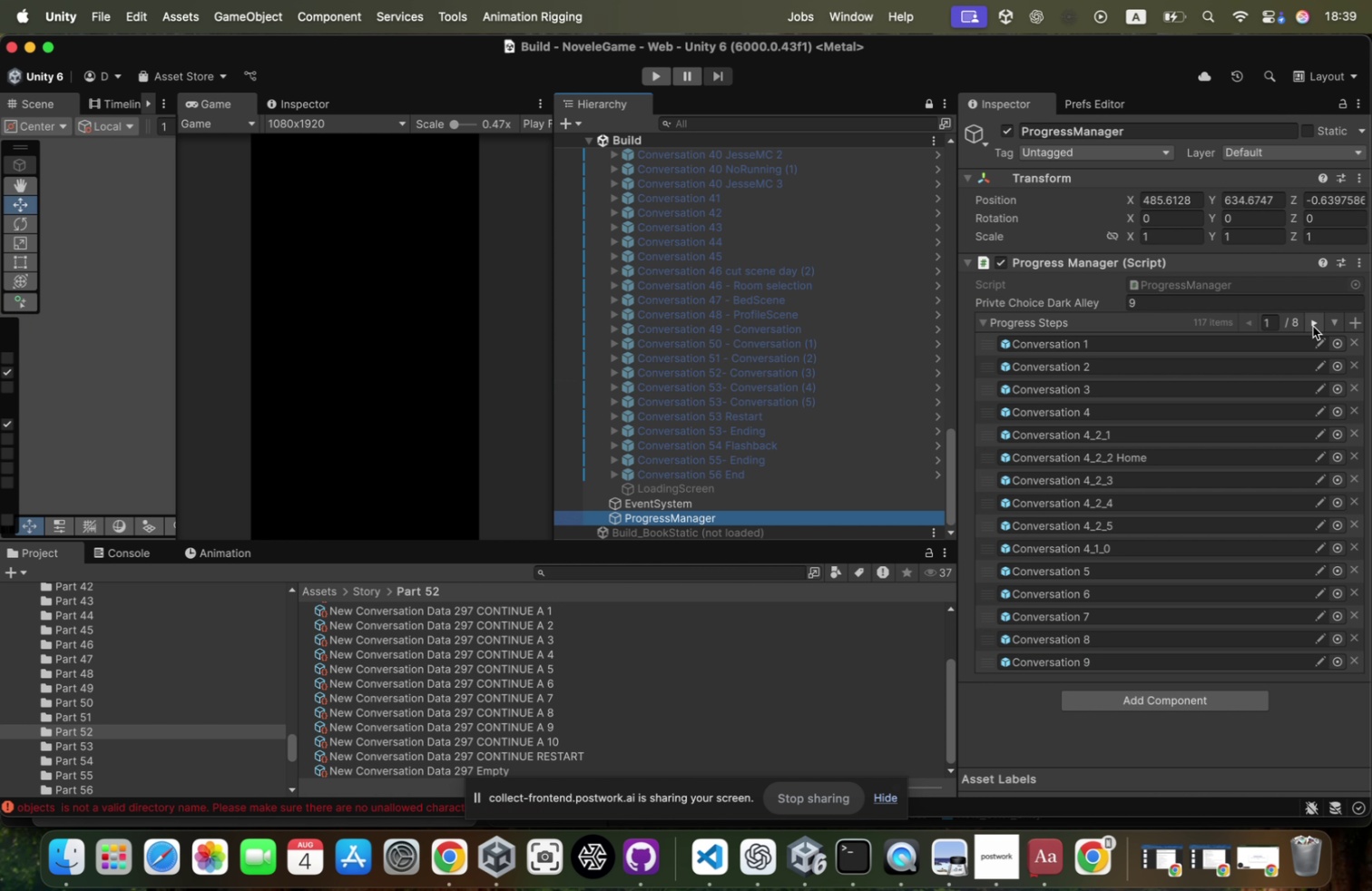 
double_click([1313, 326])
 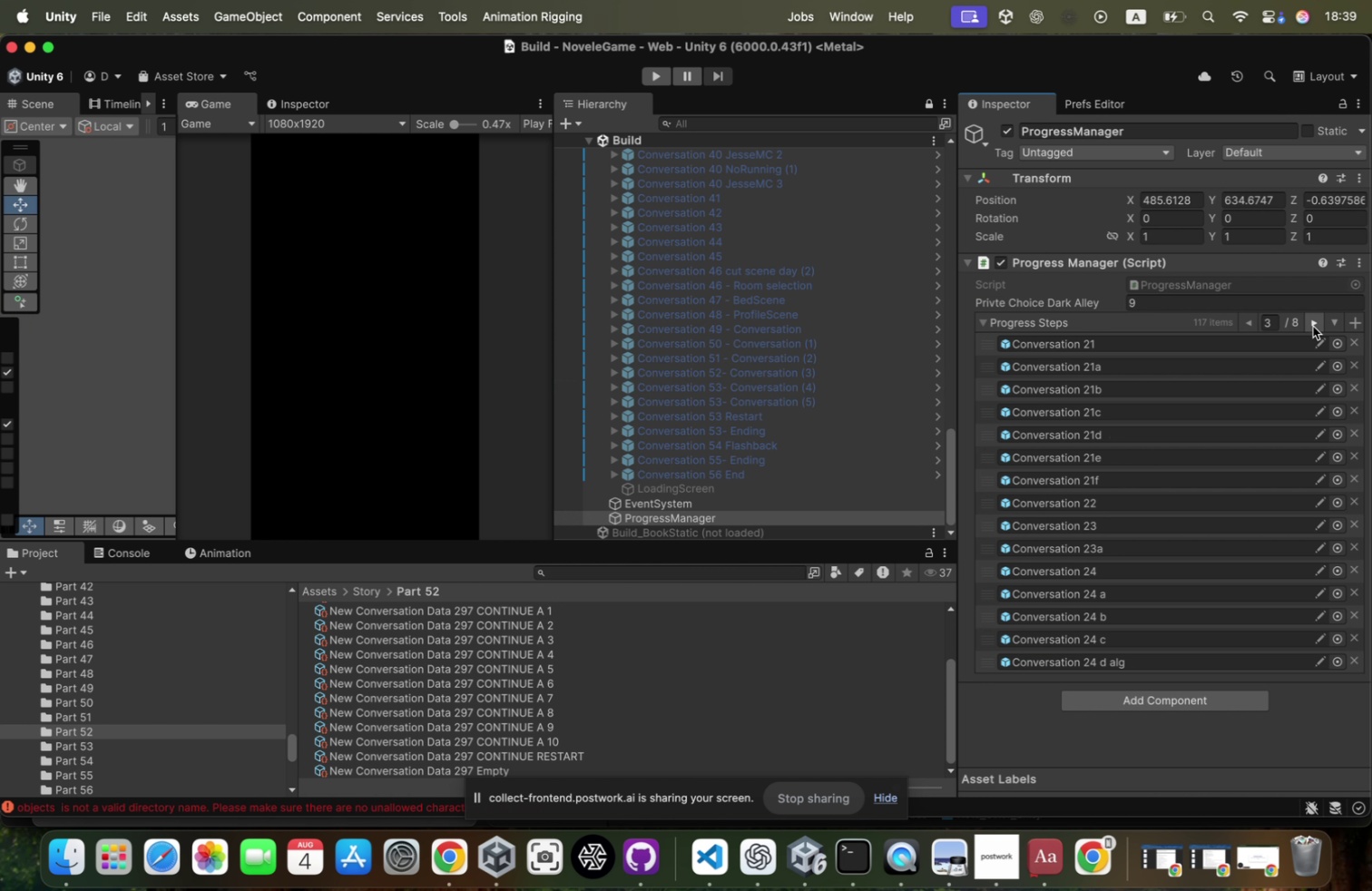 
triple_click([1313, 326])
 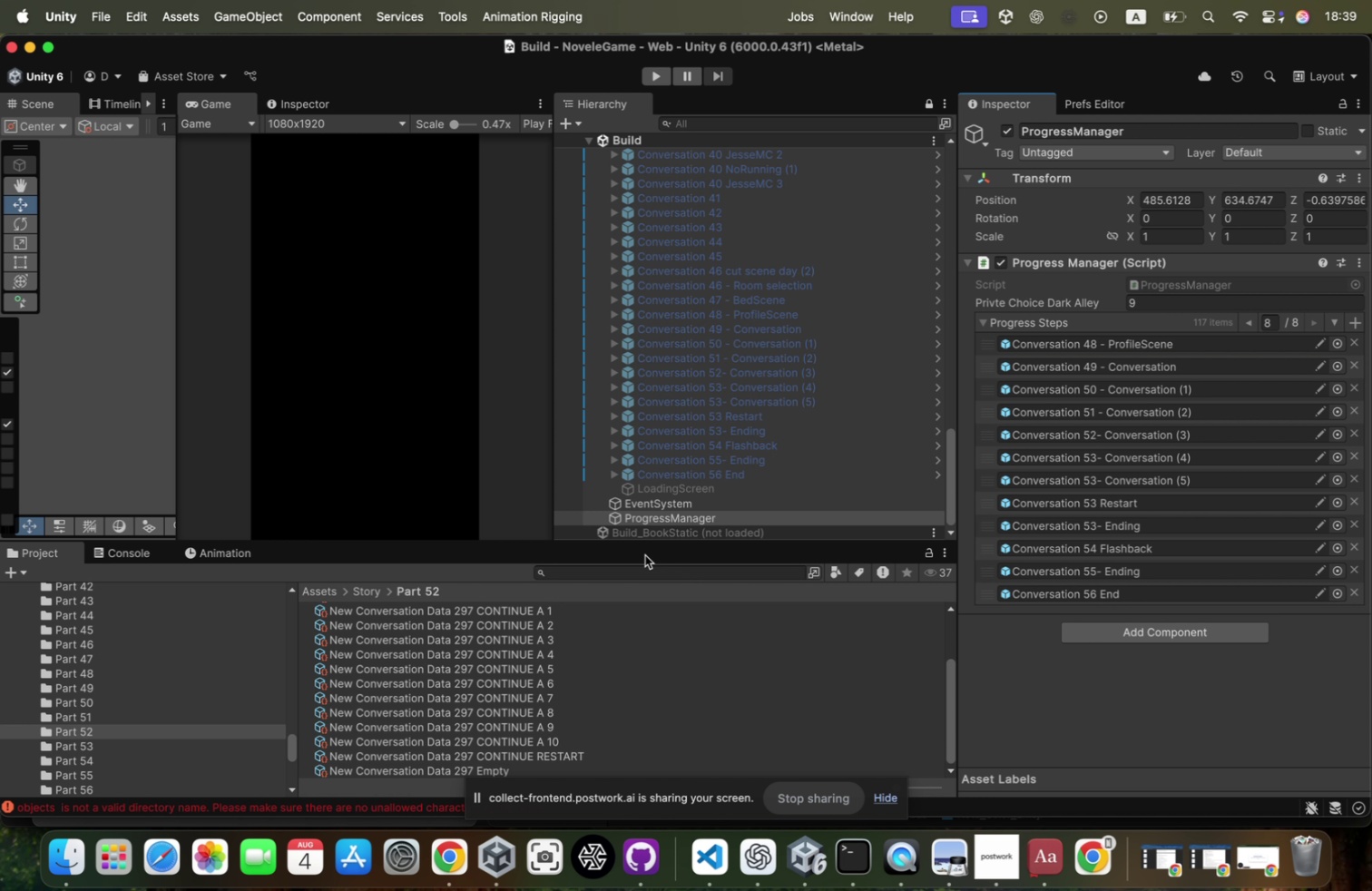 
wait(7.84)
 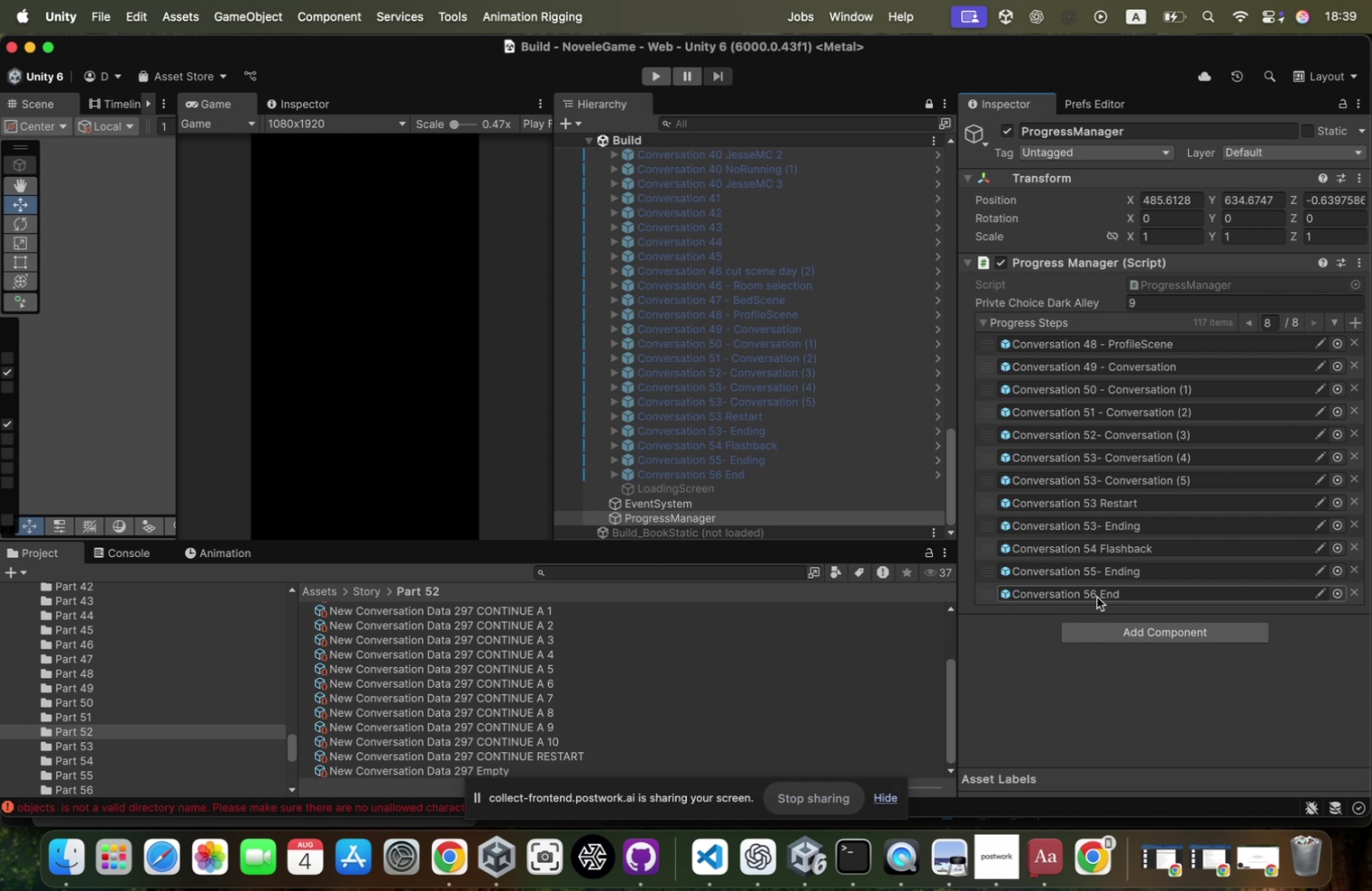 
left_click([1342, 95])
 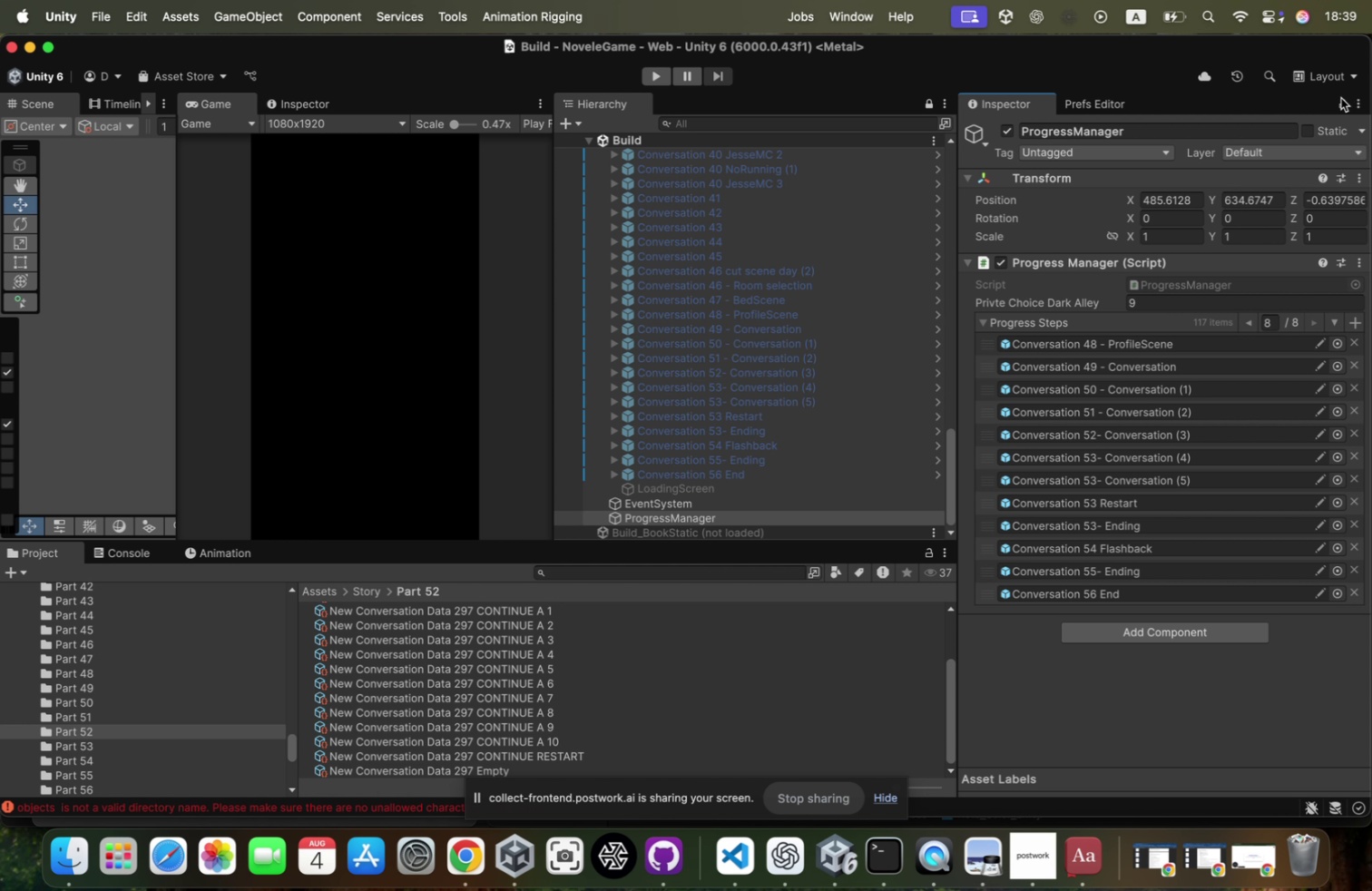 
left_click([1341, 98])
 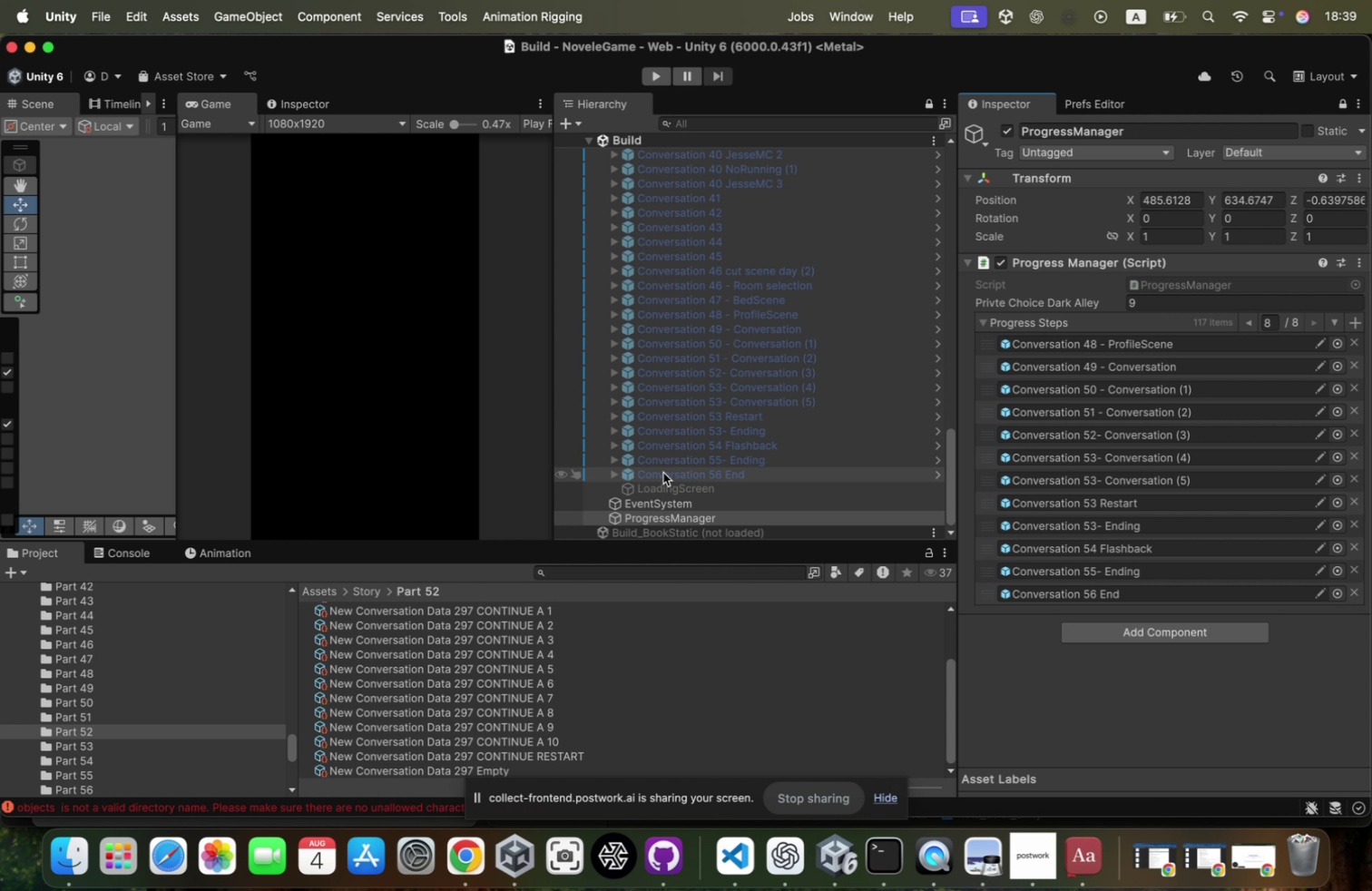 
left_click([662, 472])
 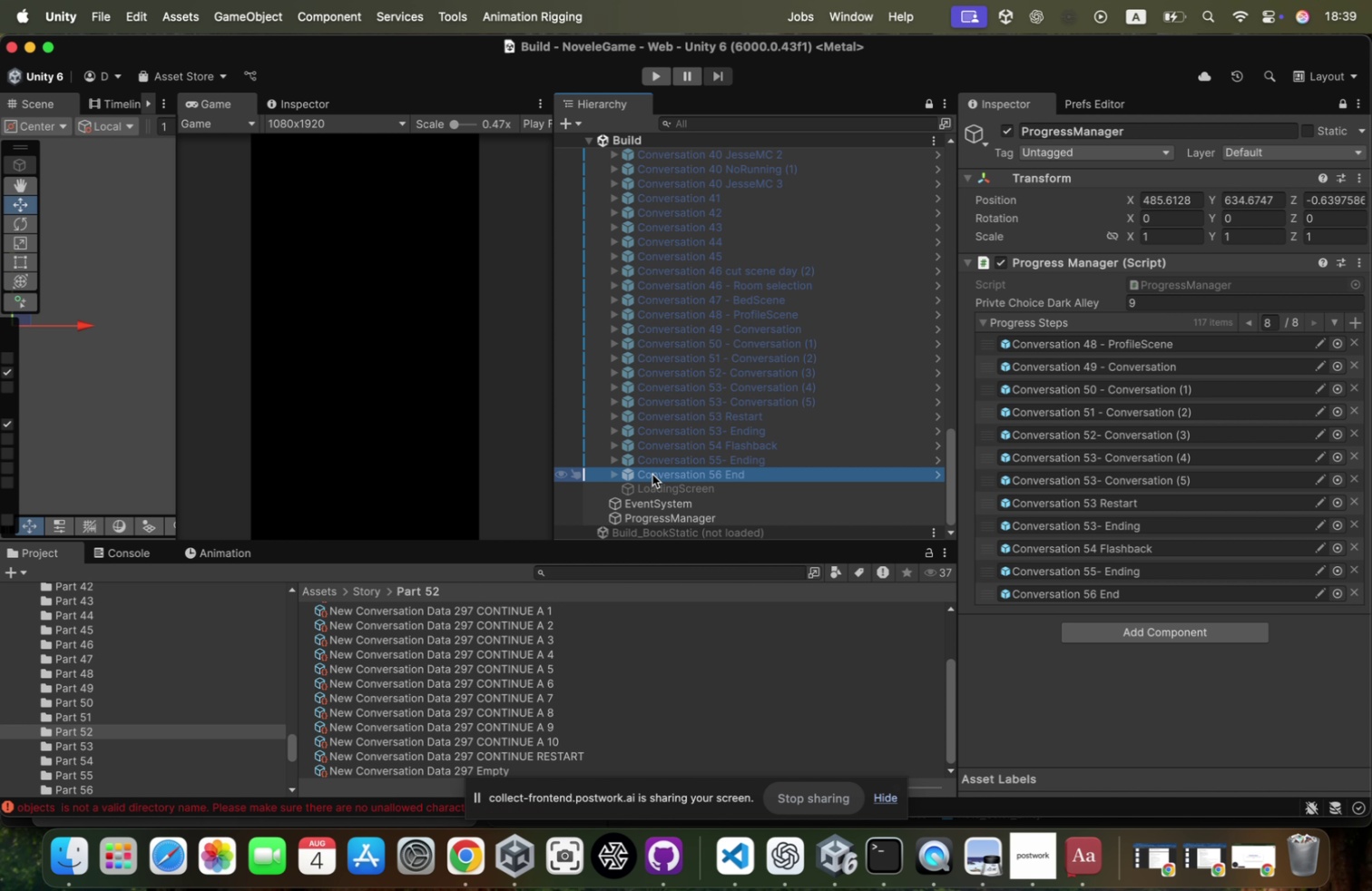 
left_click([652, 474])
 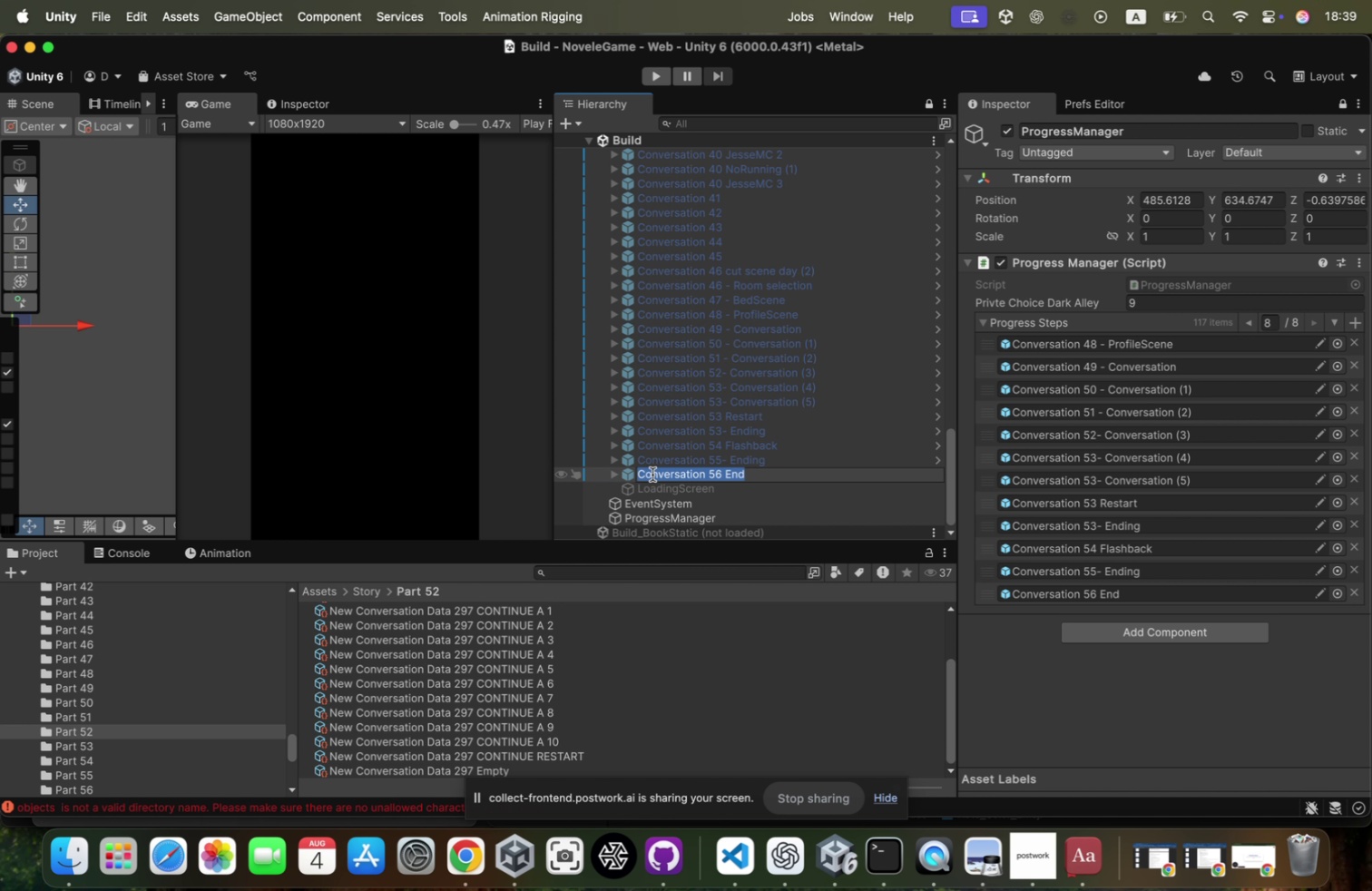 
key(ArrowLeft)
 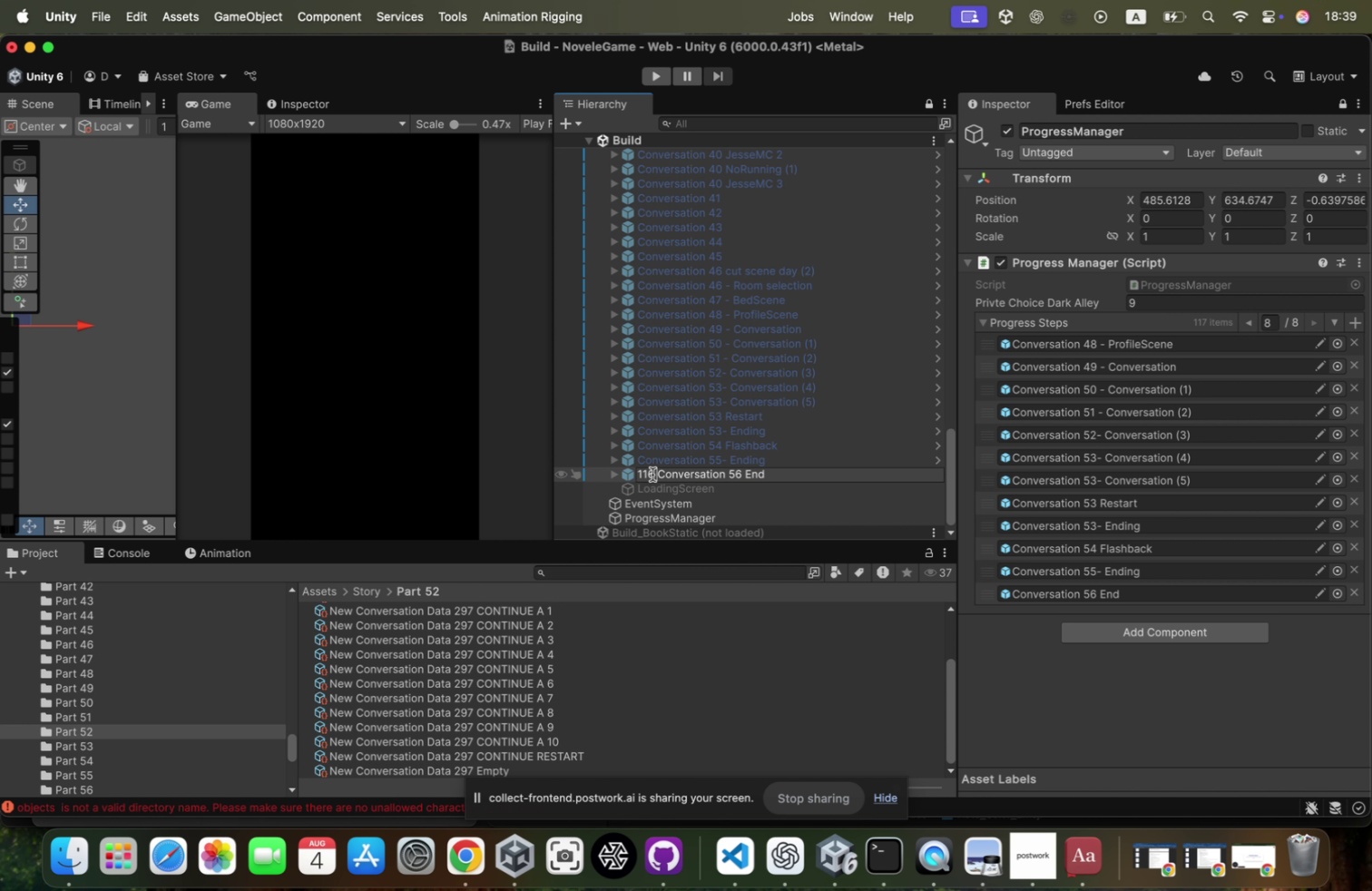 
type(116 )
 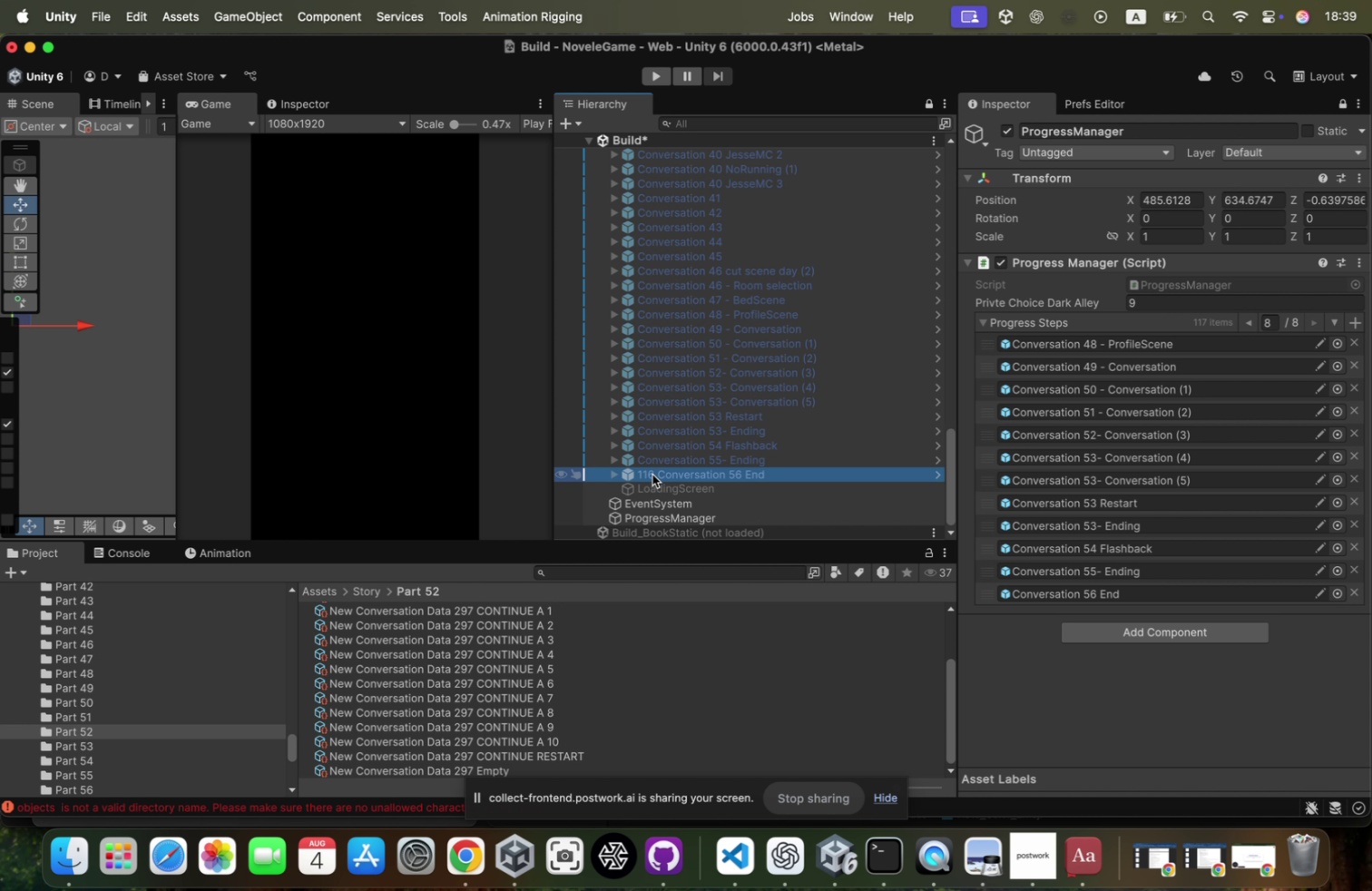 
key(Enter)
 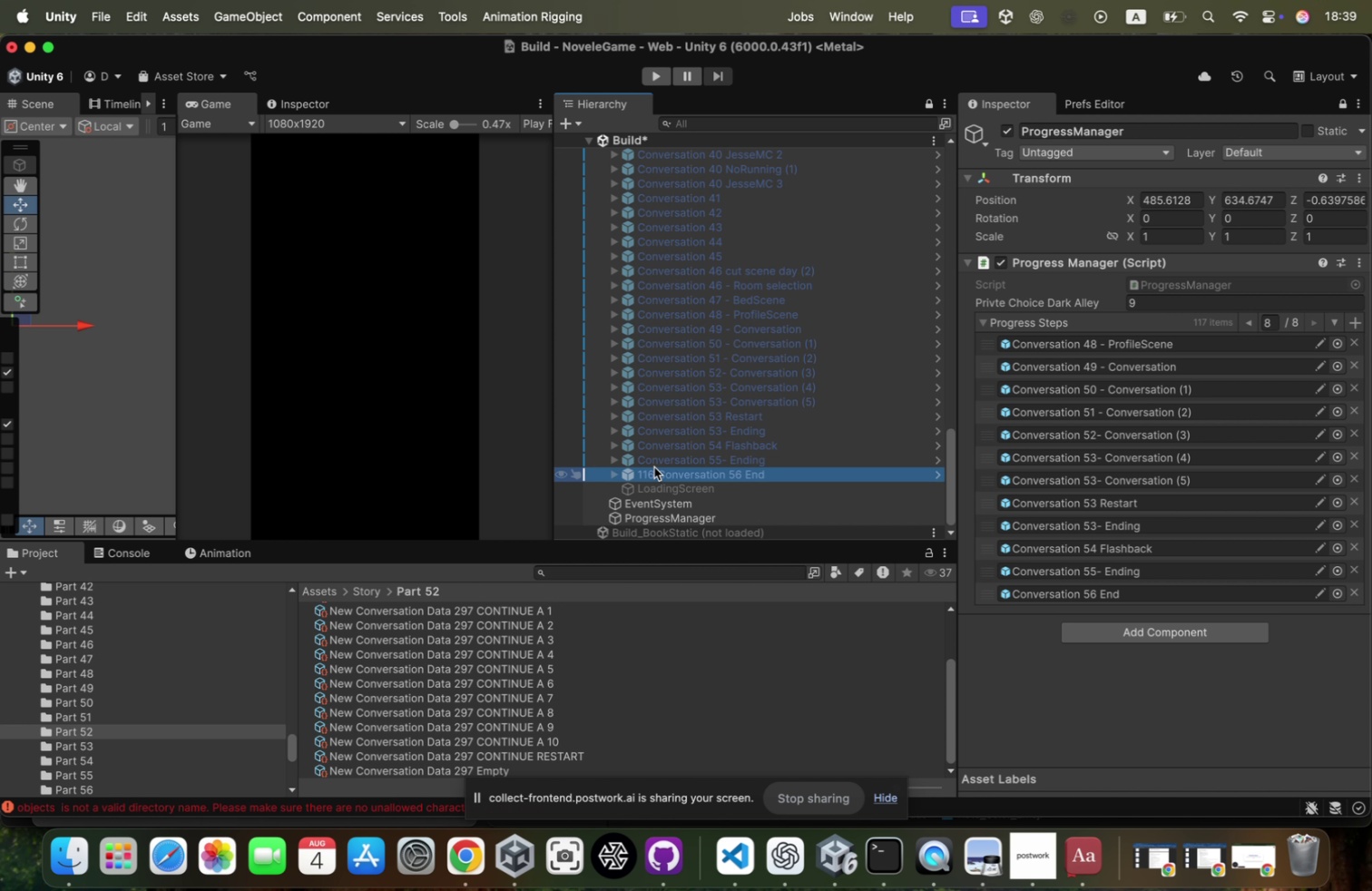 
left_click([655, 465])
 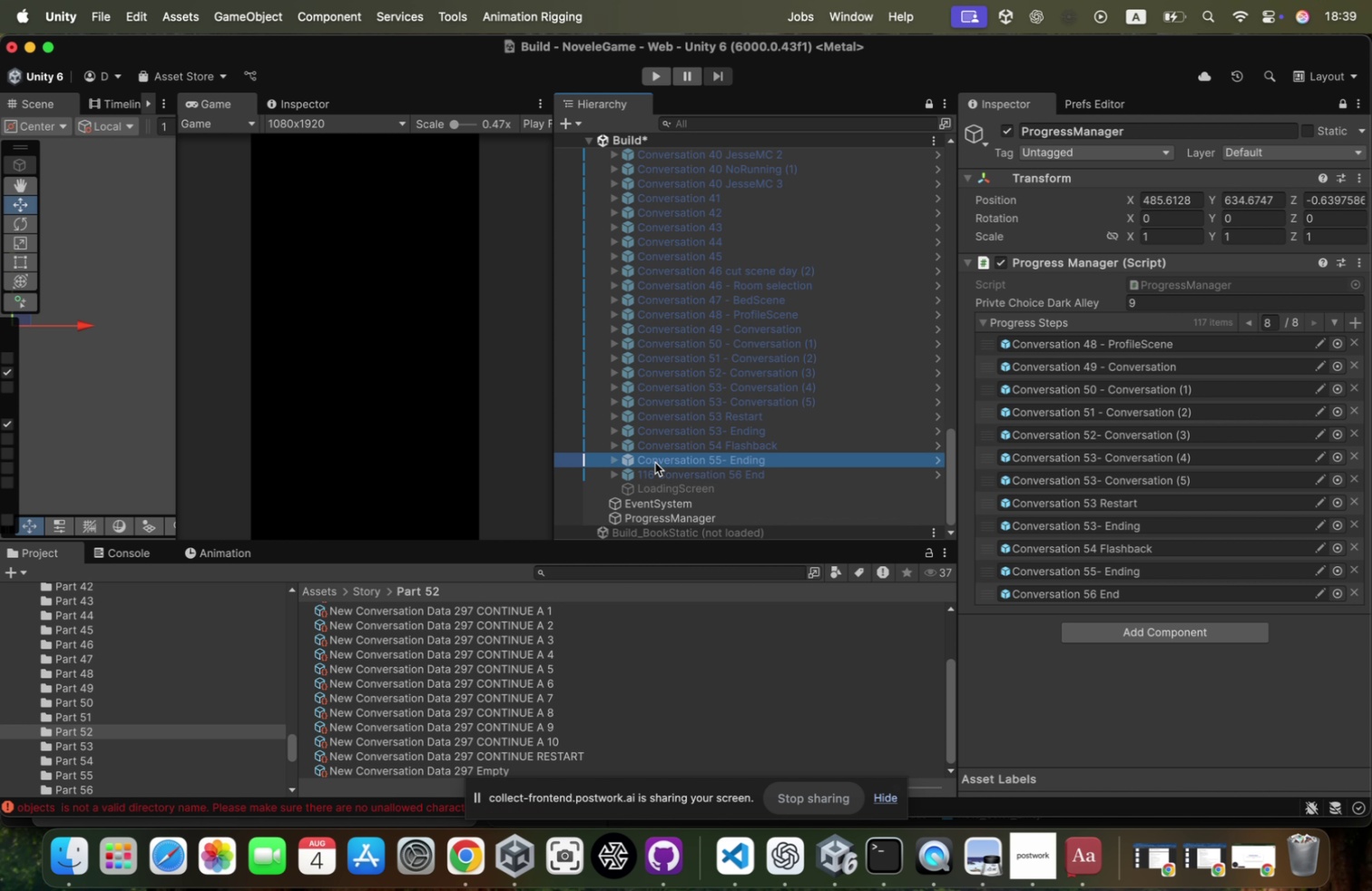 
left_click([655, 462])
 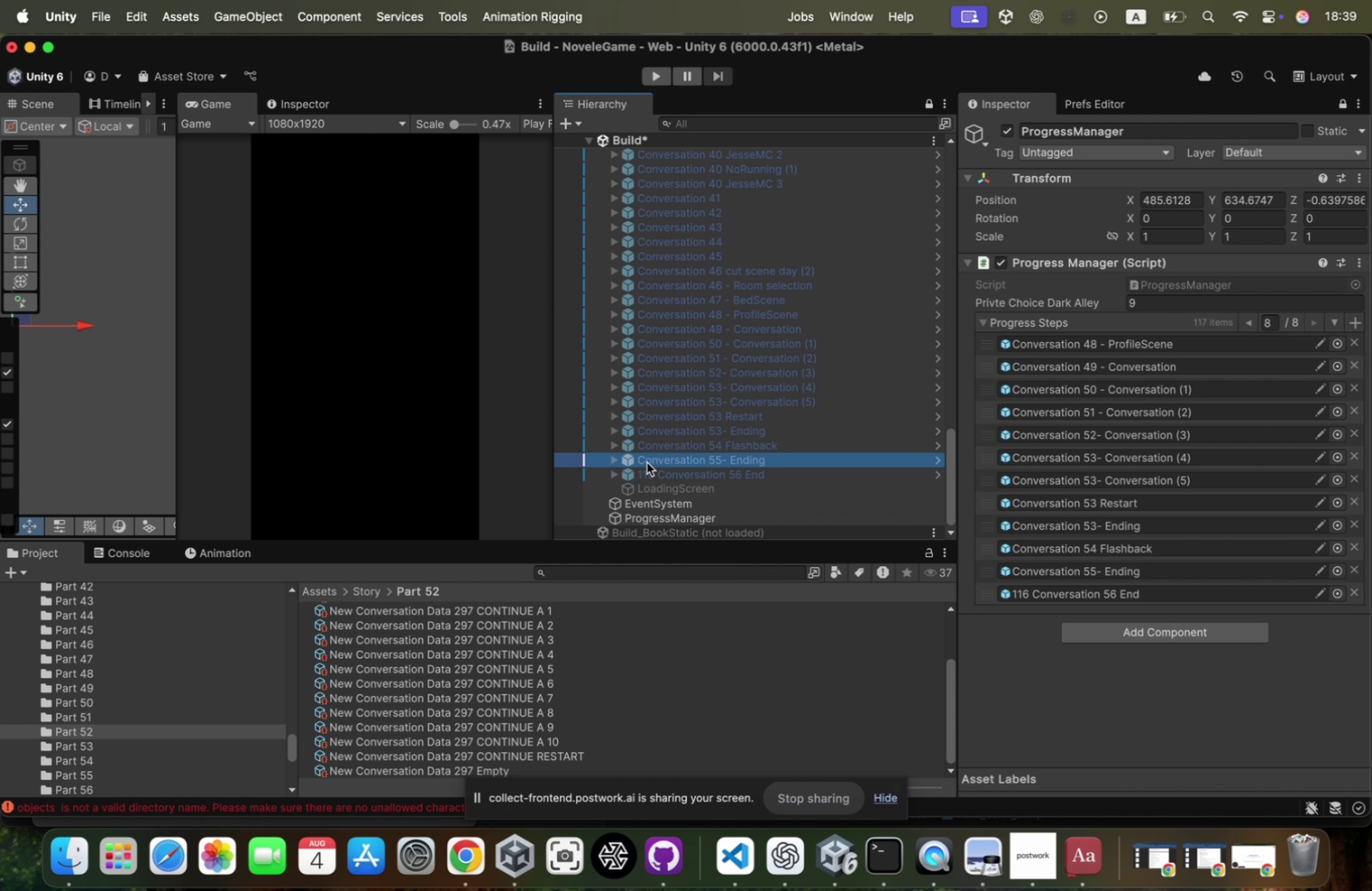 
left_click([647, 462])
 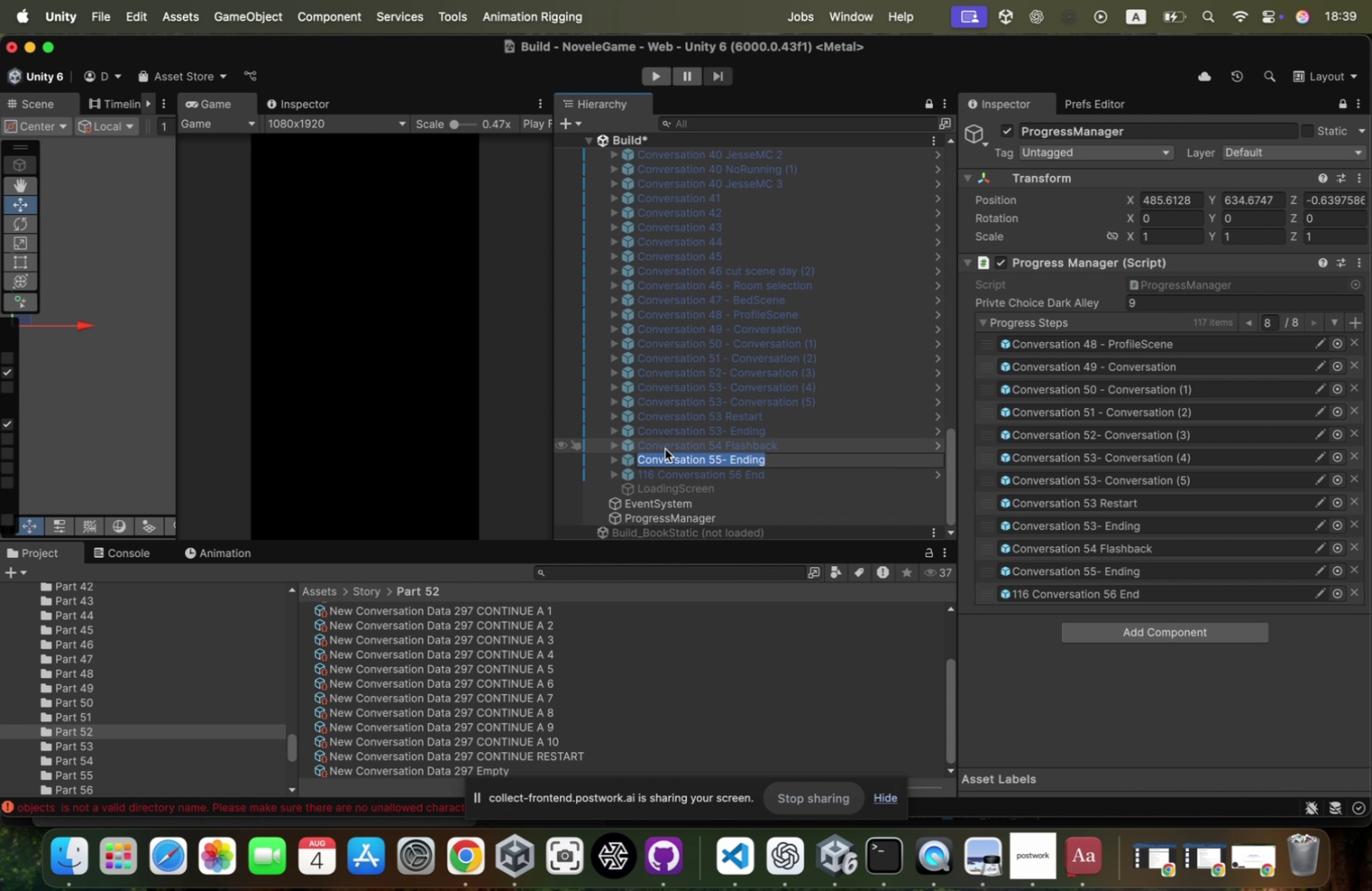 
key(ArrowLeft)
 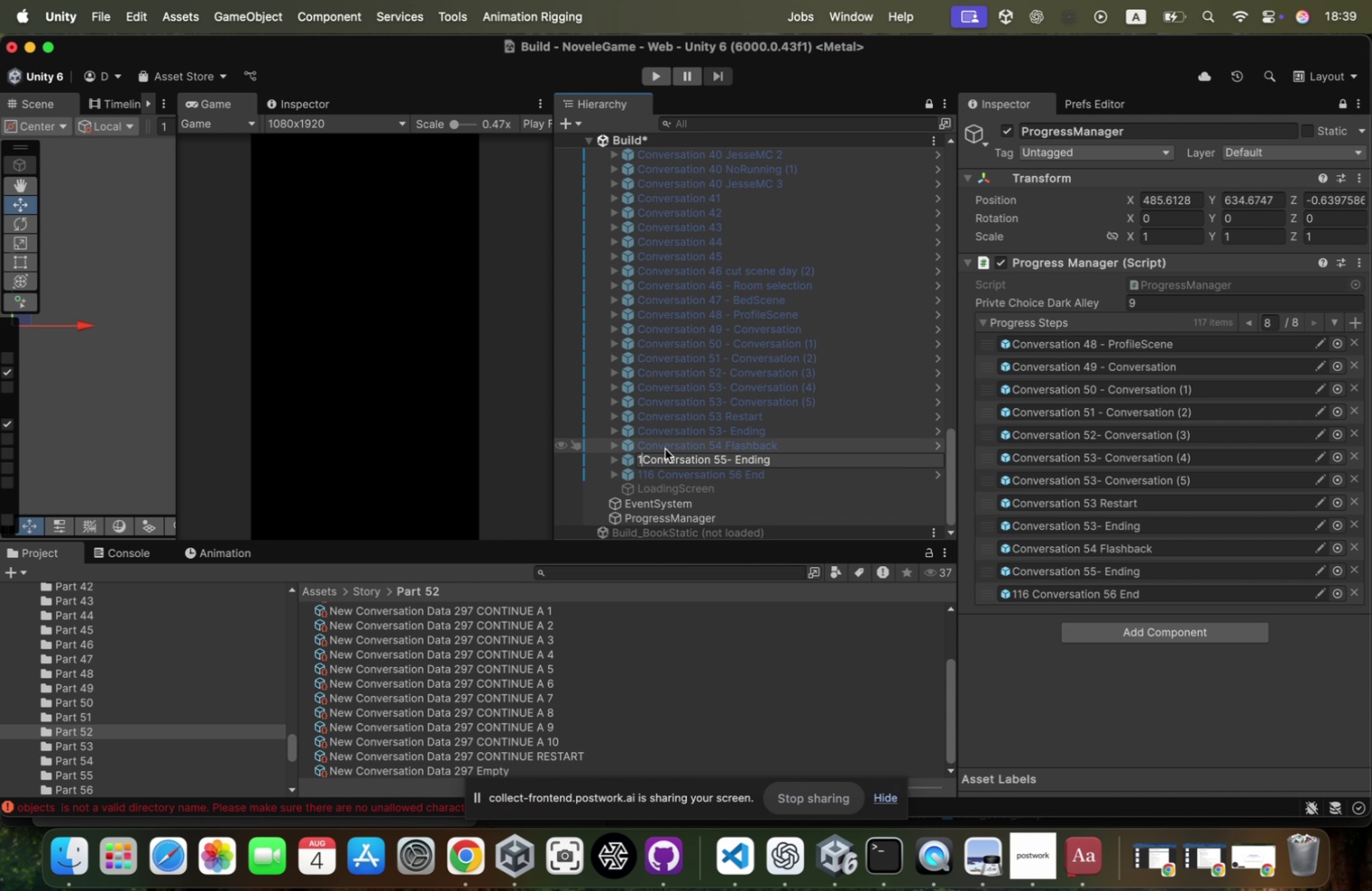 
type(115 )
 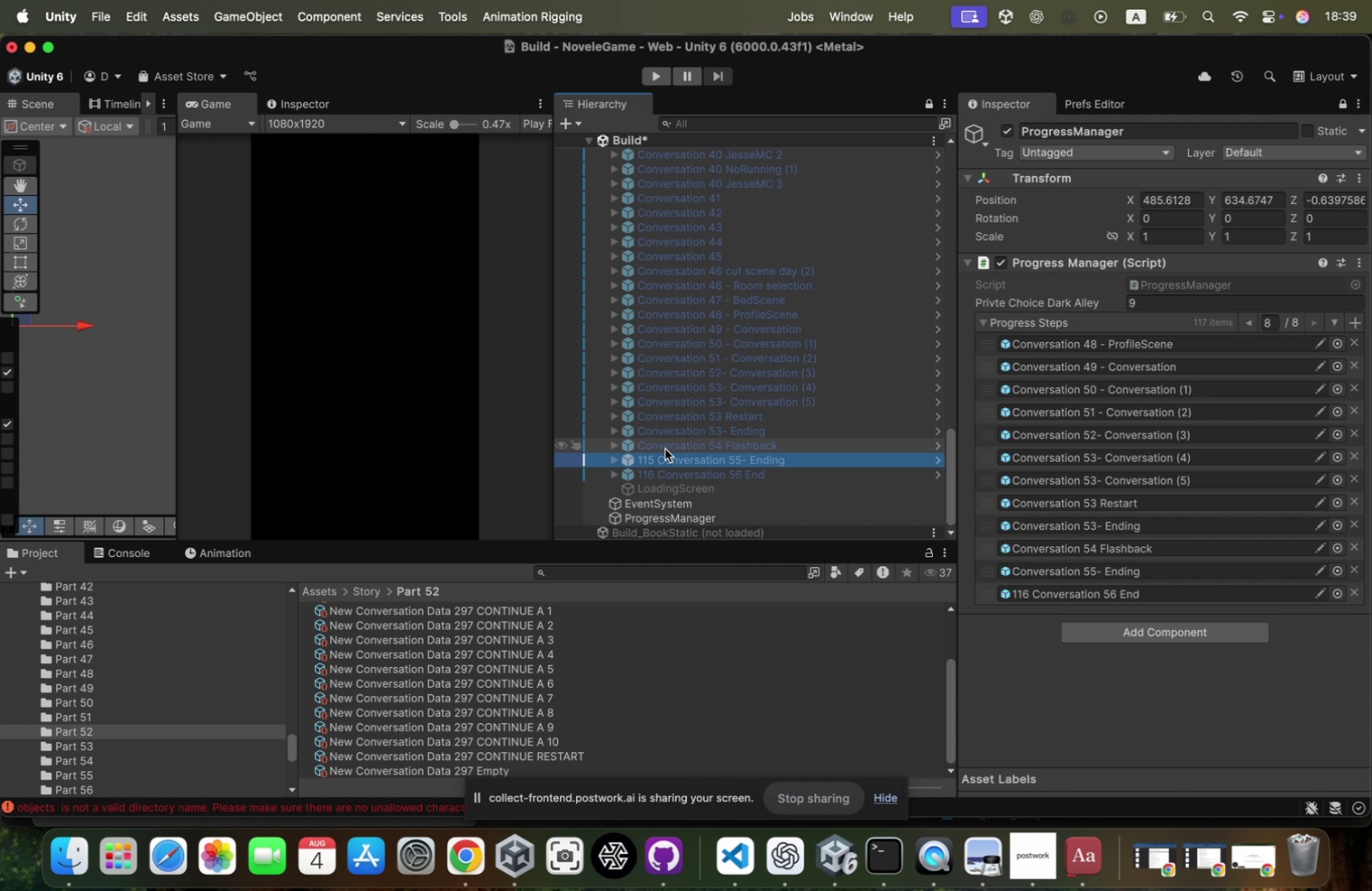 
key(Enter)
 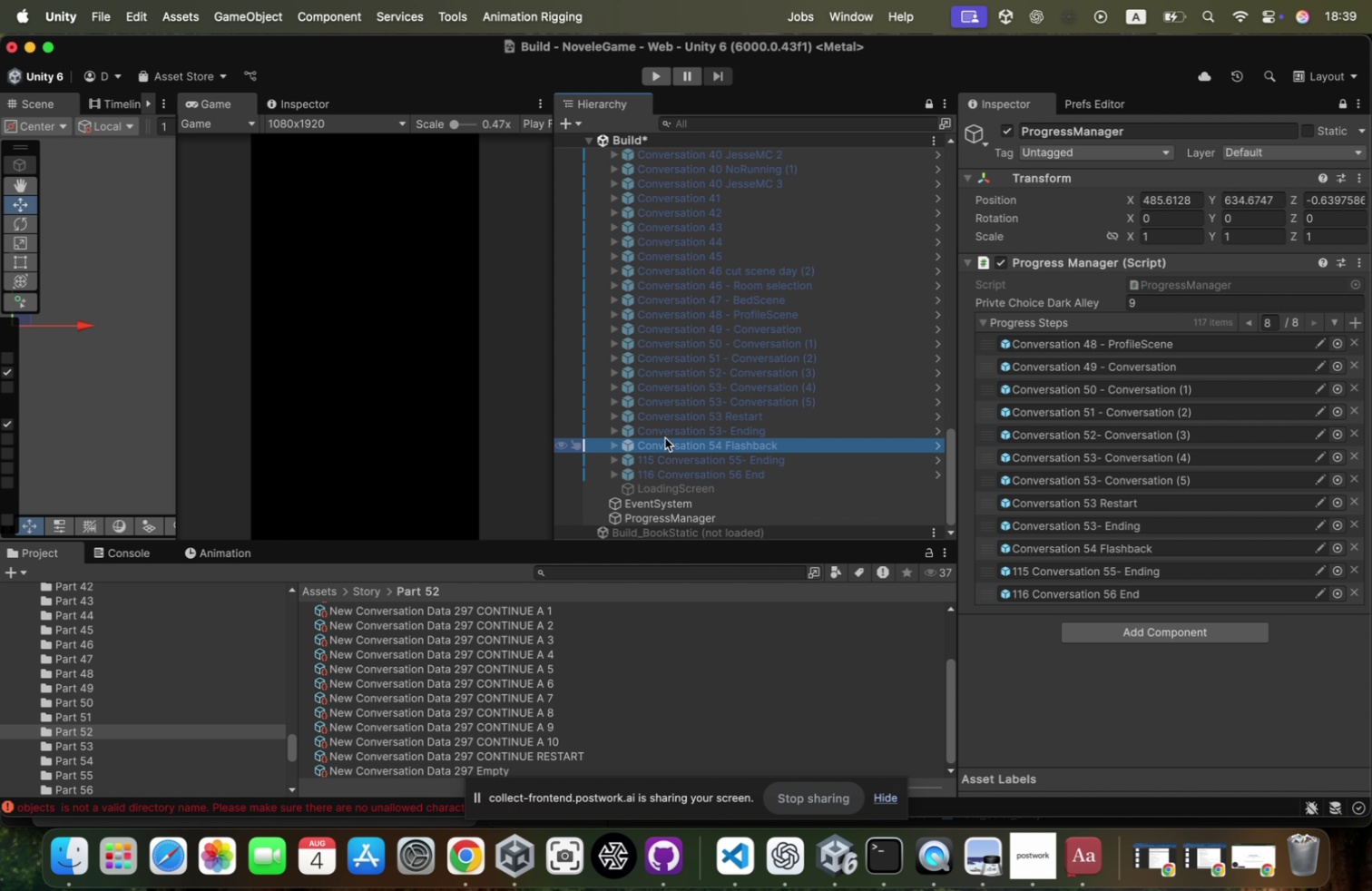 
left_click([657, 437])
 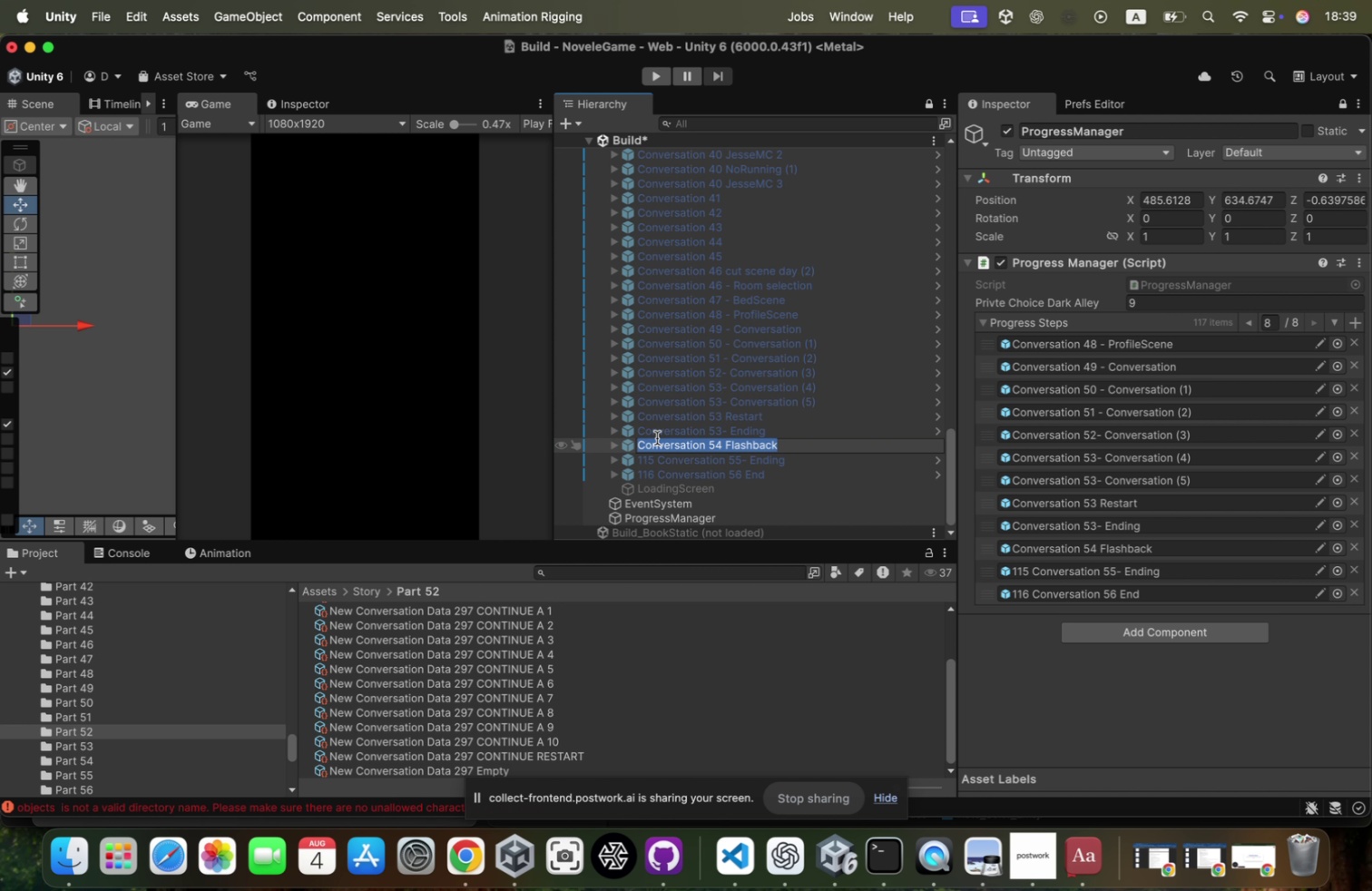 
key(ArrowLeft)
 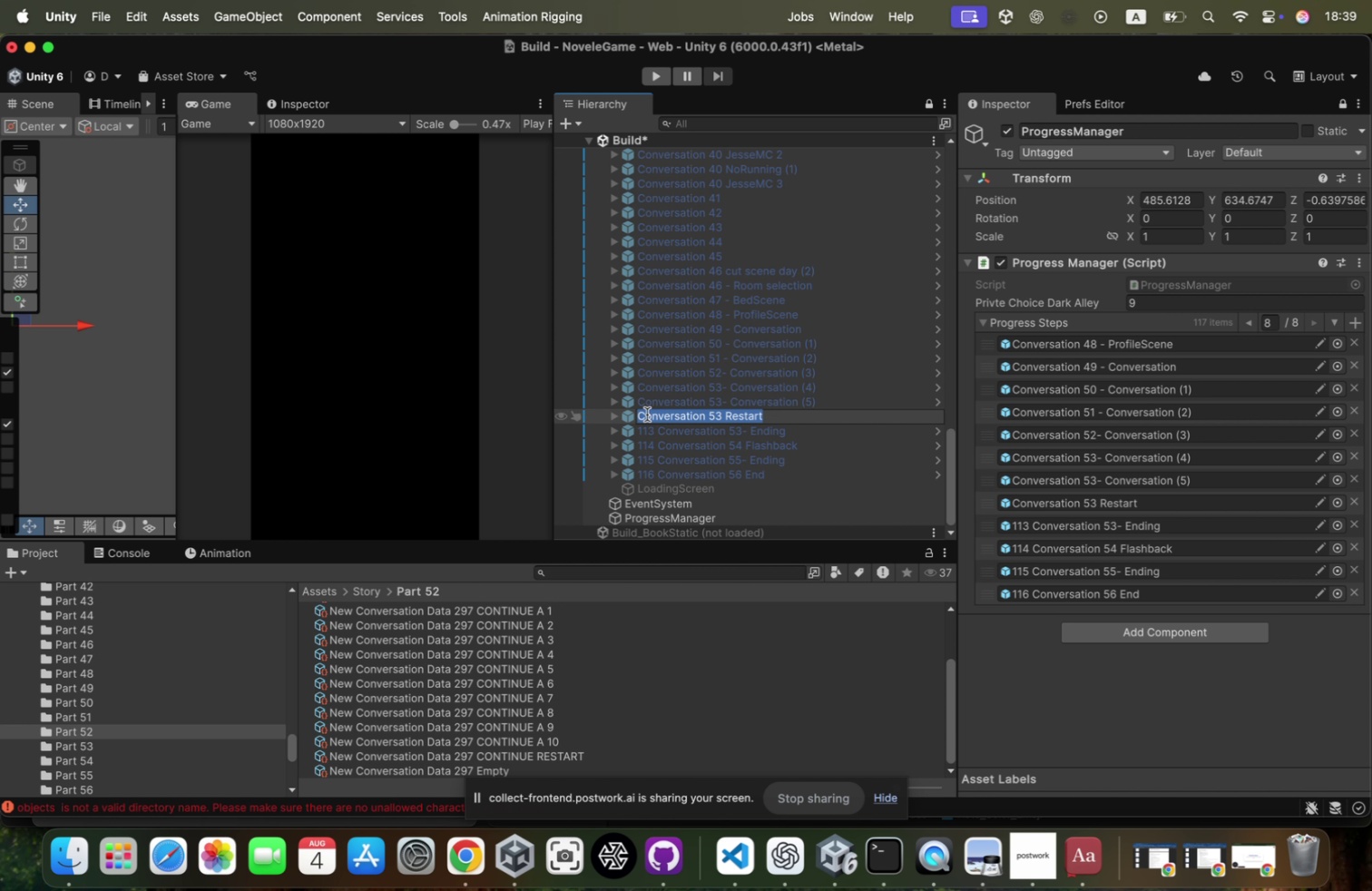 
type(115)
key(Backspace)
type(4 )
 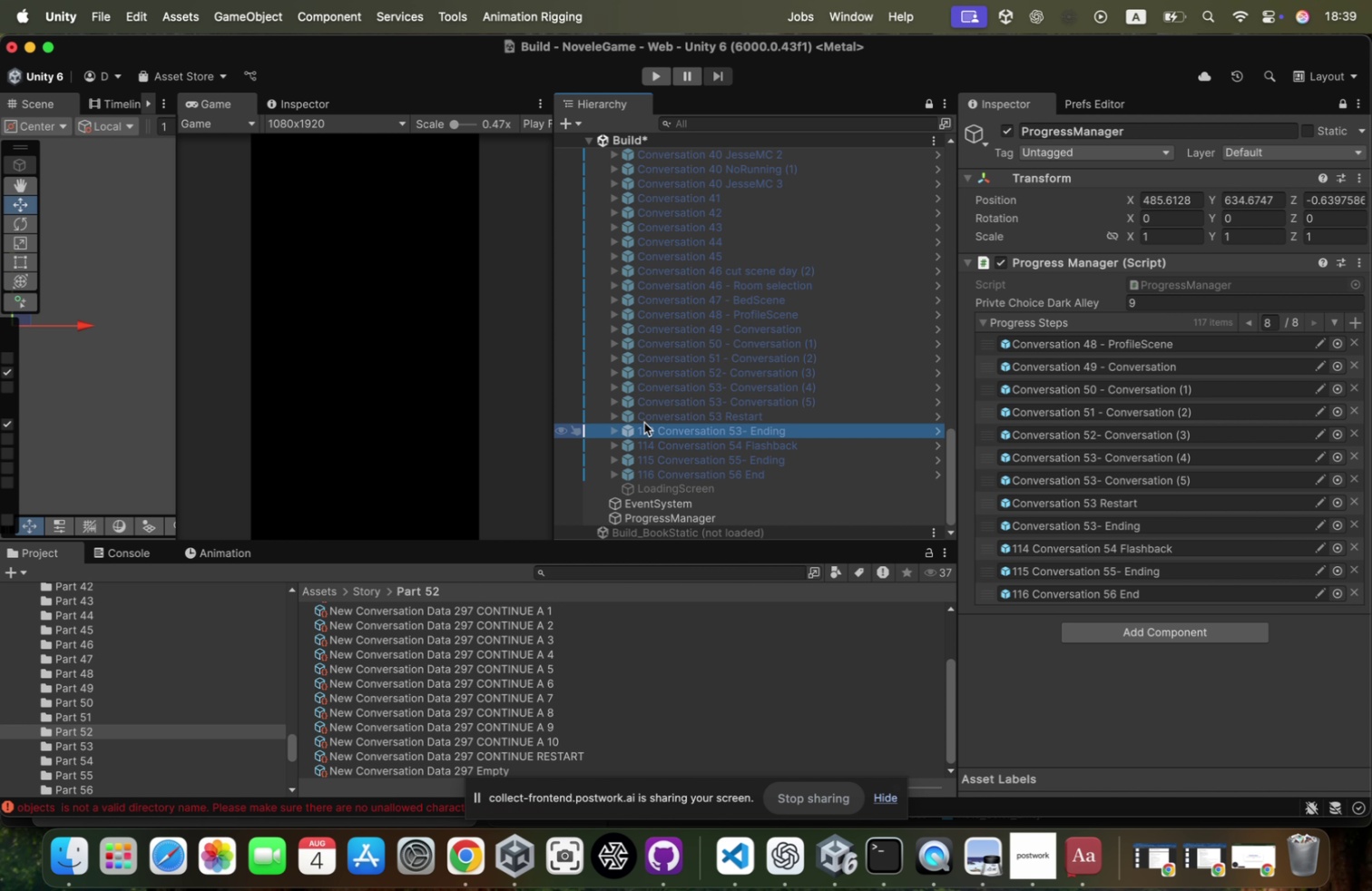 
key(Enter)
 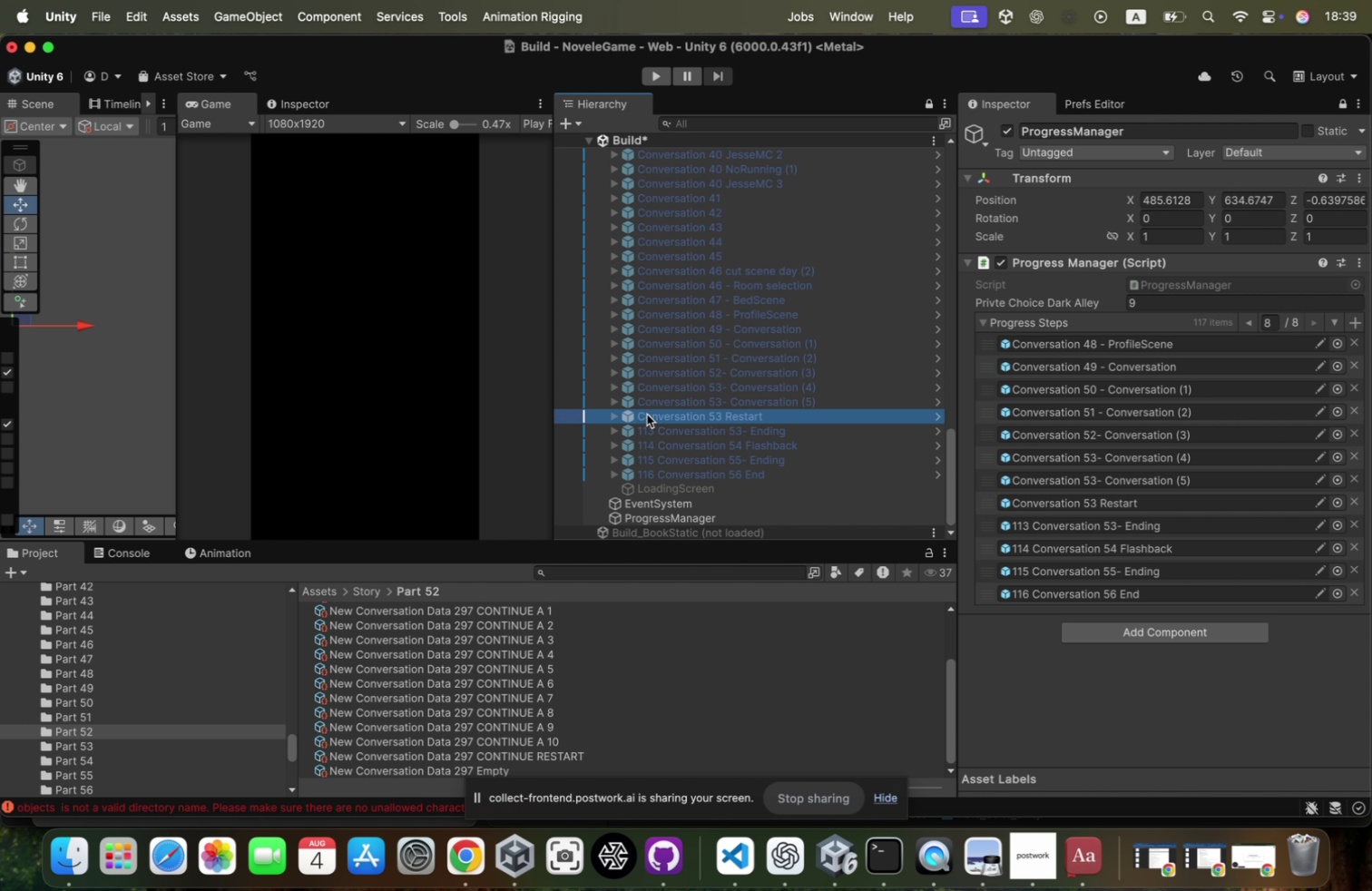 
left_click([650, 432])
 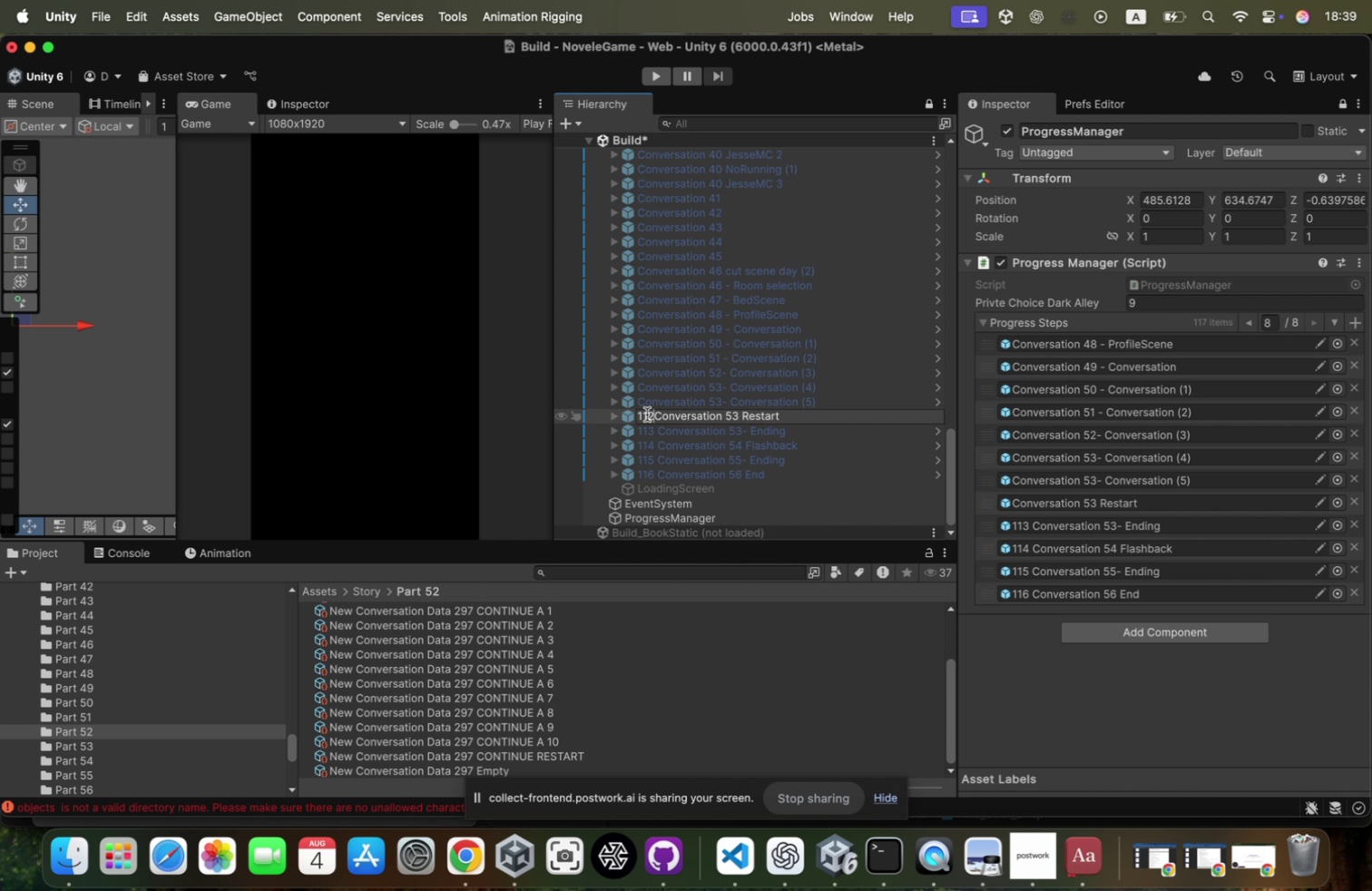 
left_click([638, 432])
 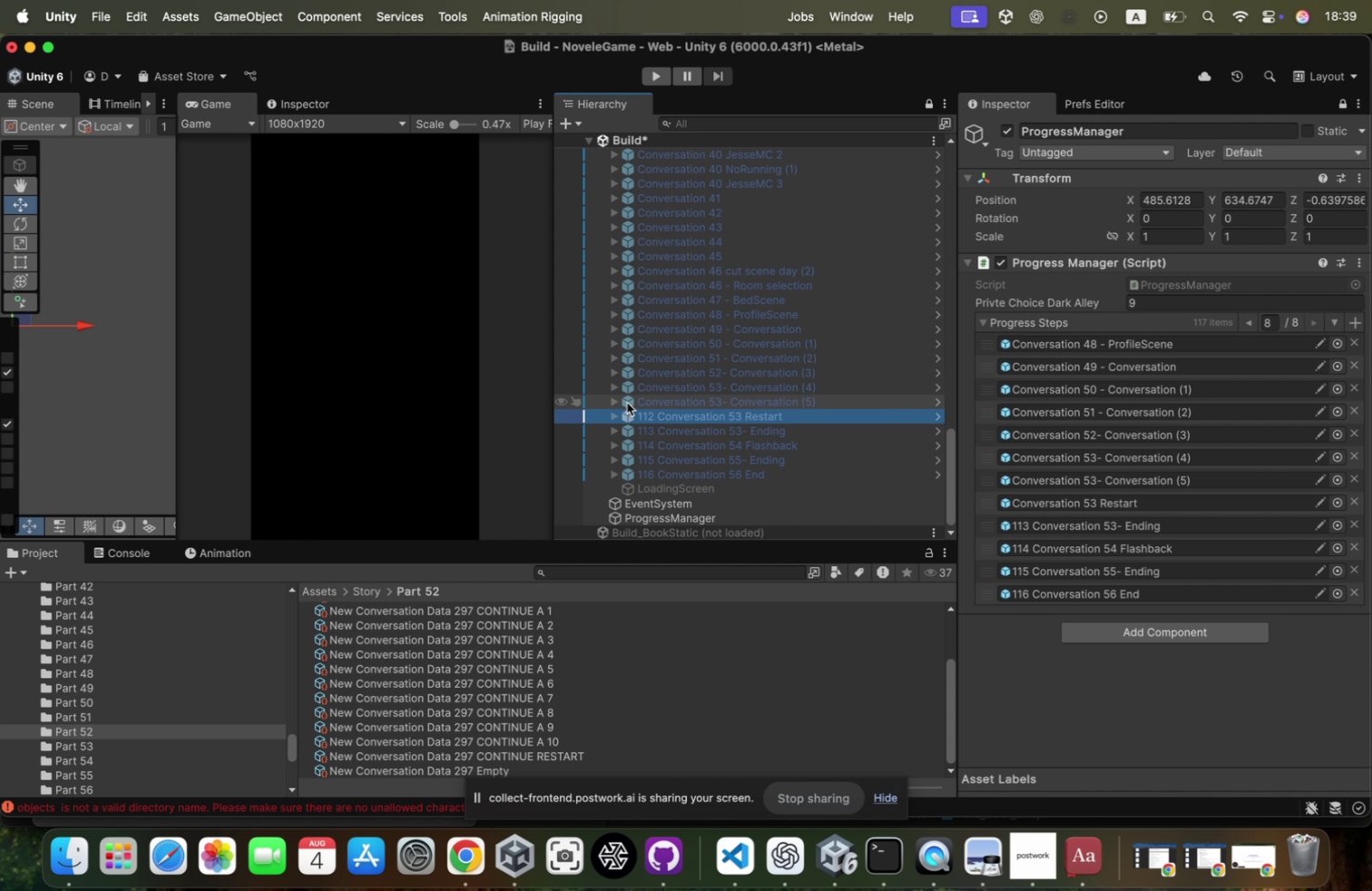 
key(ArrowLeft)
 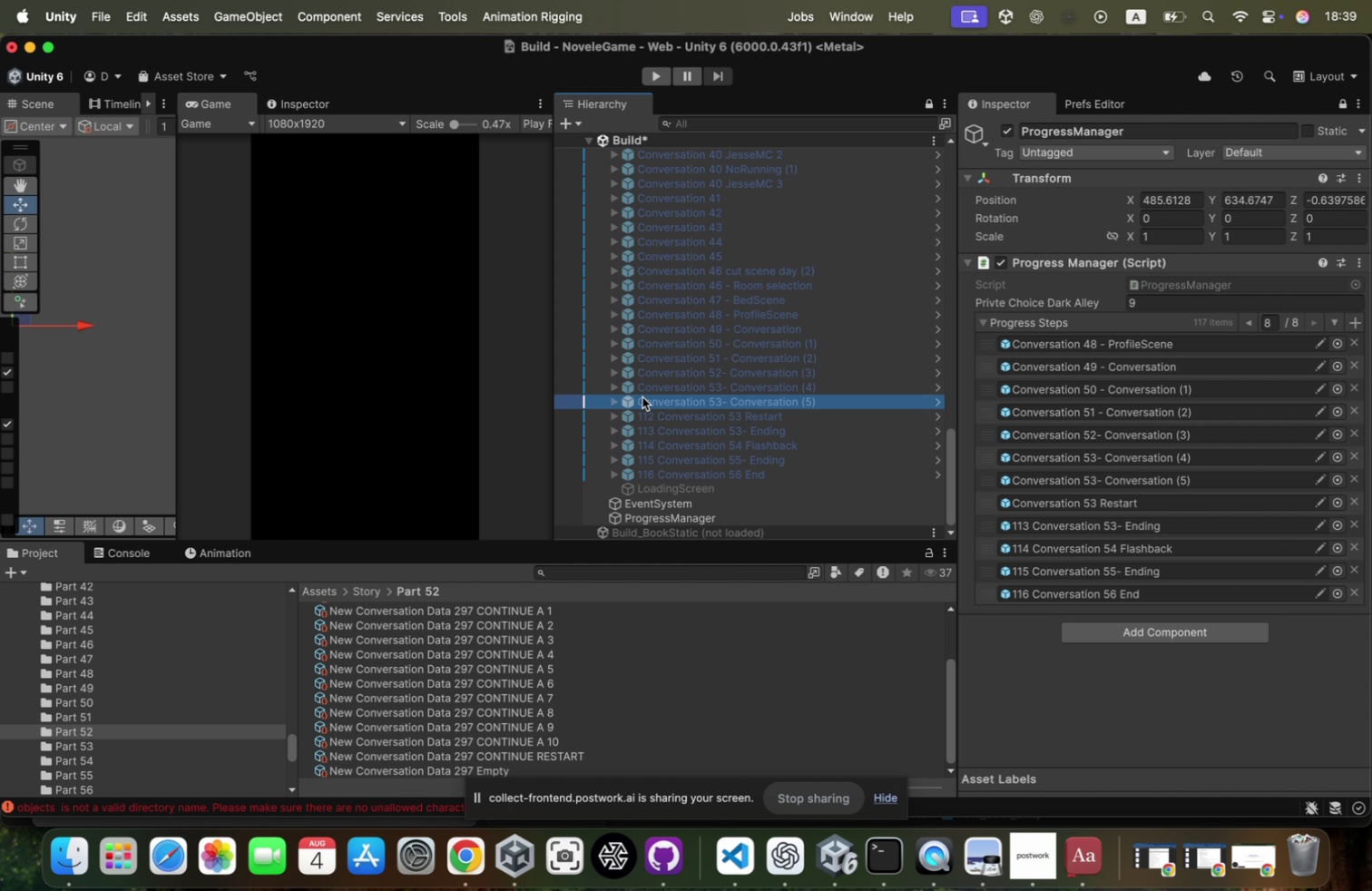 
type(113 )
 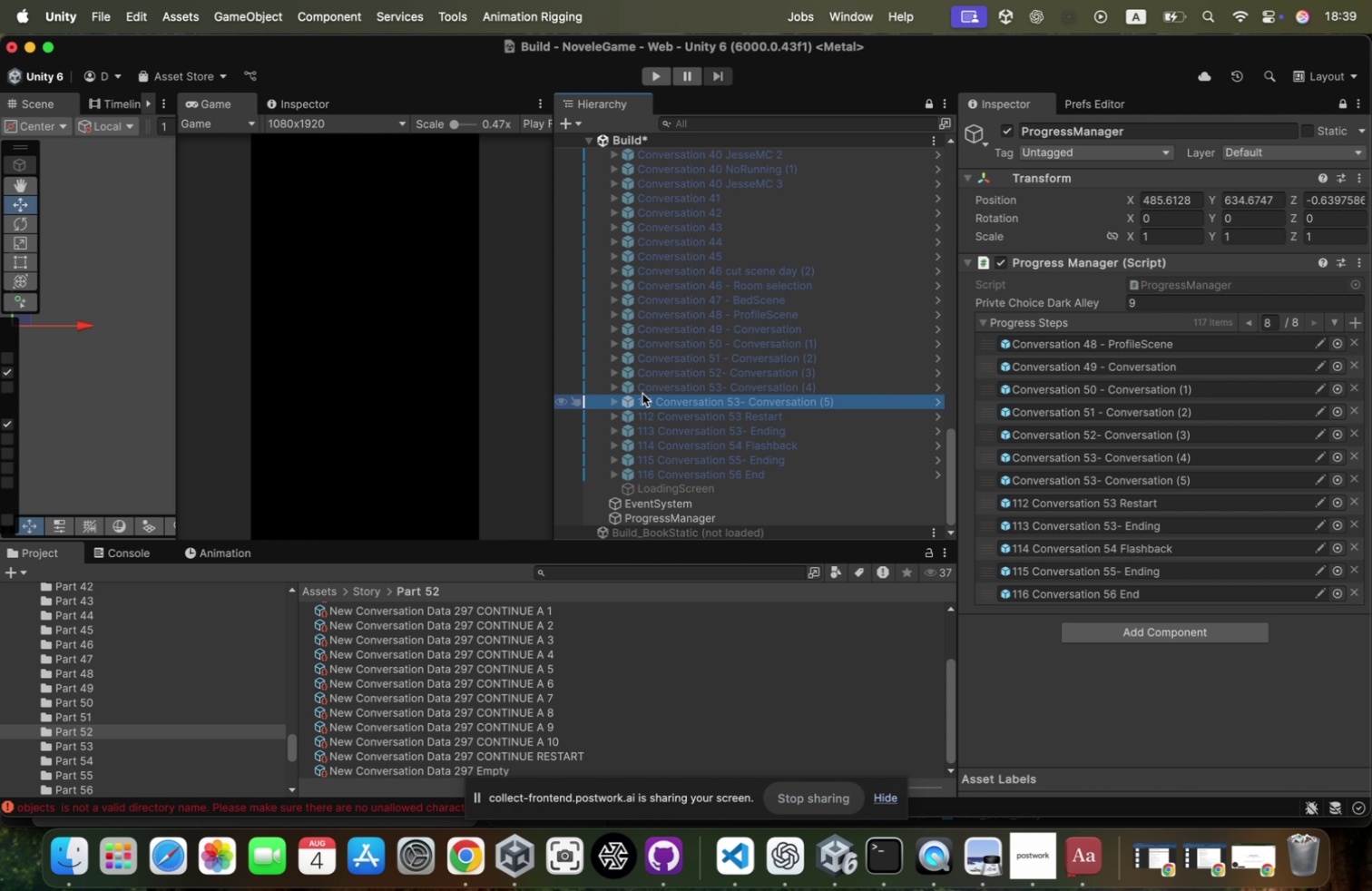 
key(Enter)
 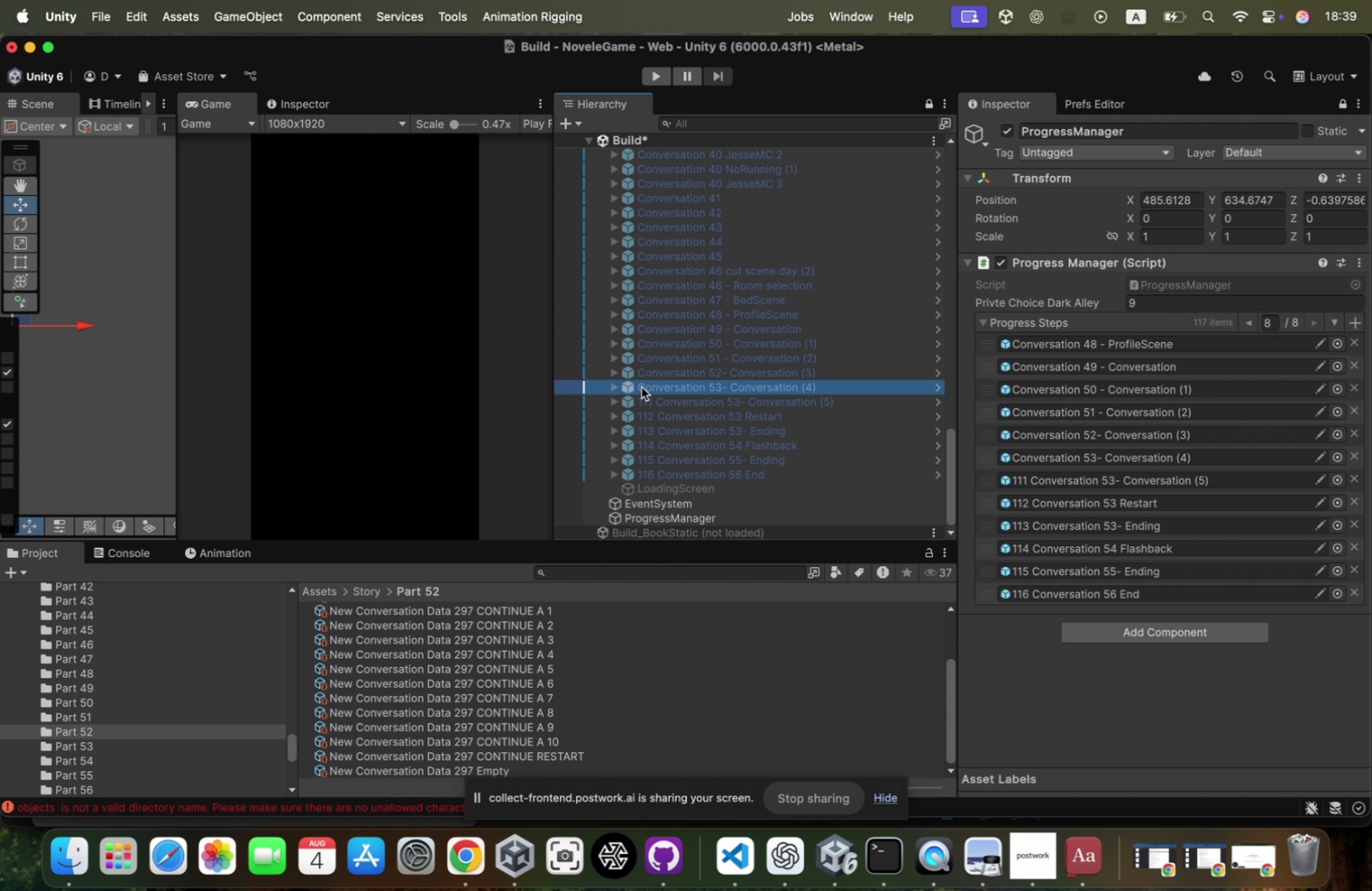 
left_click([654, 414])
 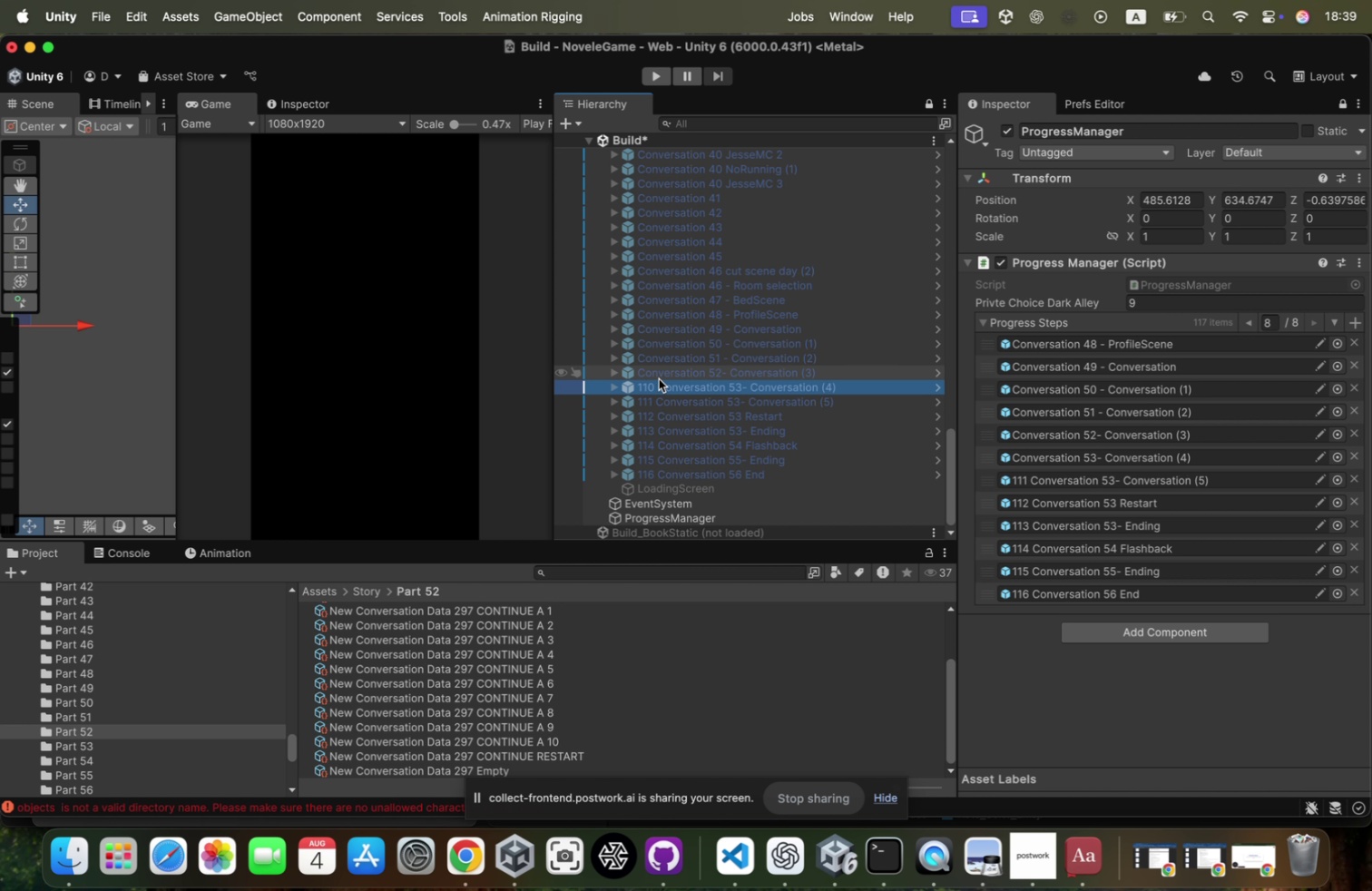 
key(ArrowLeft)
 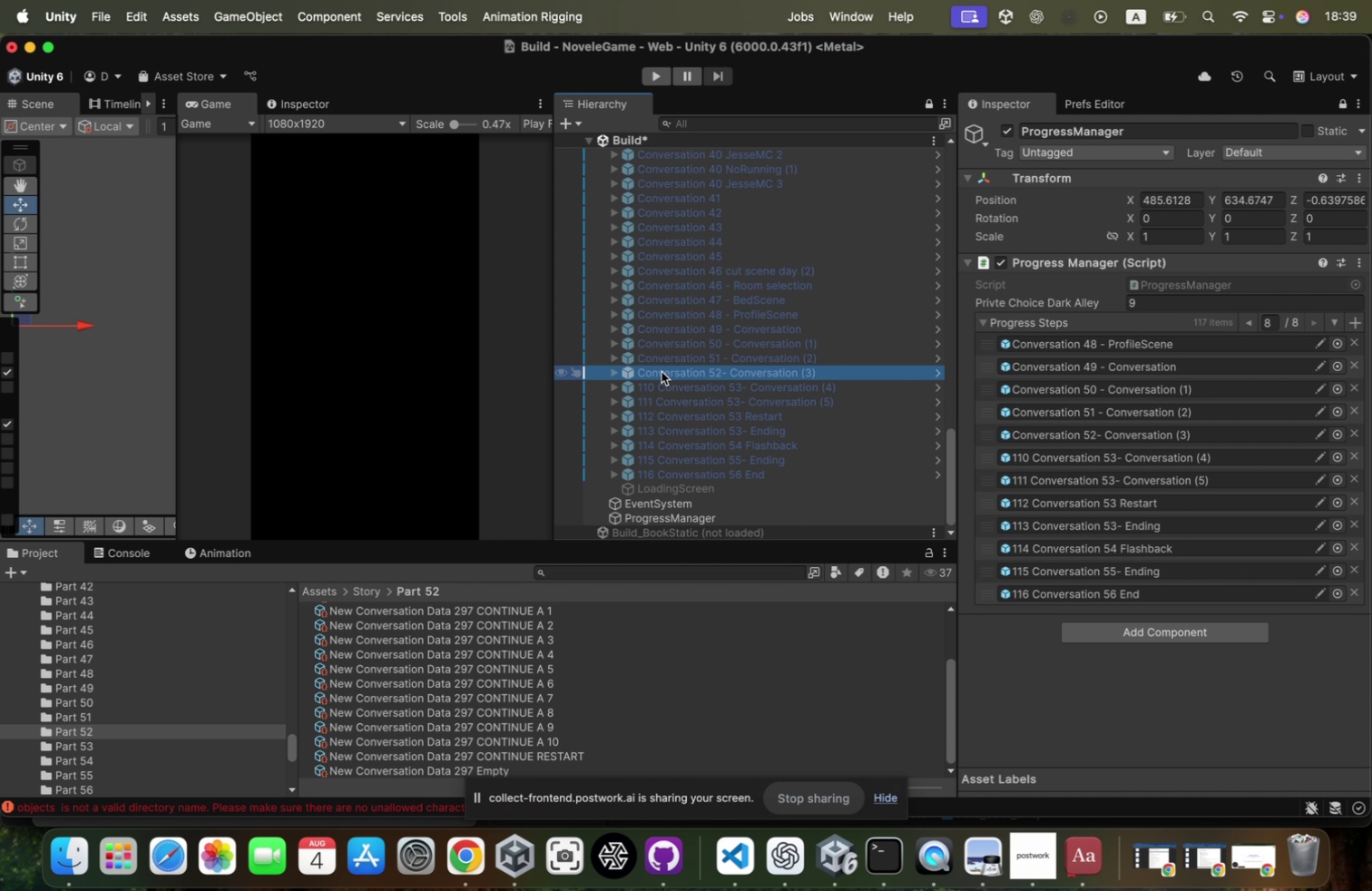 
type(112 )
 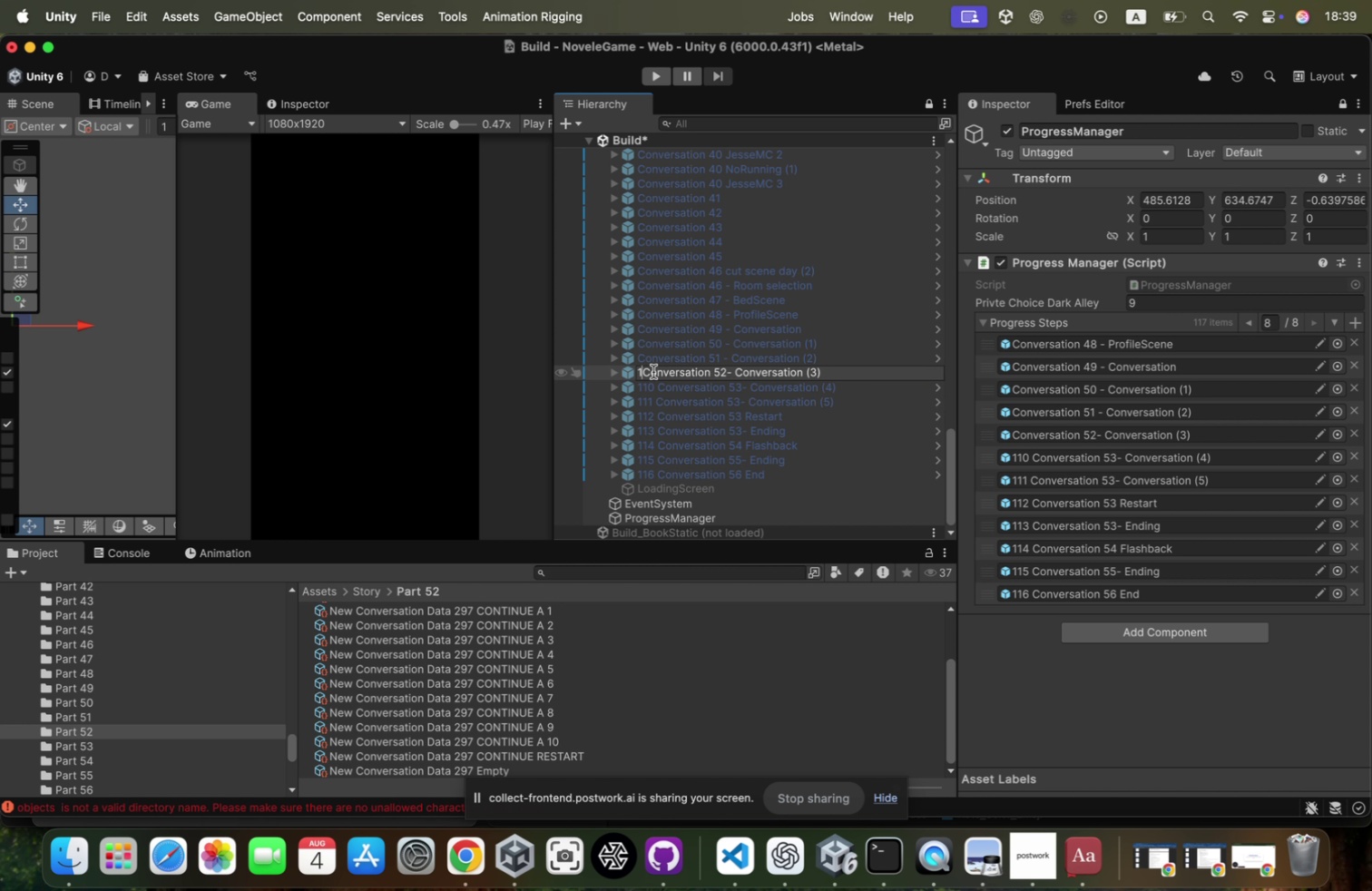 
key(Enter)
 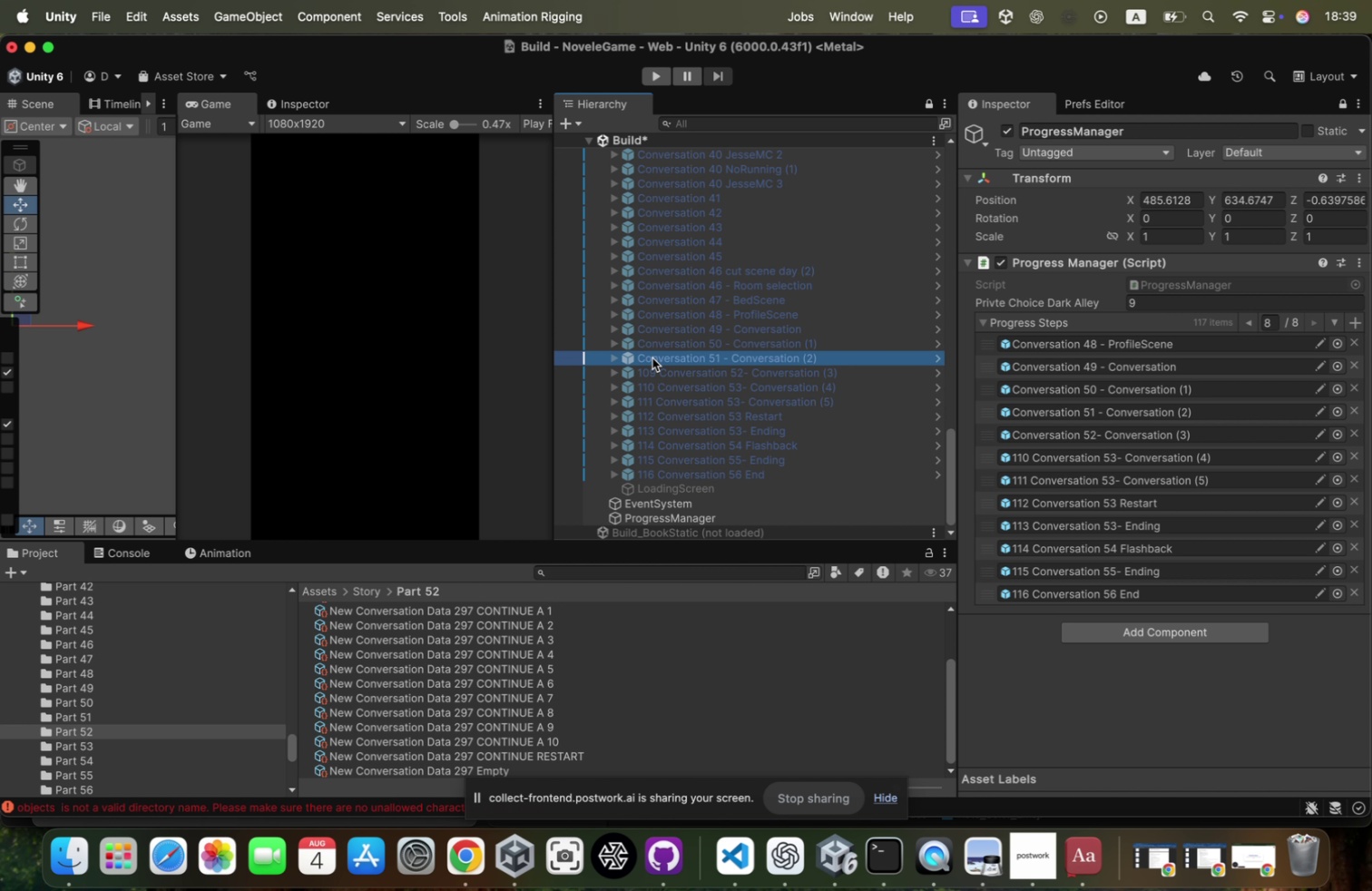 
left_click([642, 397])
 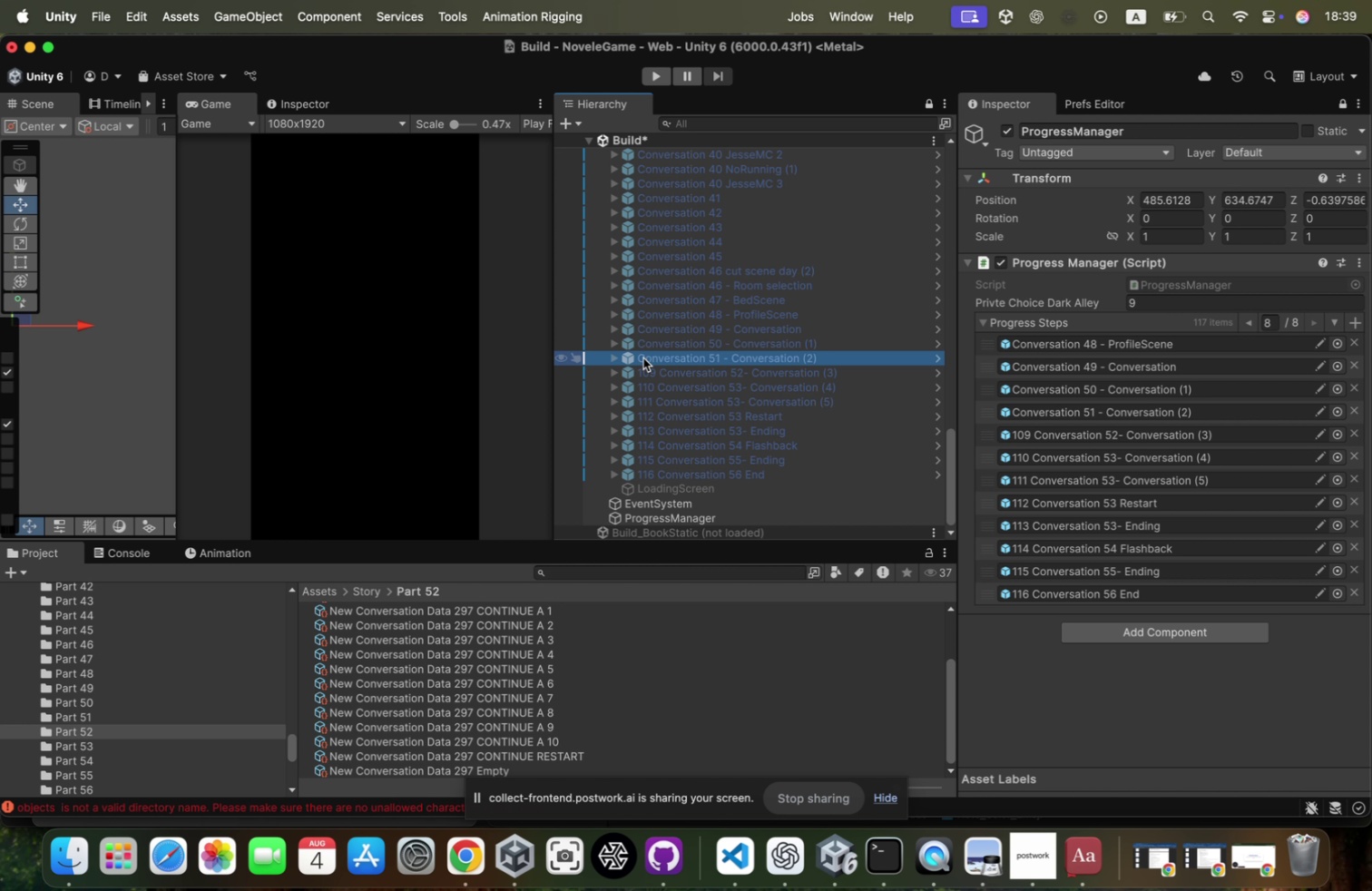 
left_click([642, 397])
 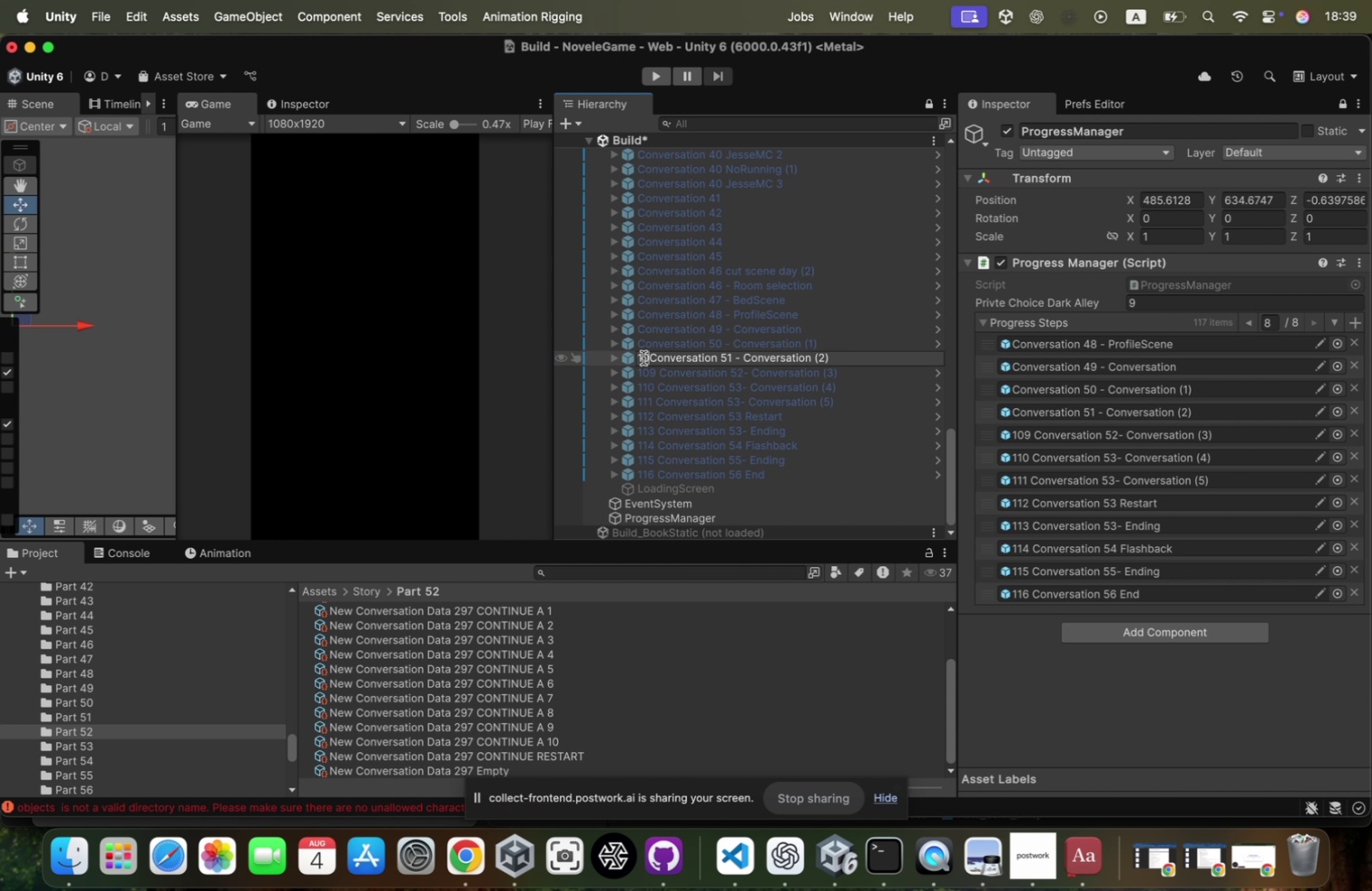 
key(ArrowLeft)
 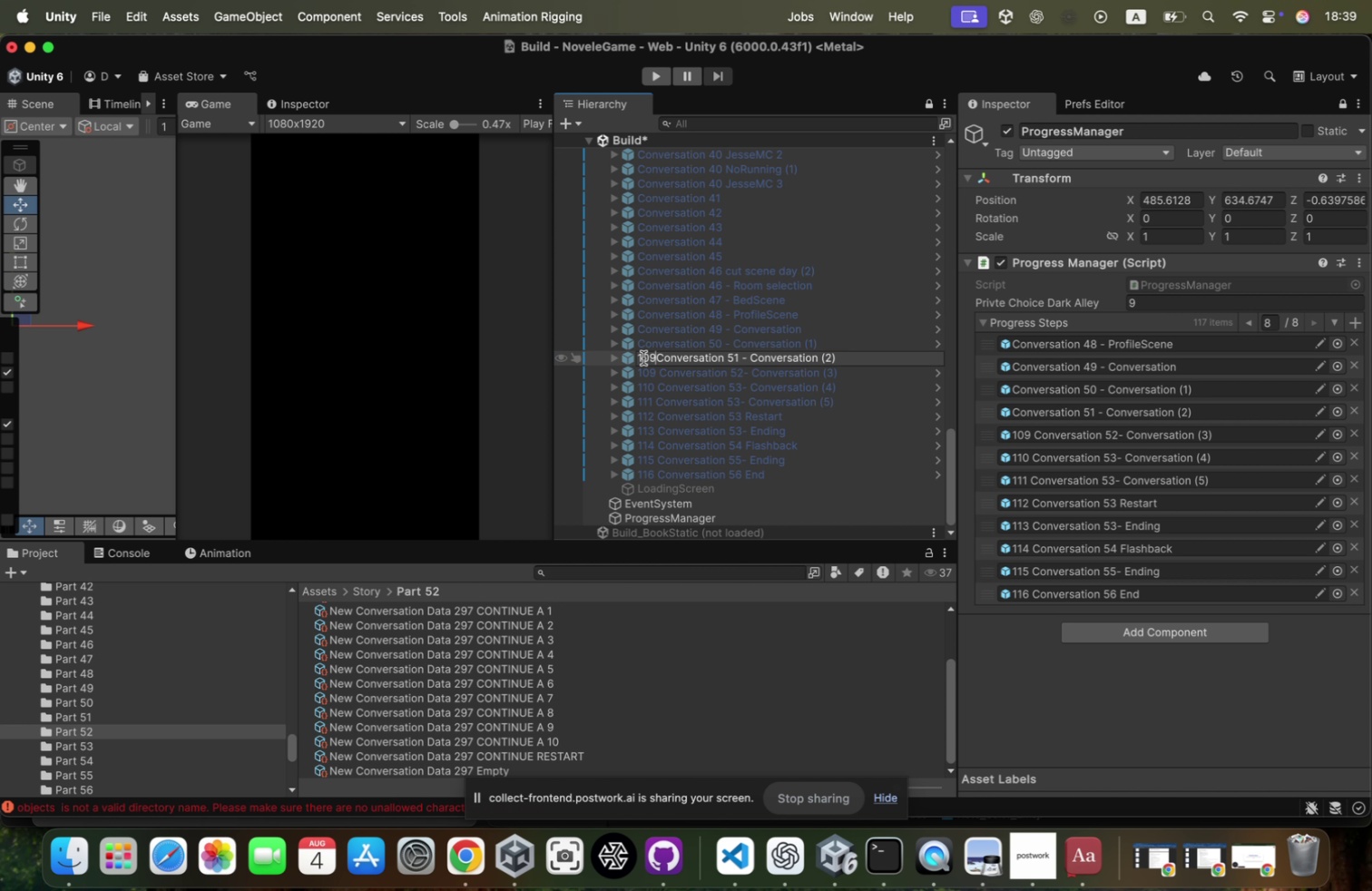 
type(111 )
 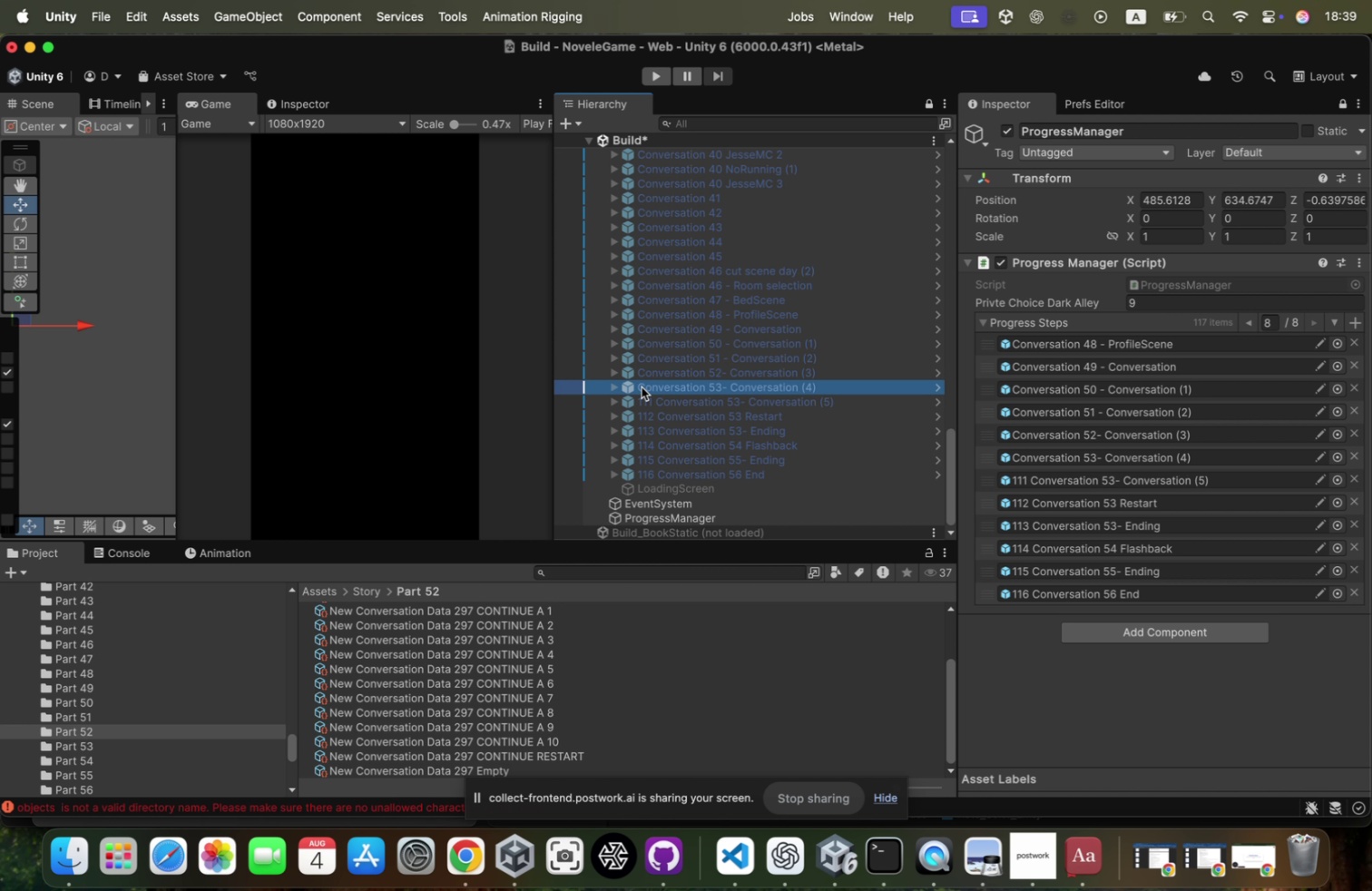 
key(Enter)
 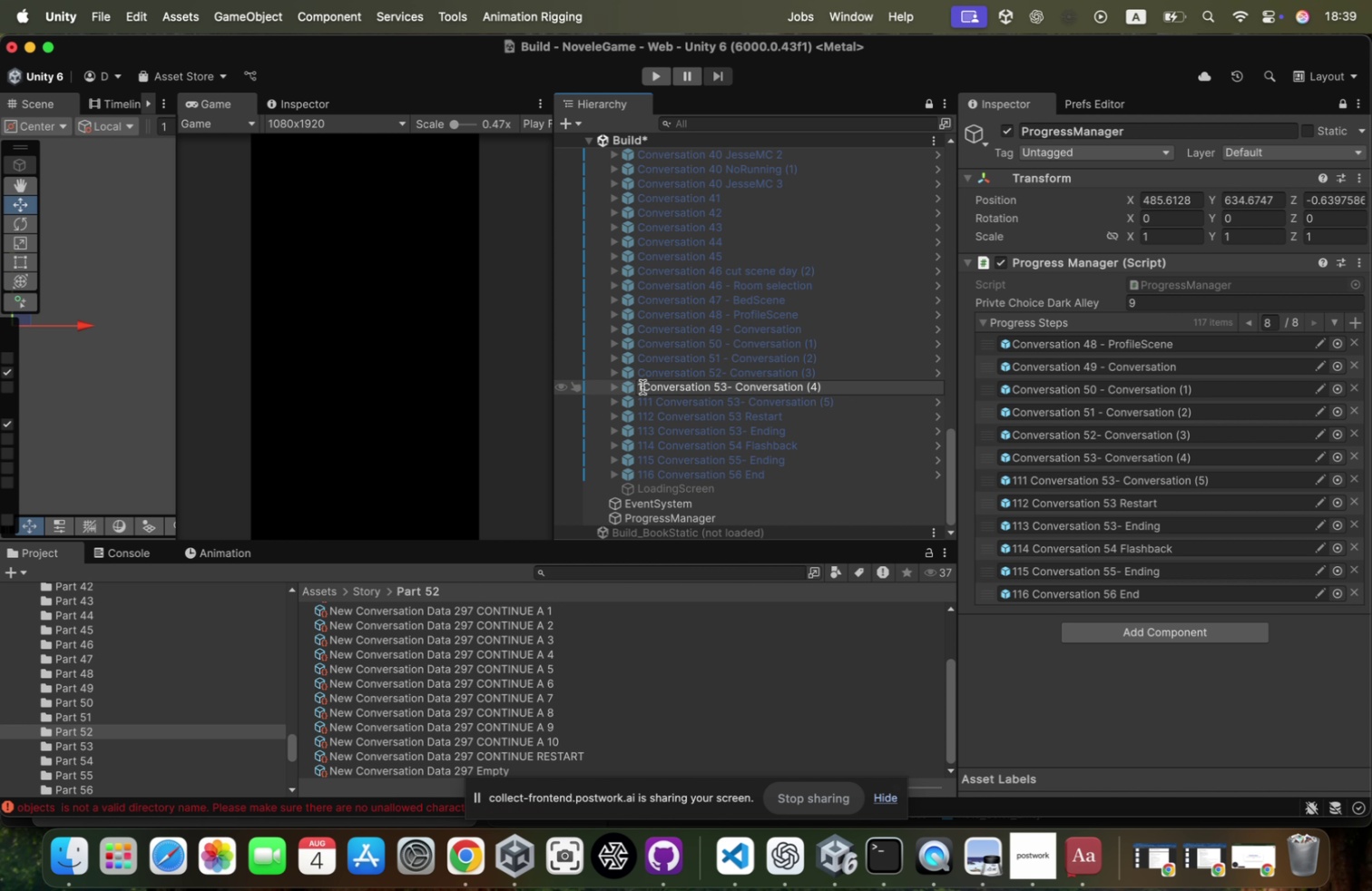 
left_click([642, 387])
 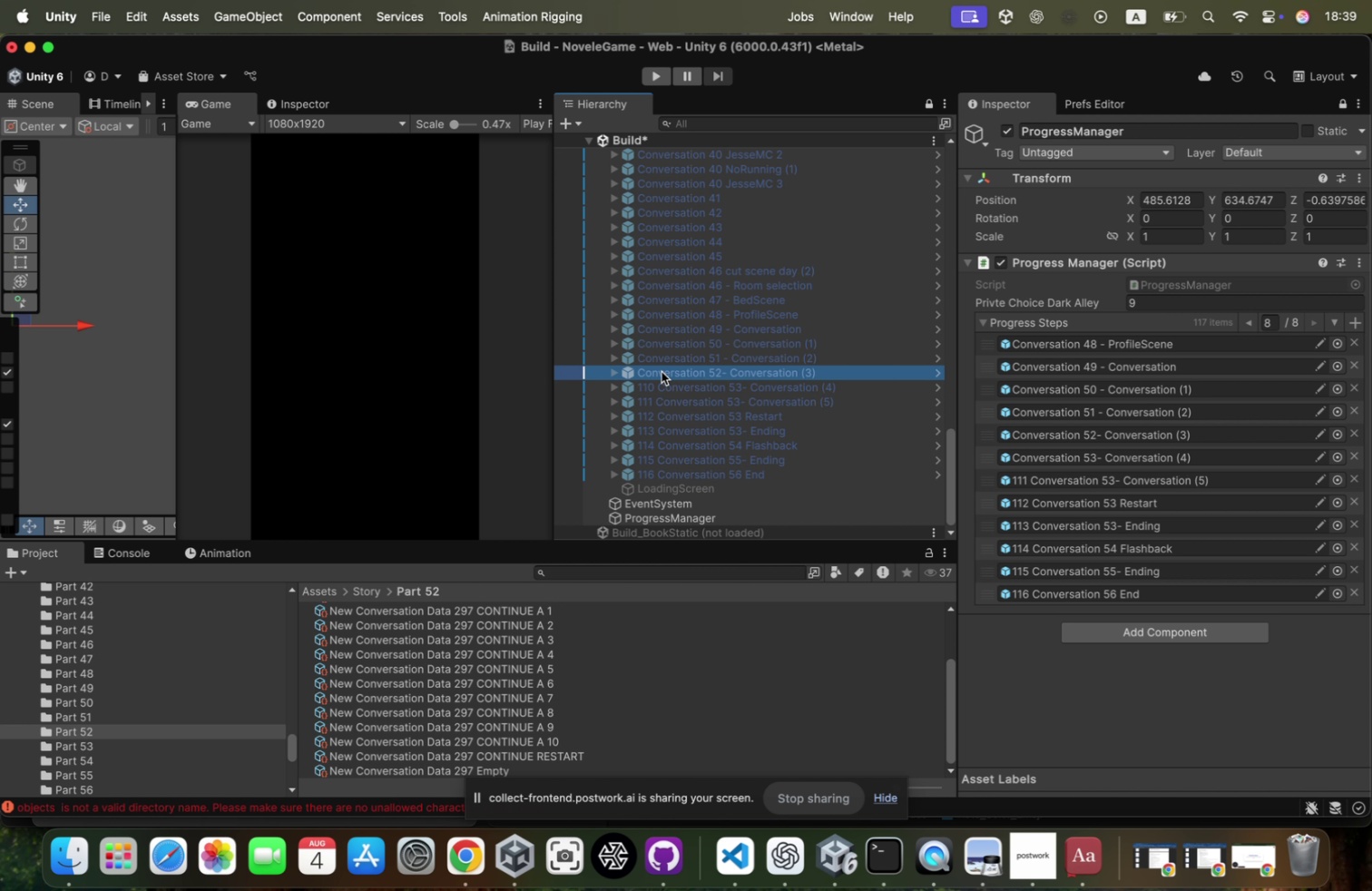 
key(ArrowLeft)
 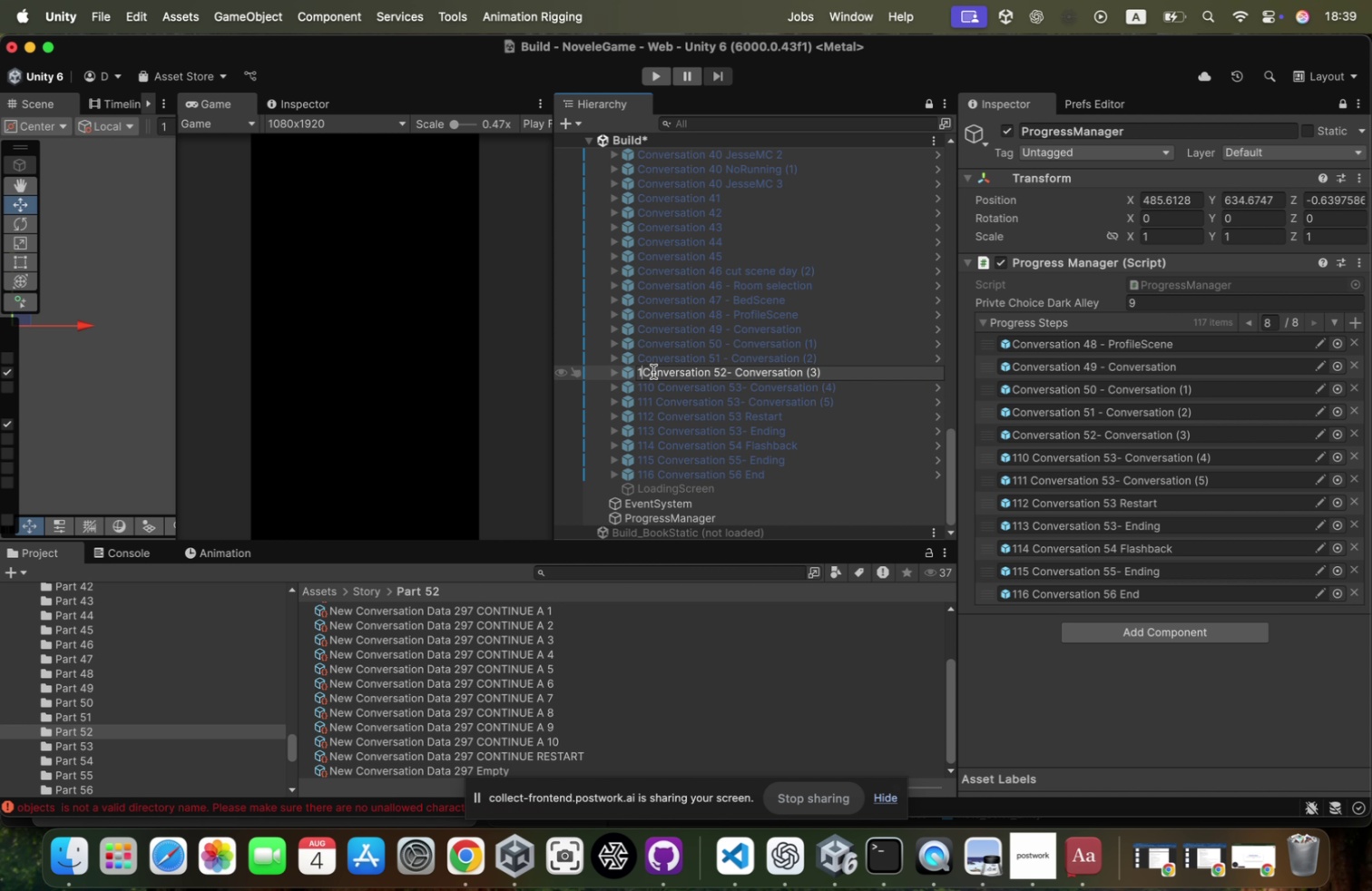 
type(110 )
 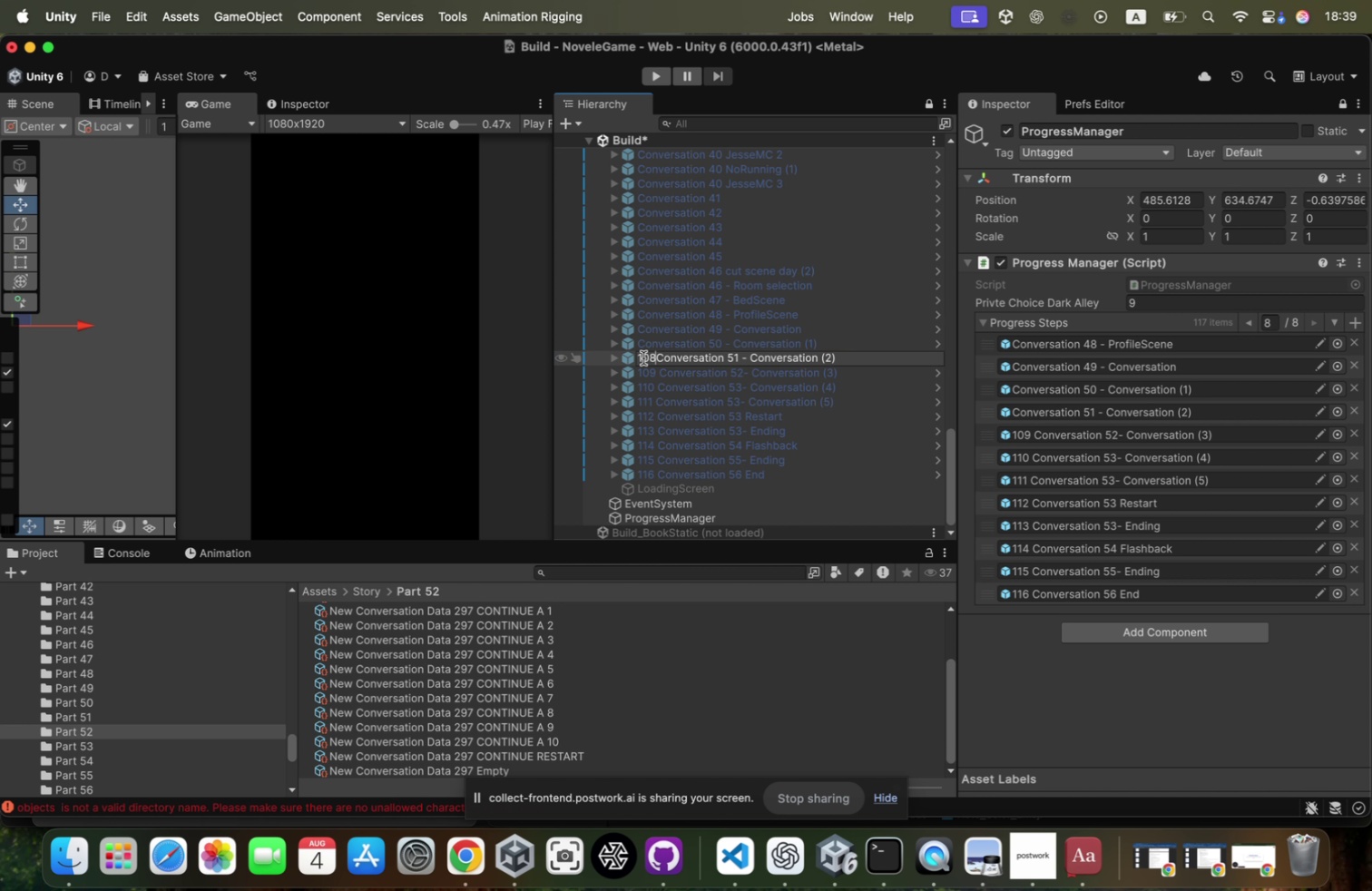 
key(Enter)
 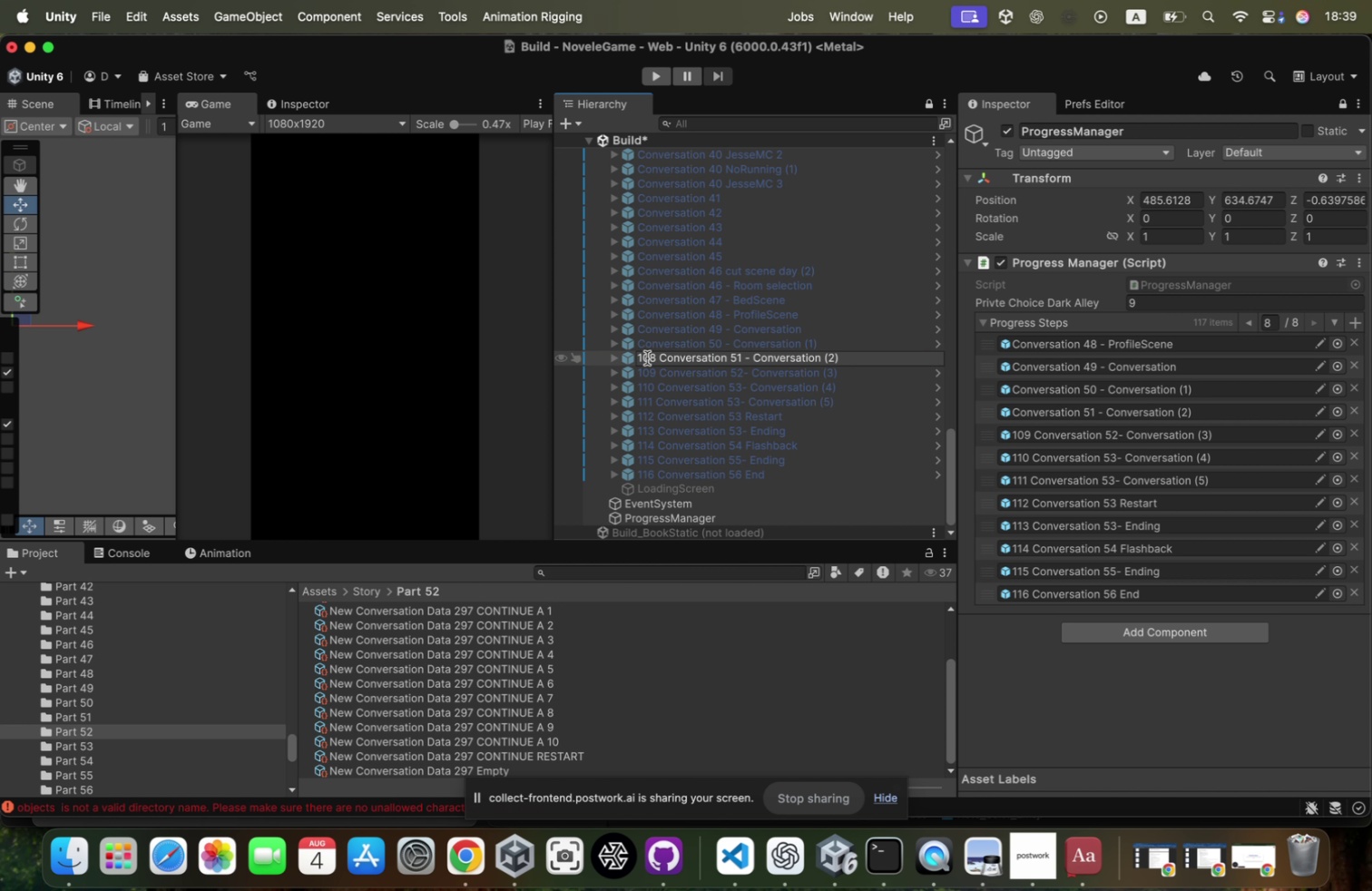 
key(ArrowLeft)
 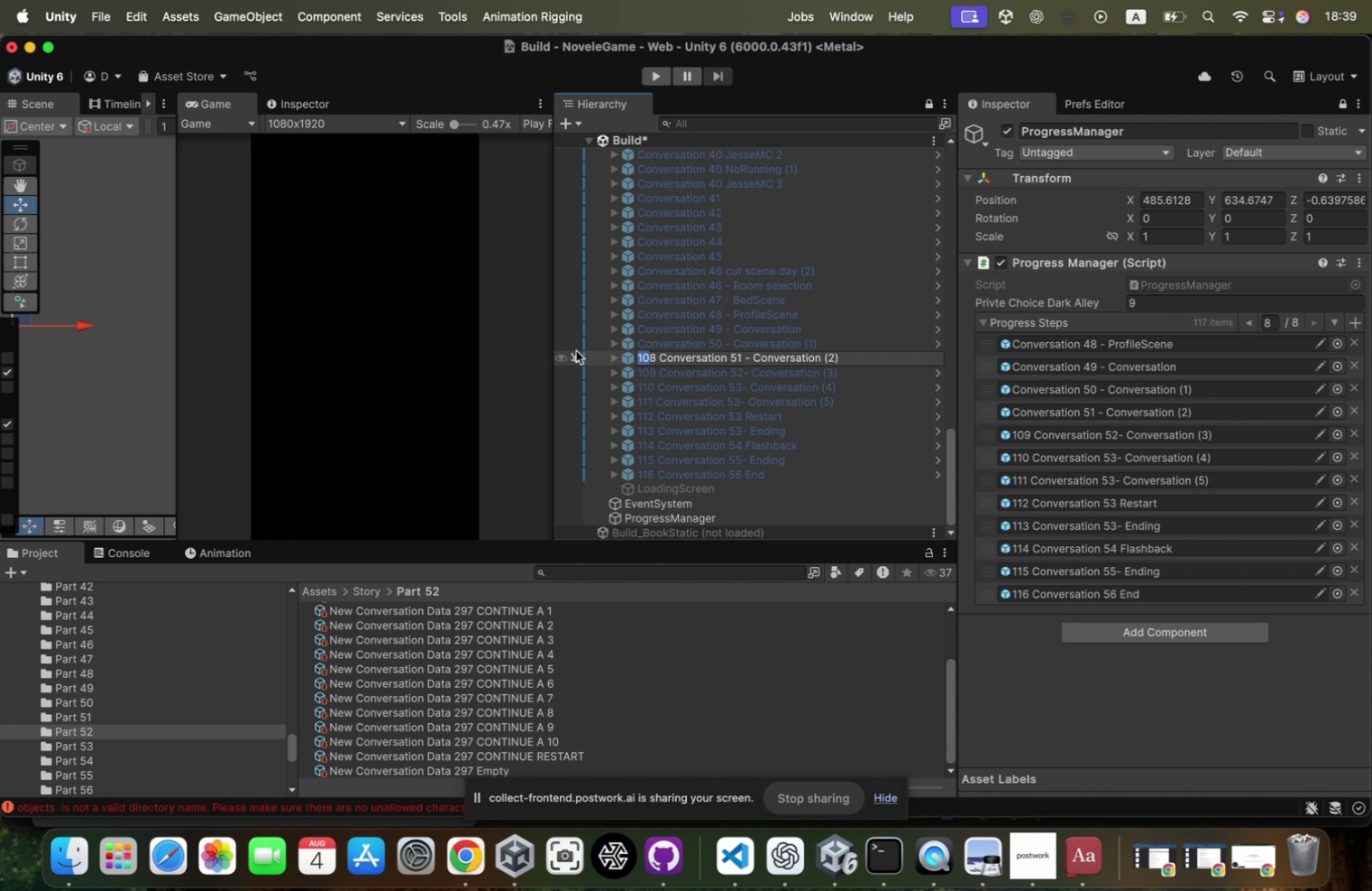 
type(11)
key(Backspace)
type(09 )
 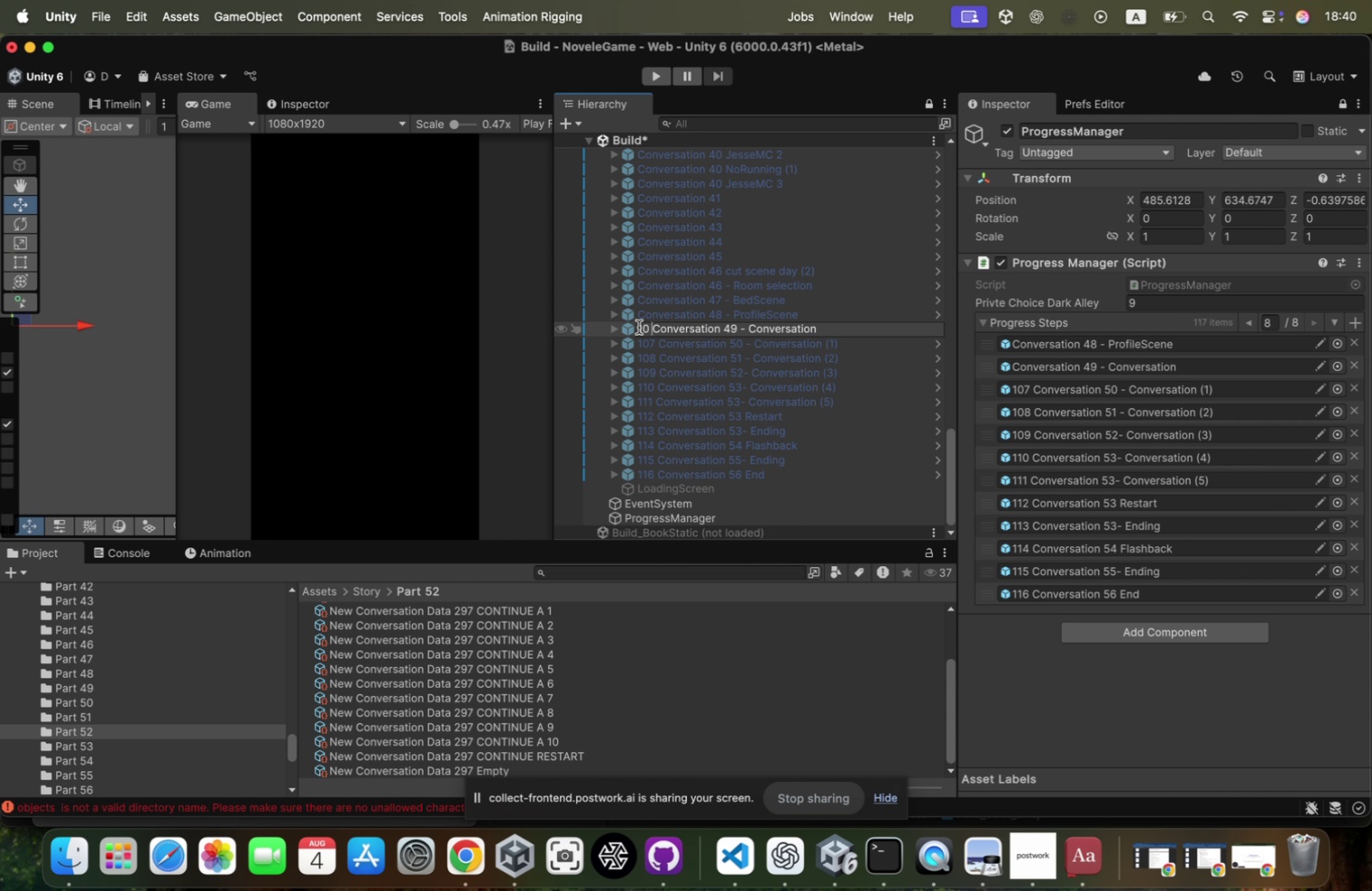 
key(Enter)
 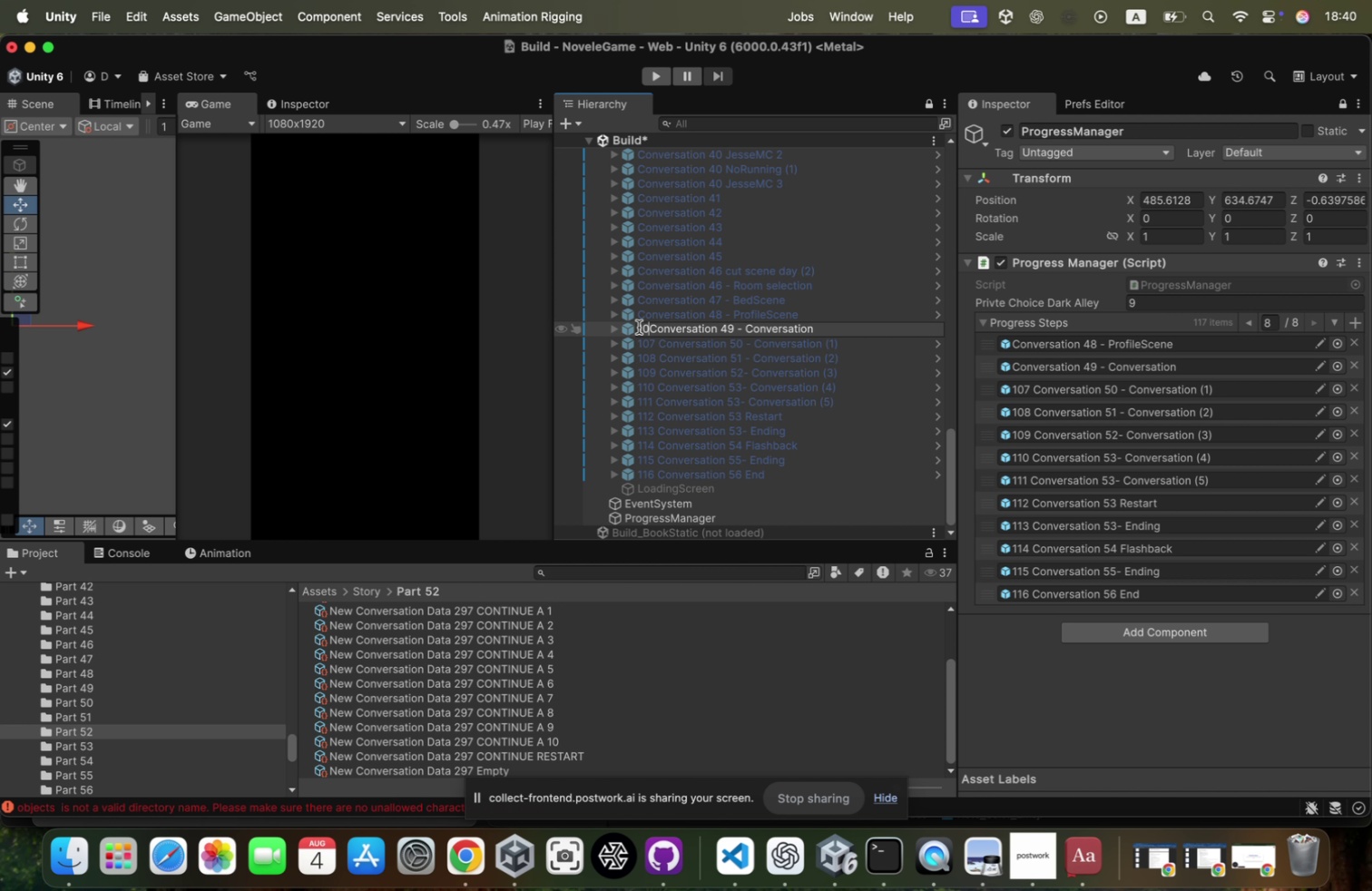 
left_click([652, 357])
 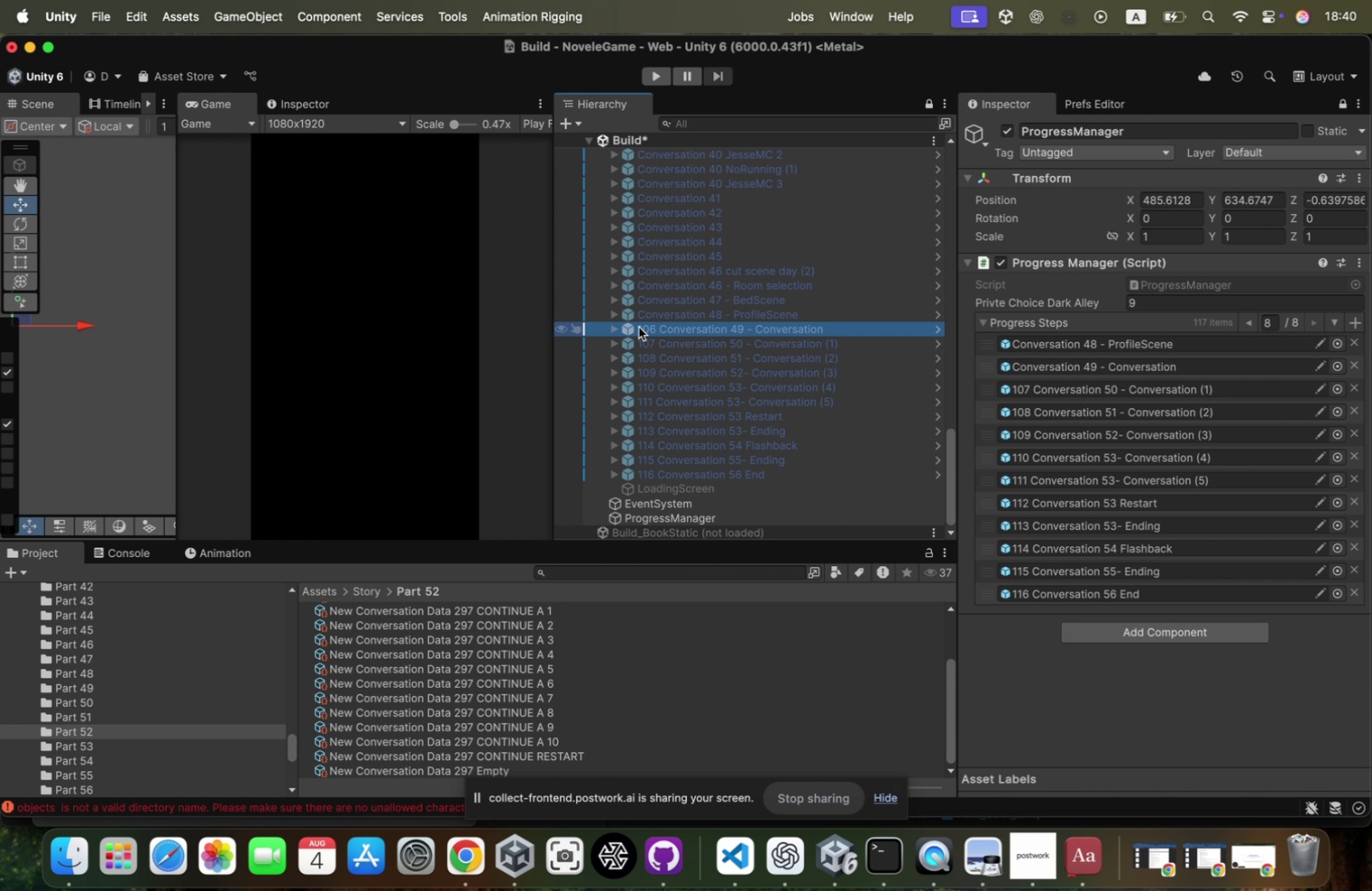 
left_click([643, 357])
 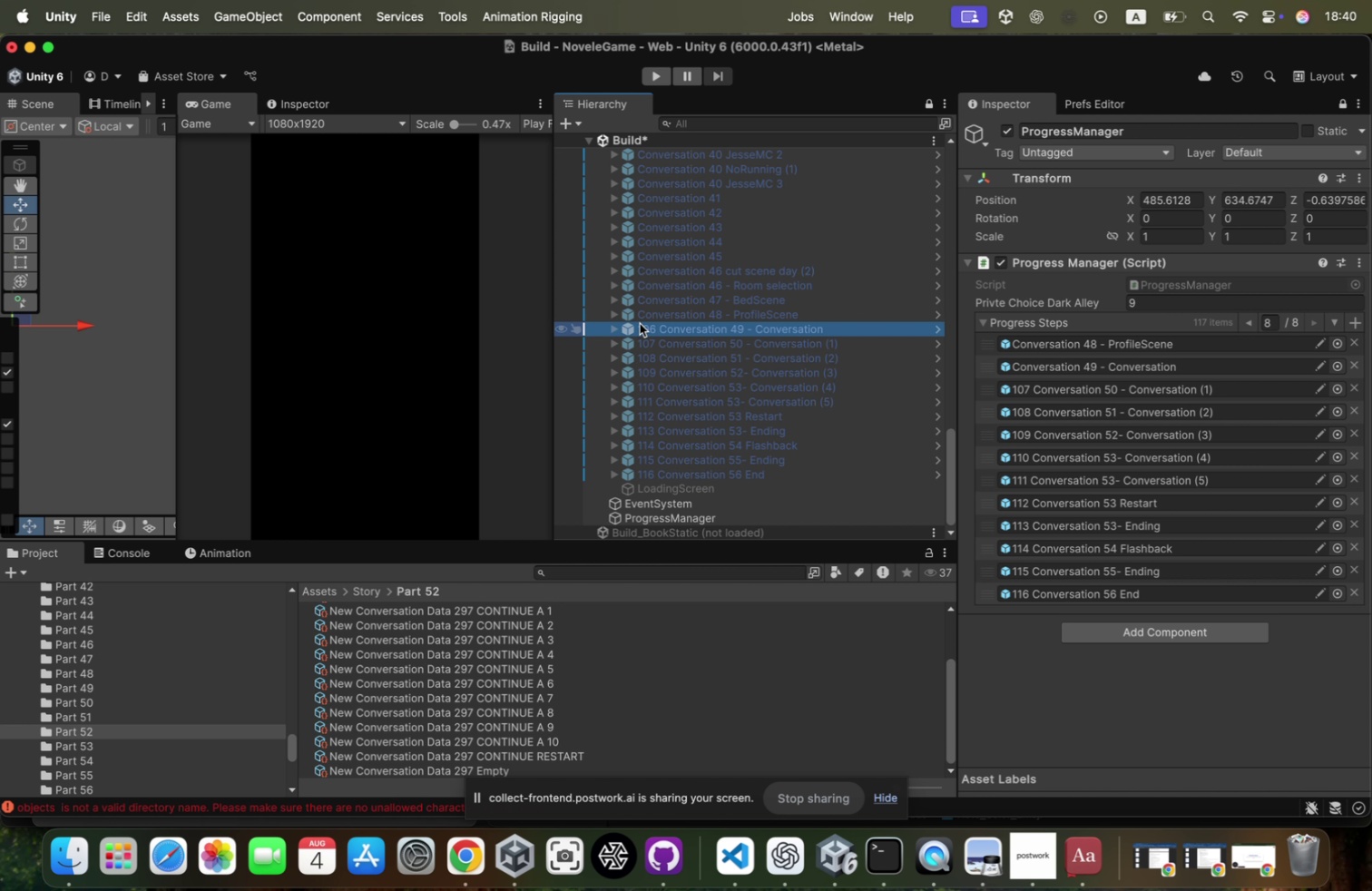 
key(ArrowLeft)
 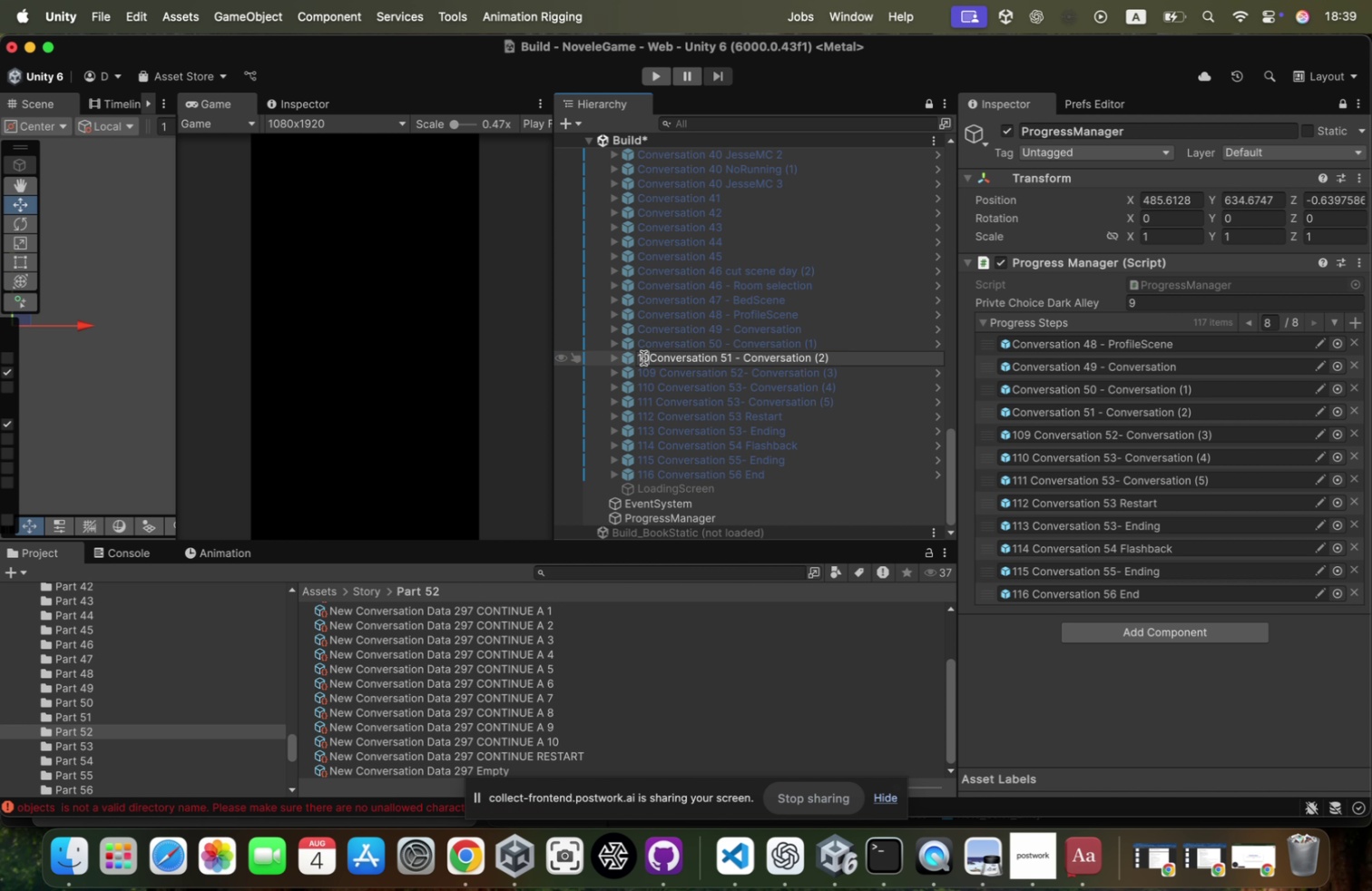 
type(109)
key(Backspace)
type(8 )
 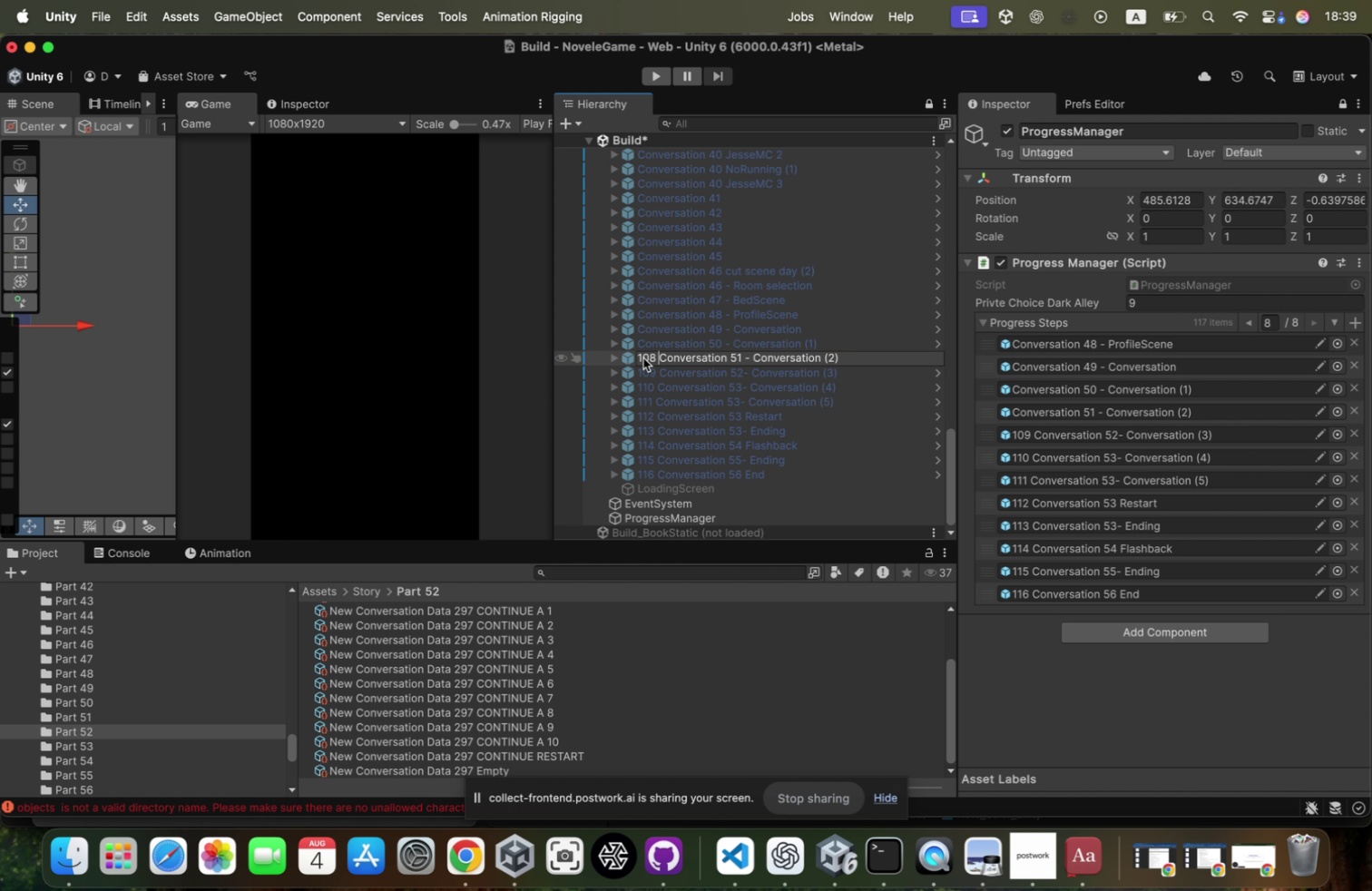 
key(Enter)
 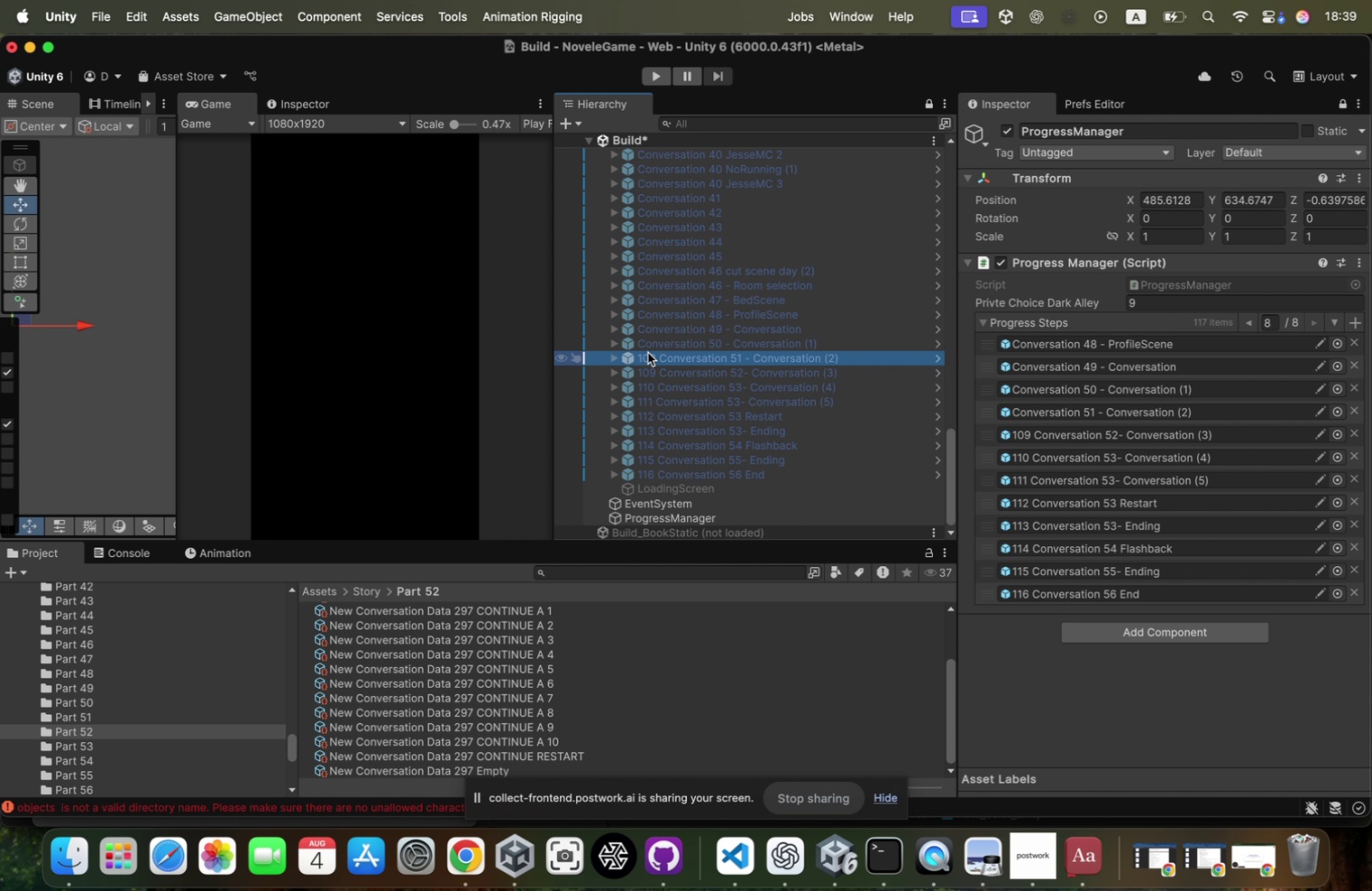 
left_click([648, 352])
 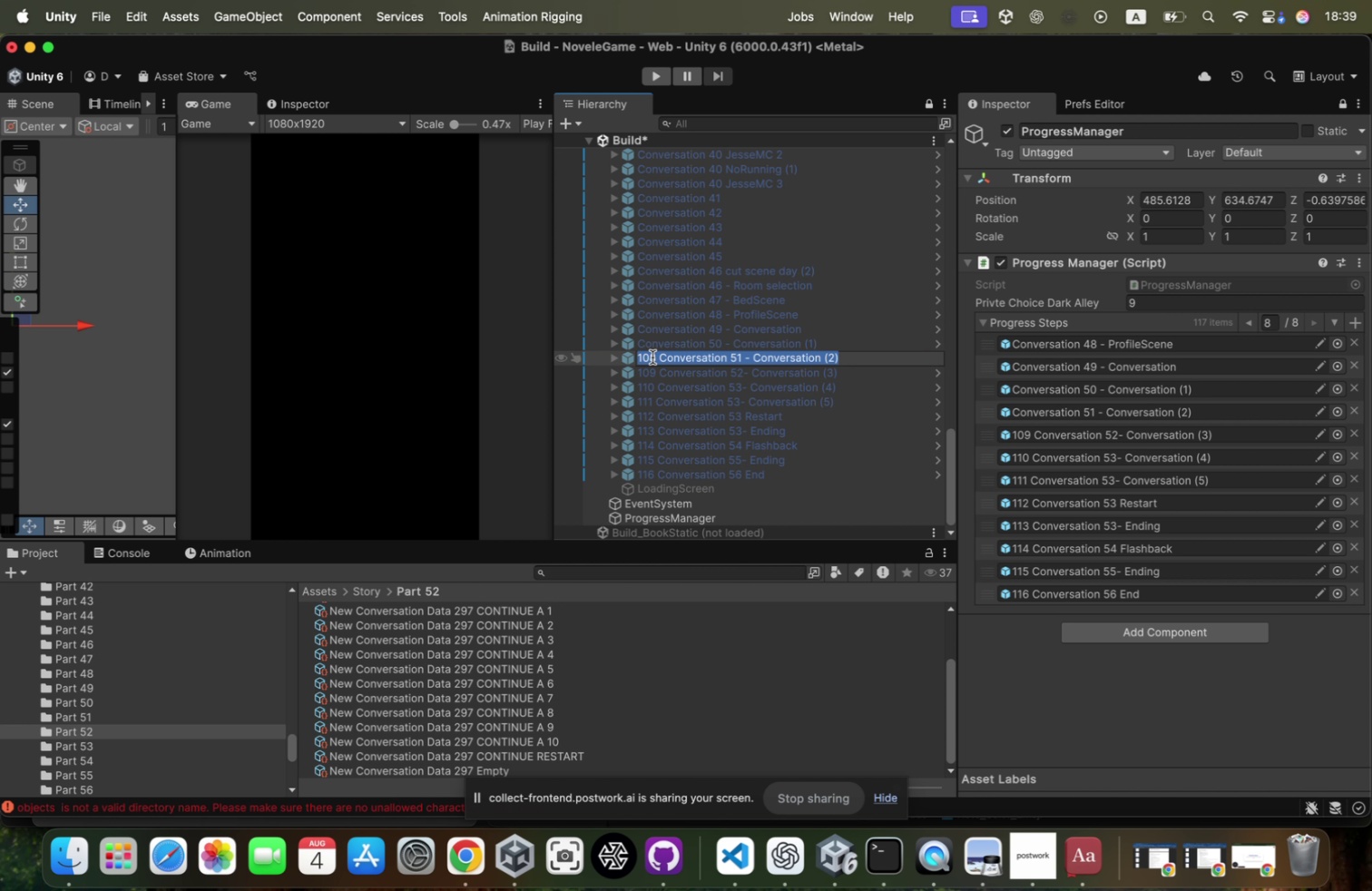 
left_click_drag(start_coordinate=[647, 357], to_coordinate=[545, 360])
 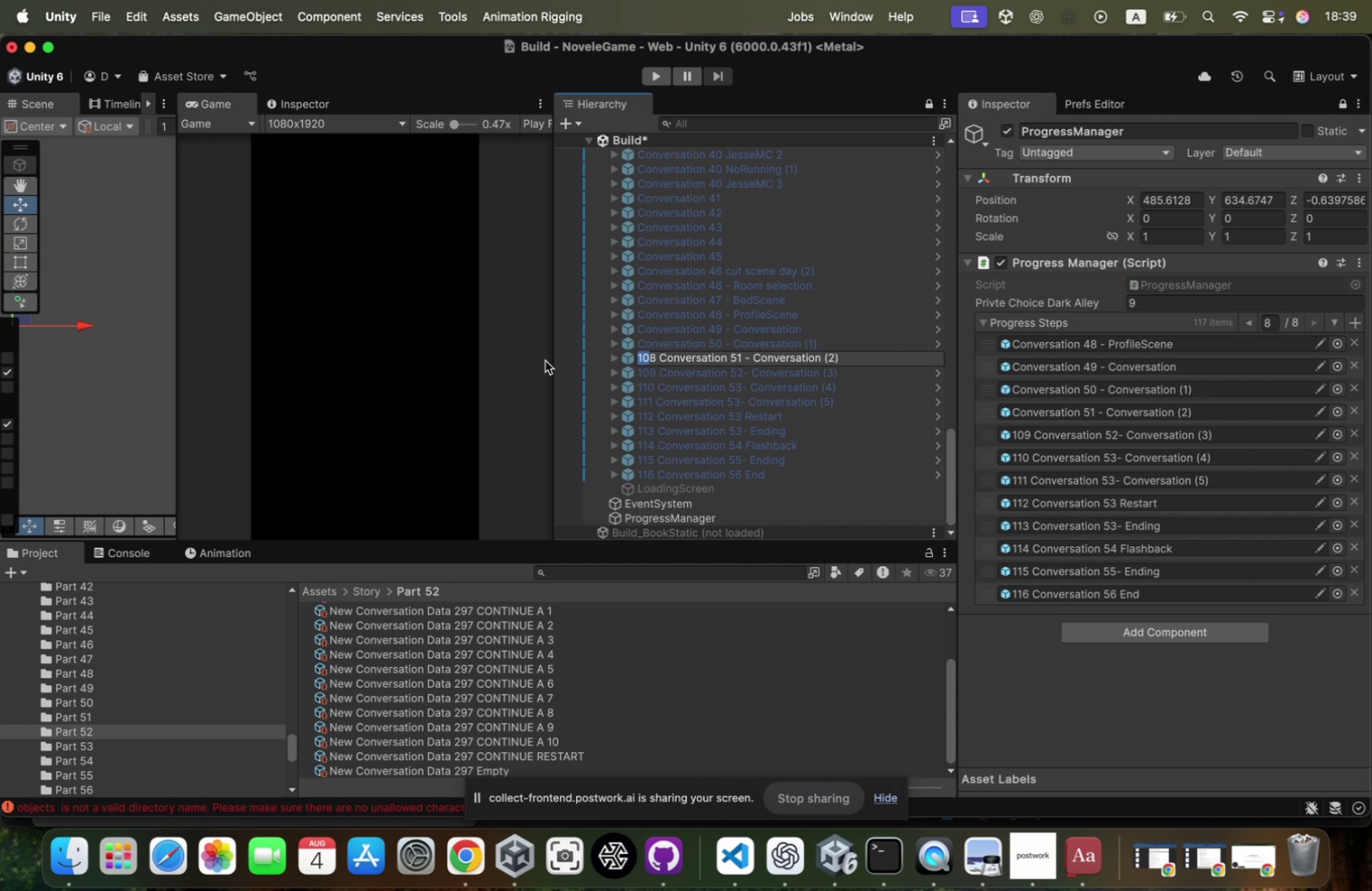 
key(Meta+CommandLeft)
 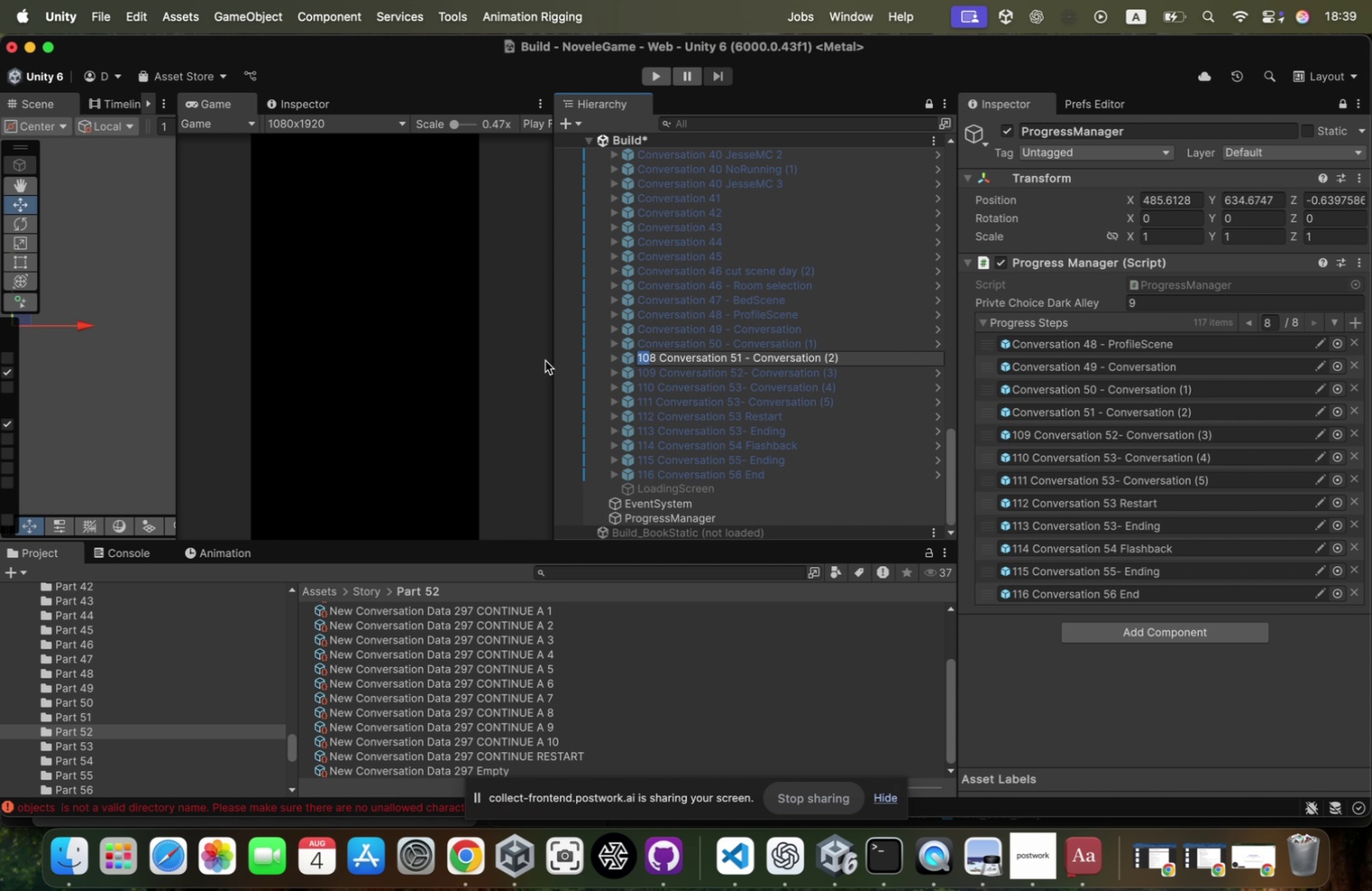 
key(Meta+C)
 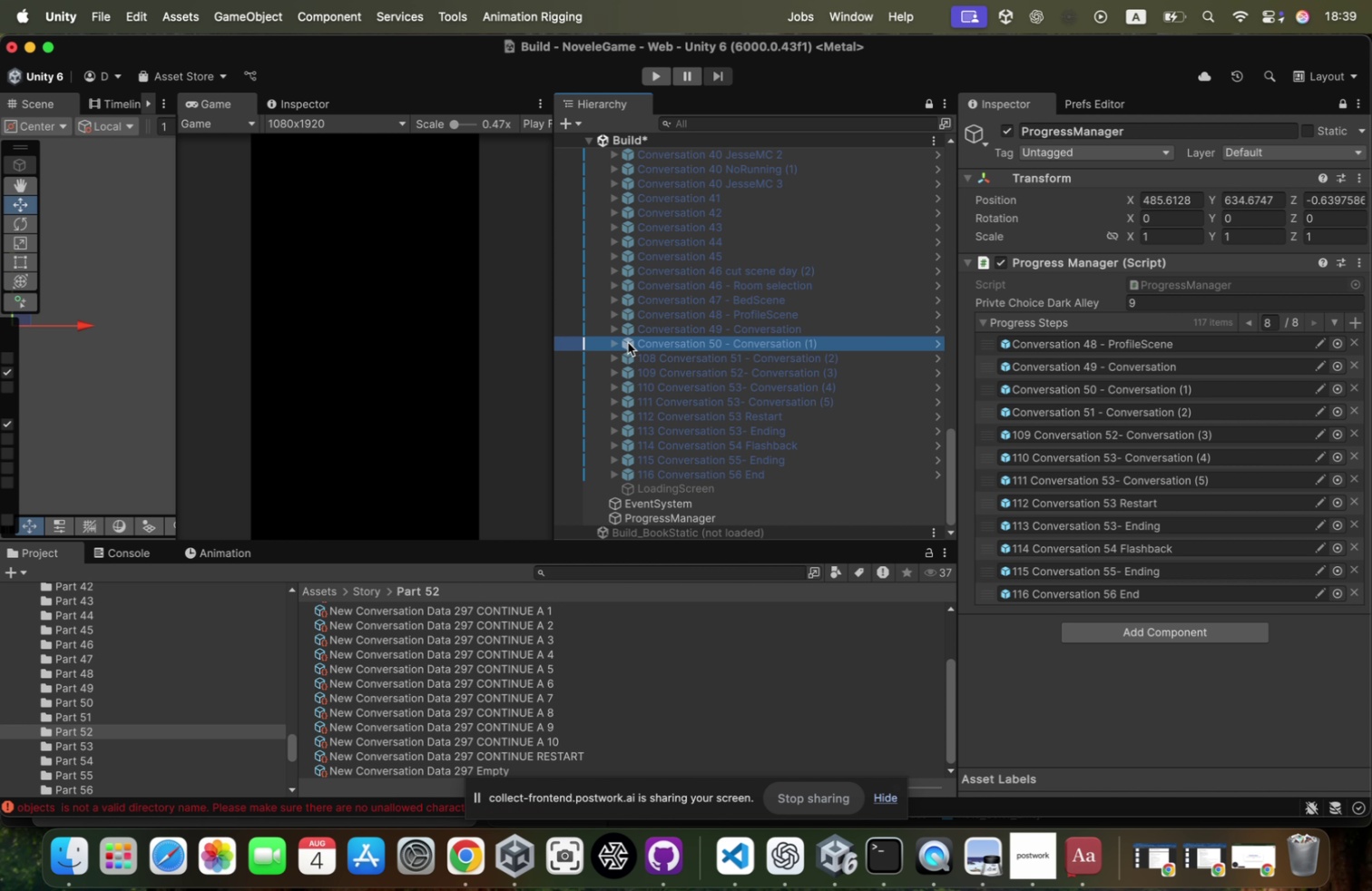 
left_click([628, 342])
 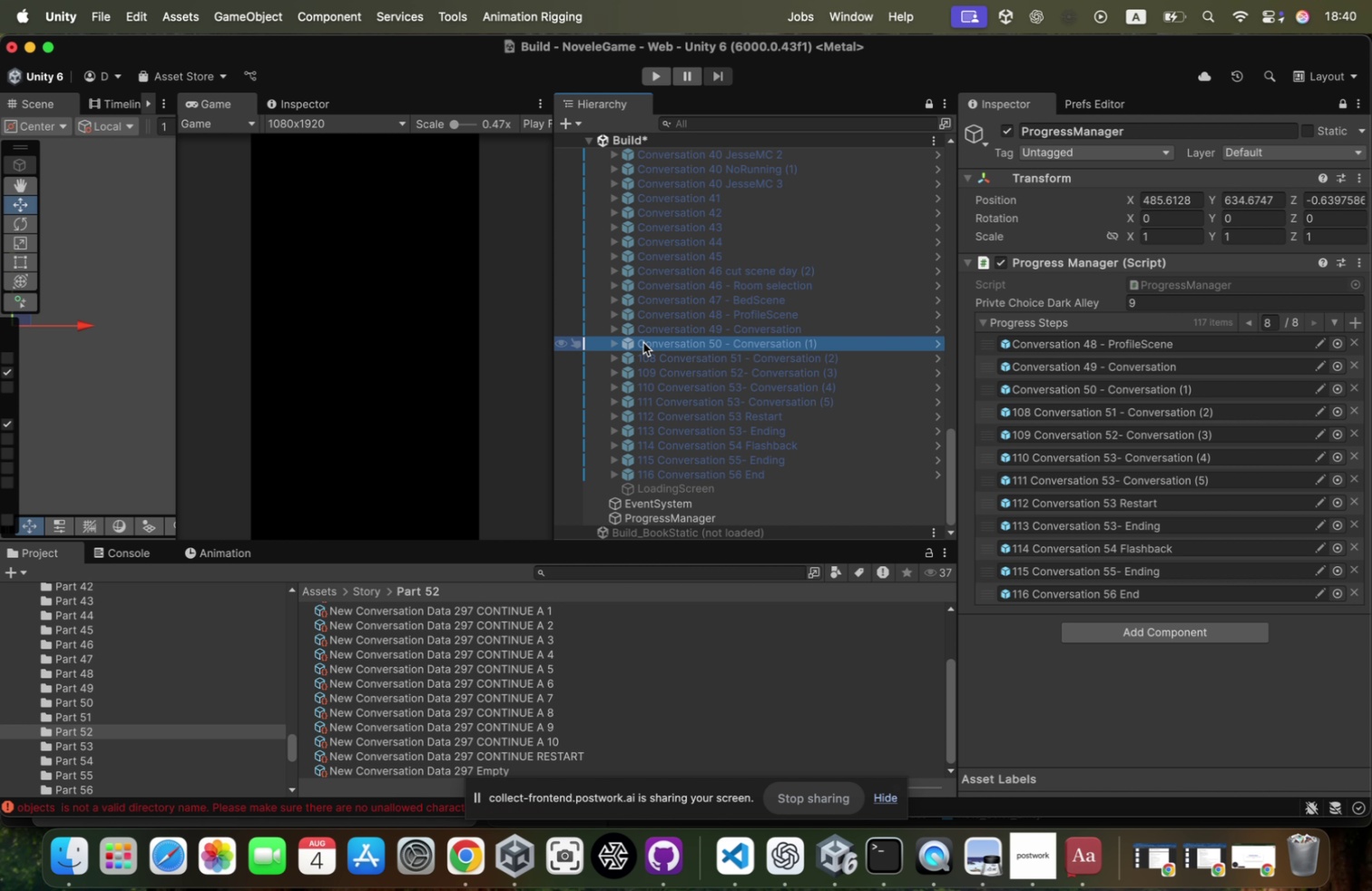 
key(ArrowLeft)
 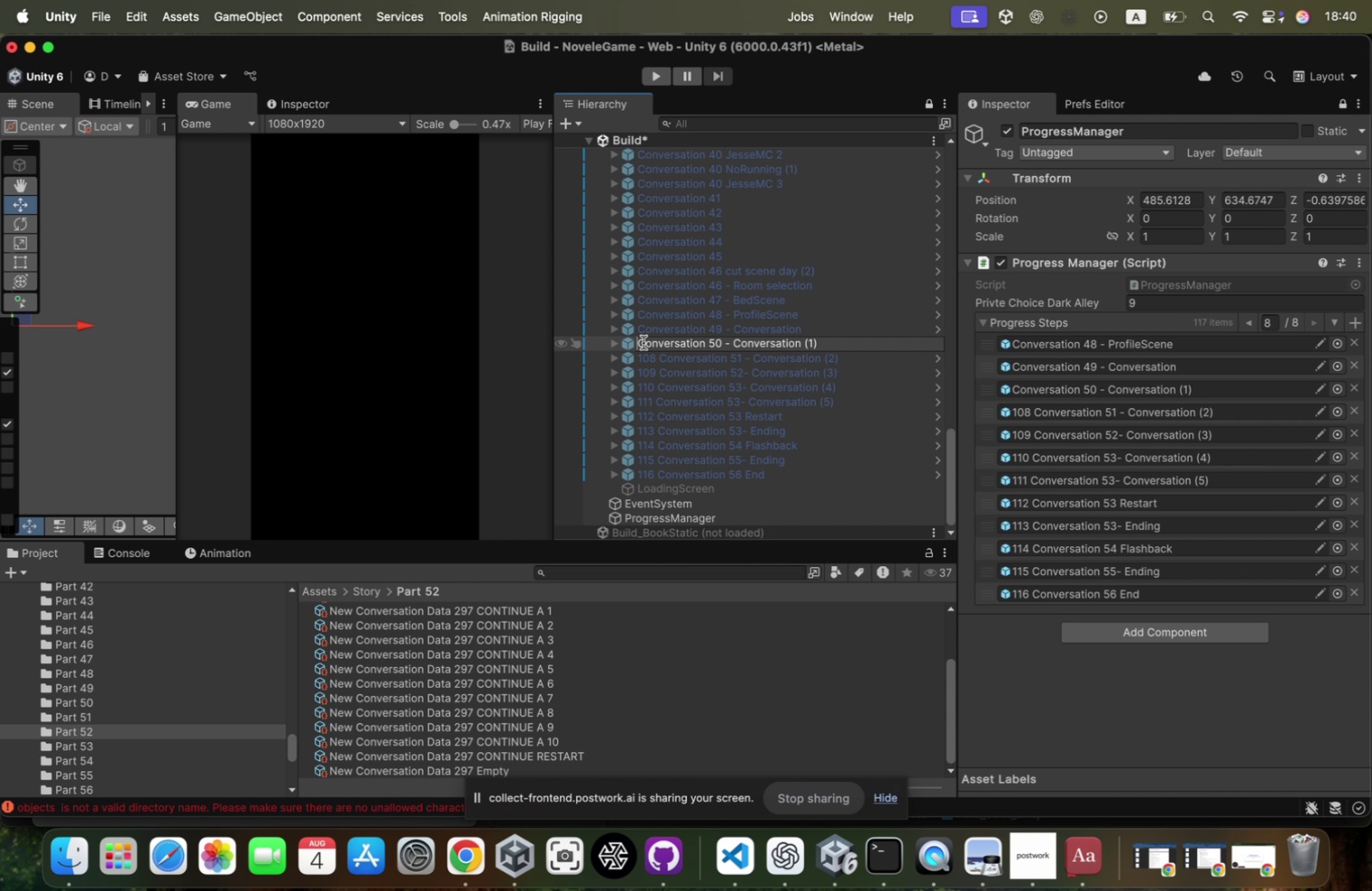 
key(Meta+CommandLeft)
 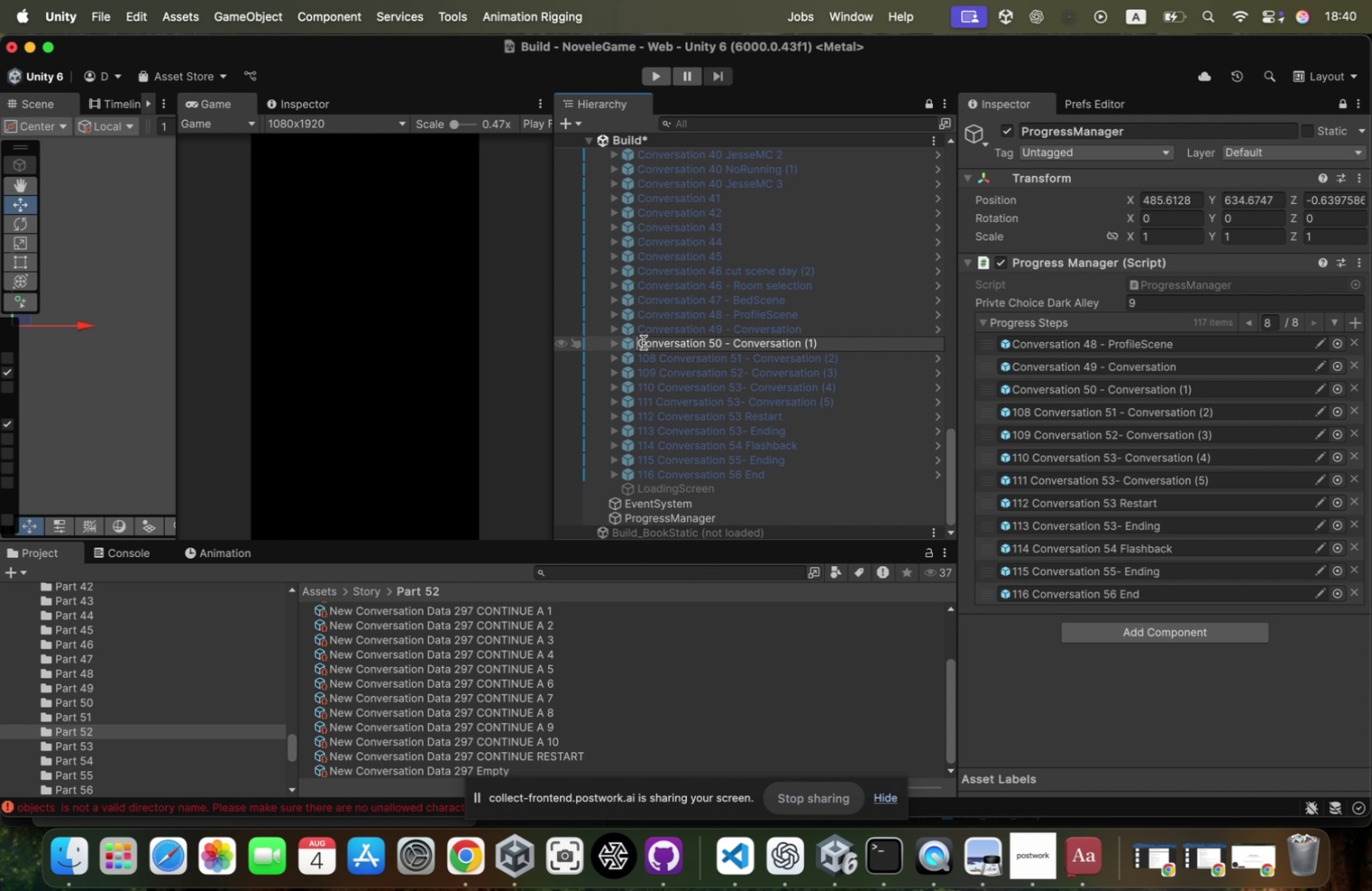 
key(Meta+CommandLeft)
 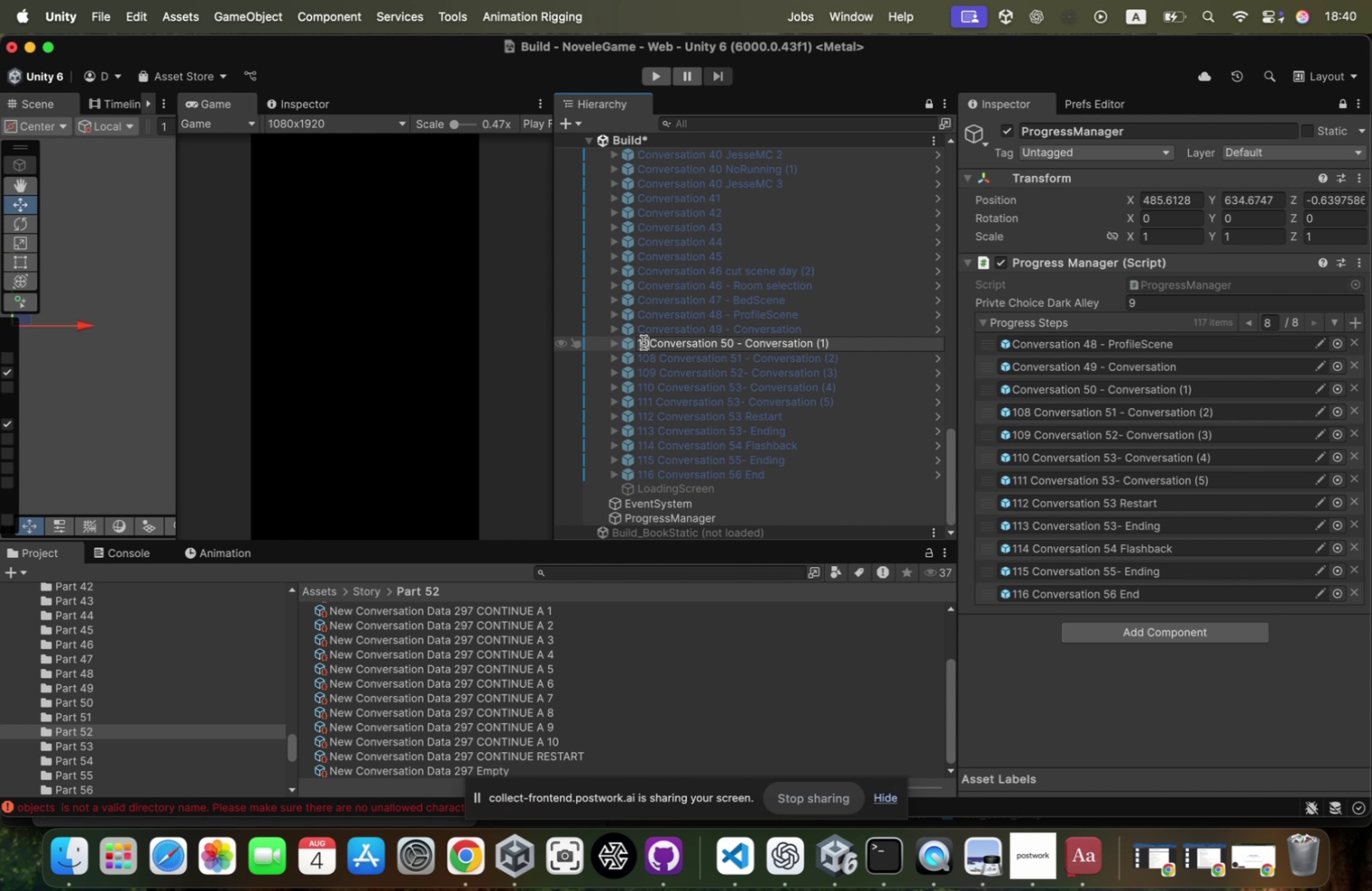 
key(Meta+V)
 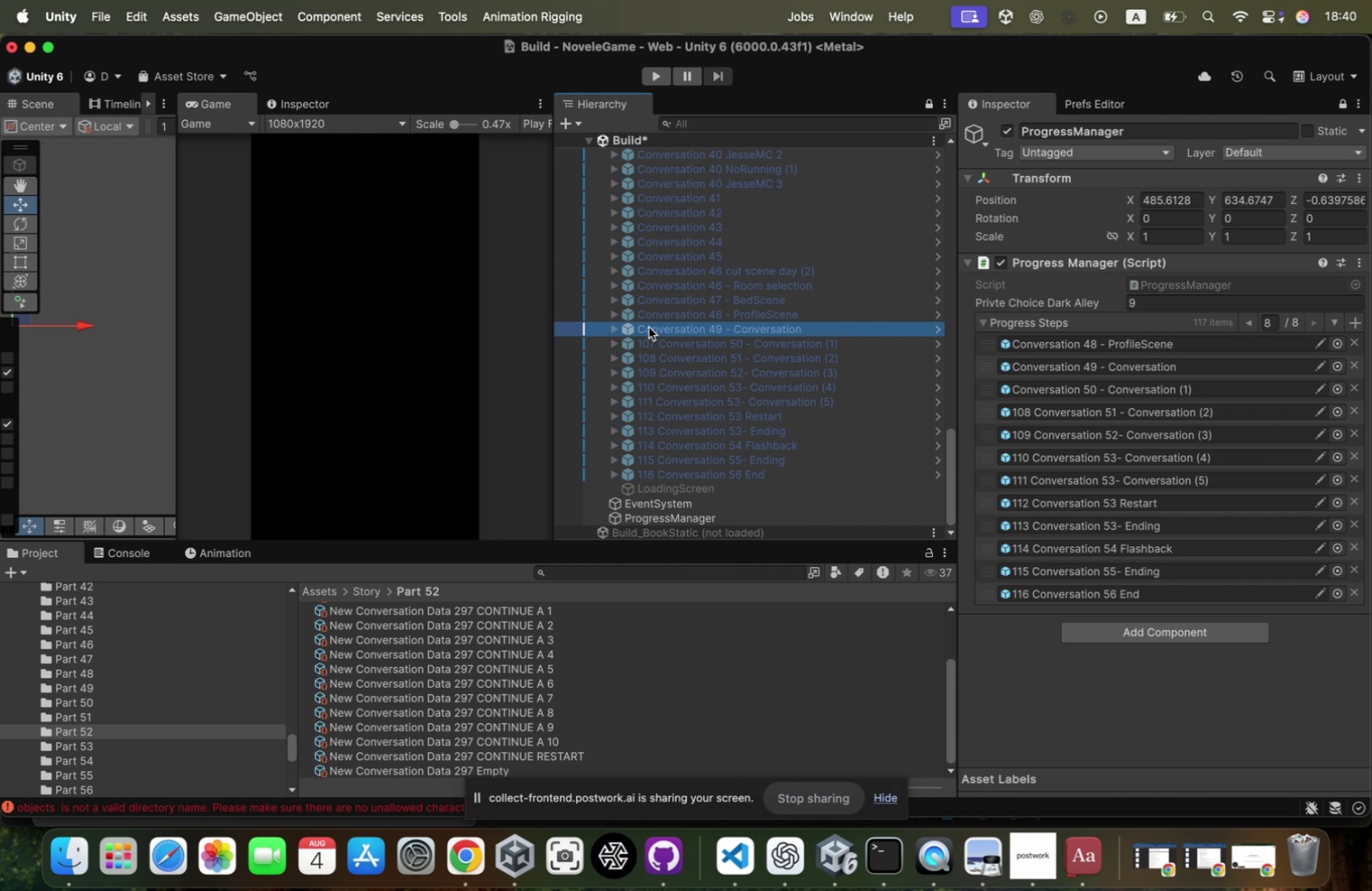 
key(7)
 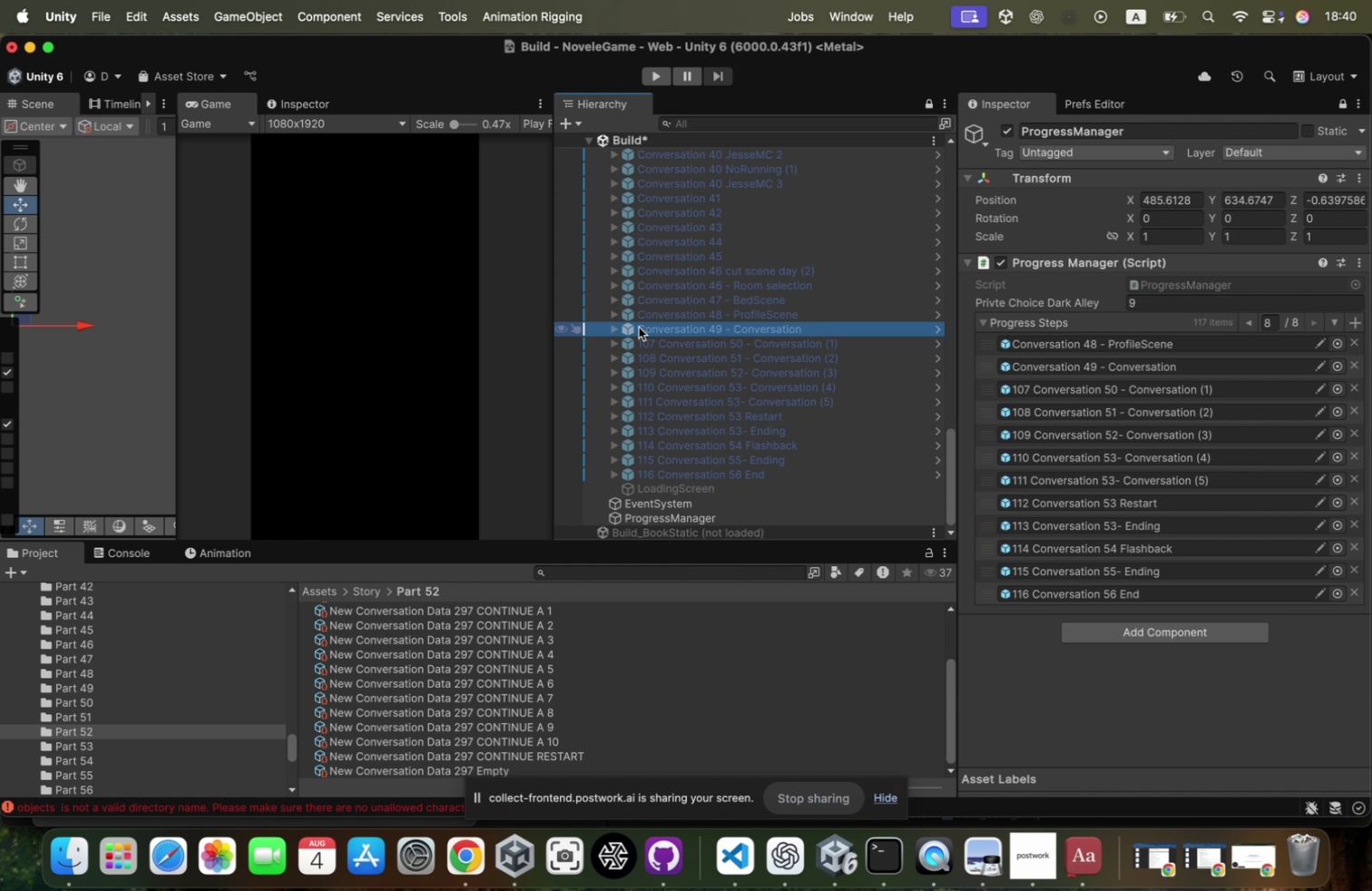 
key(Space)
 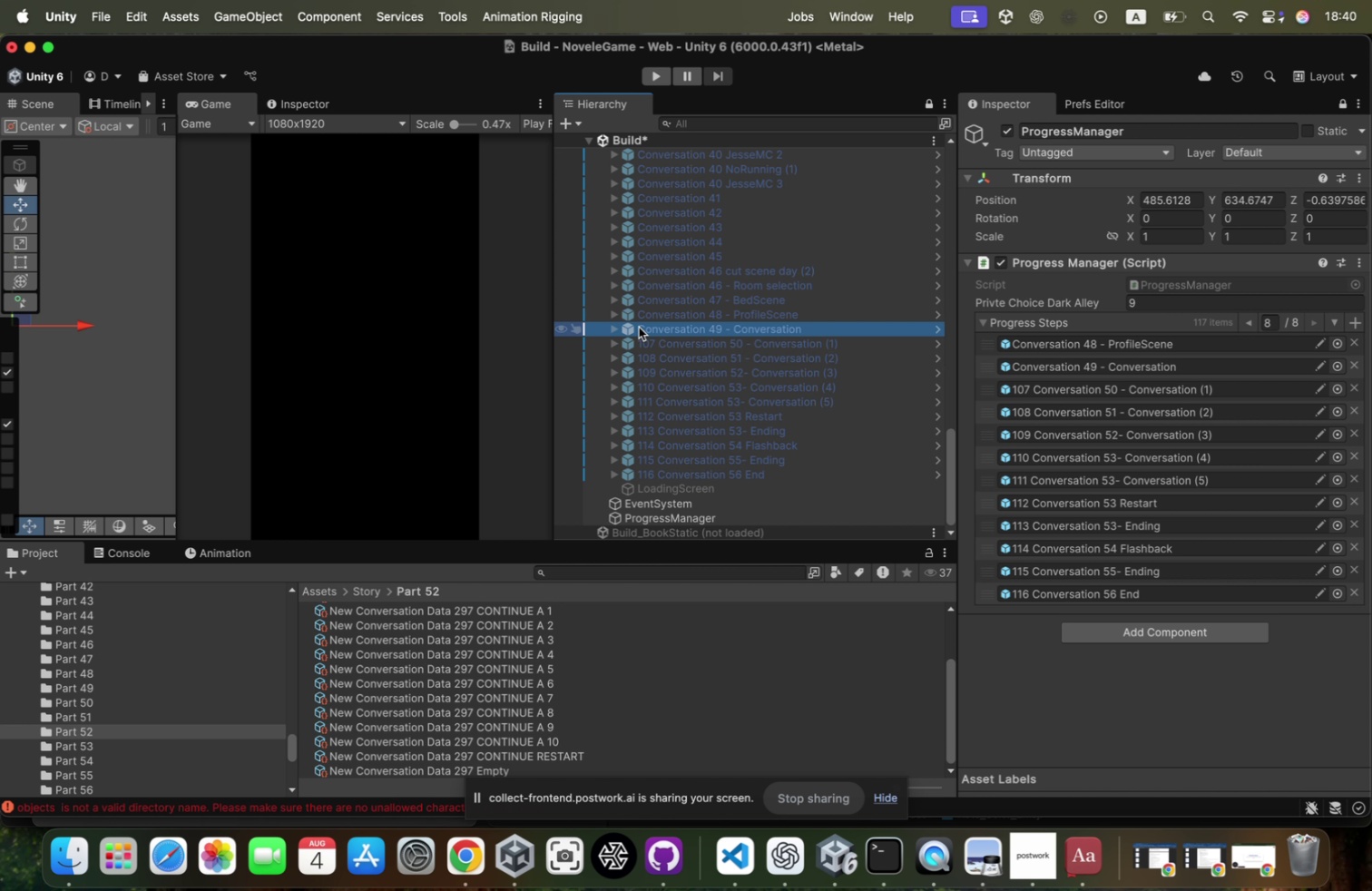 
key(Enter)
 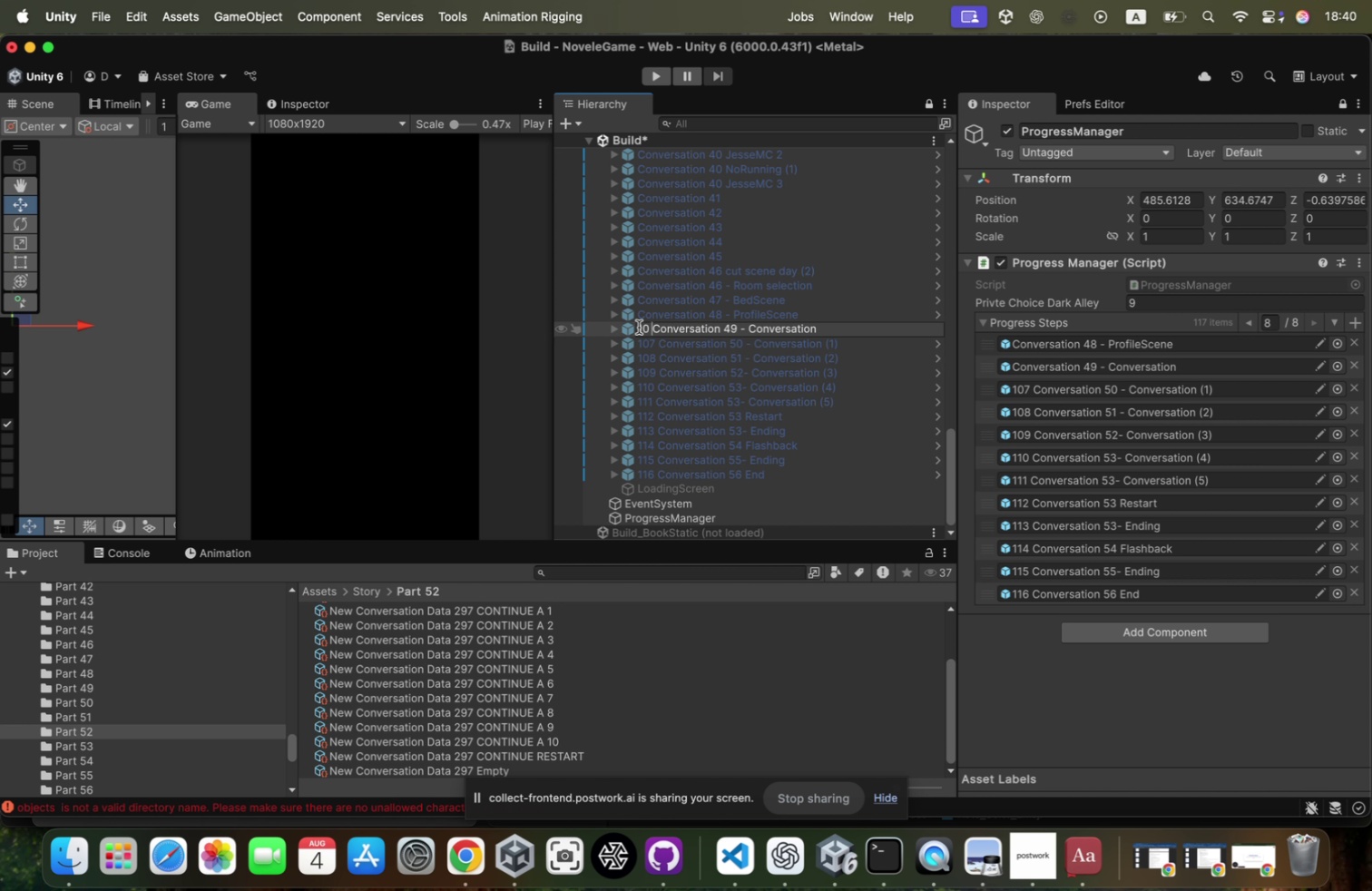 
left_click([649, 327])
 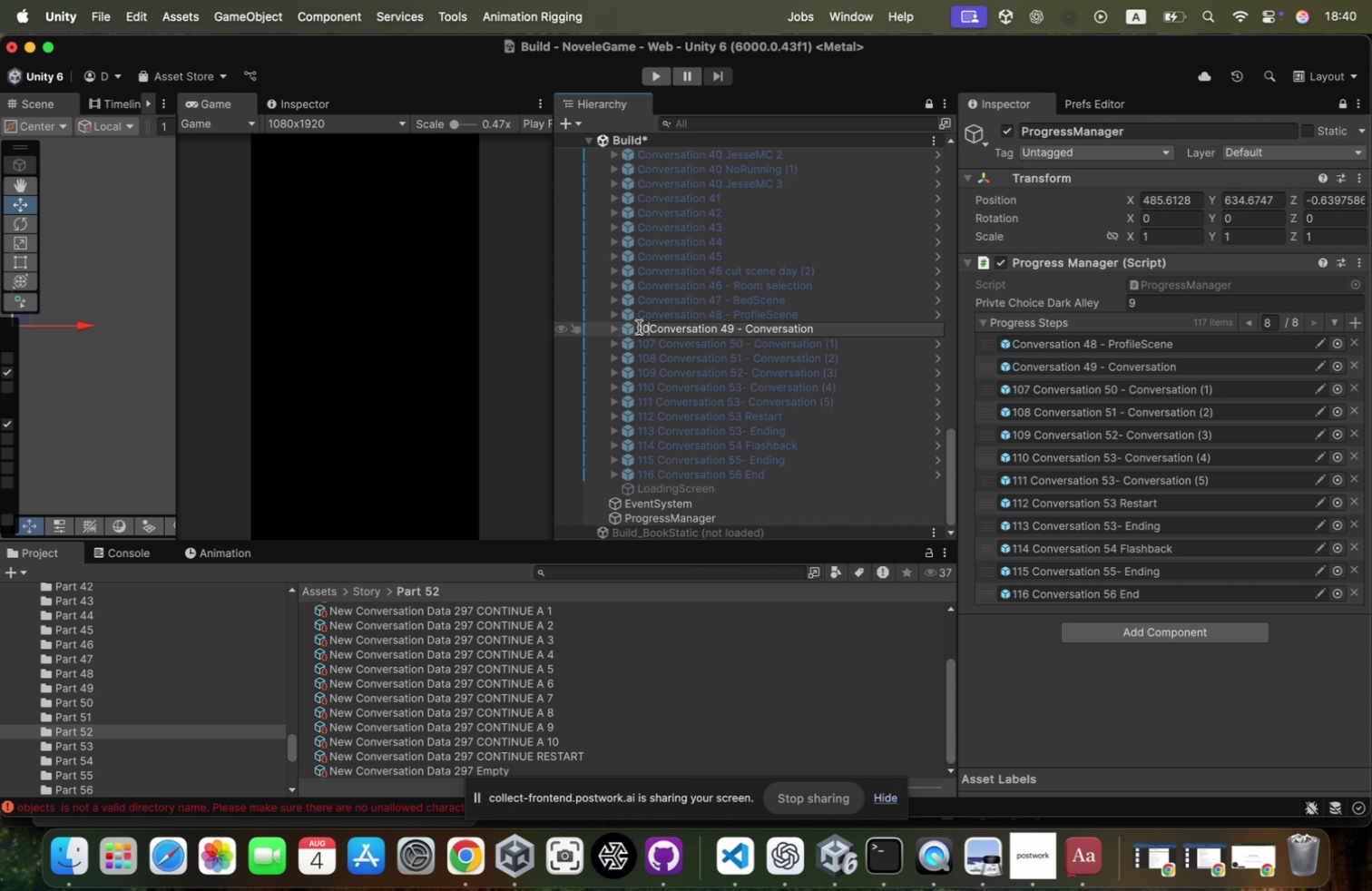 
key(ArrowLeft)
 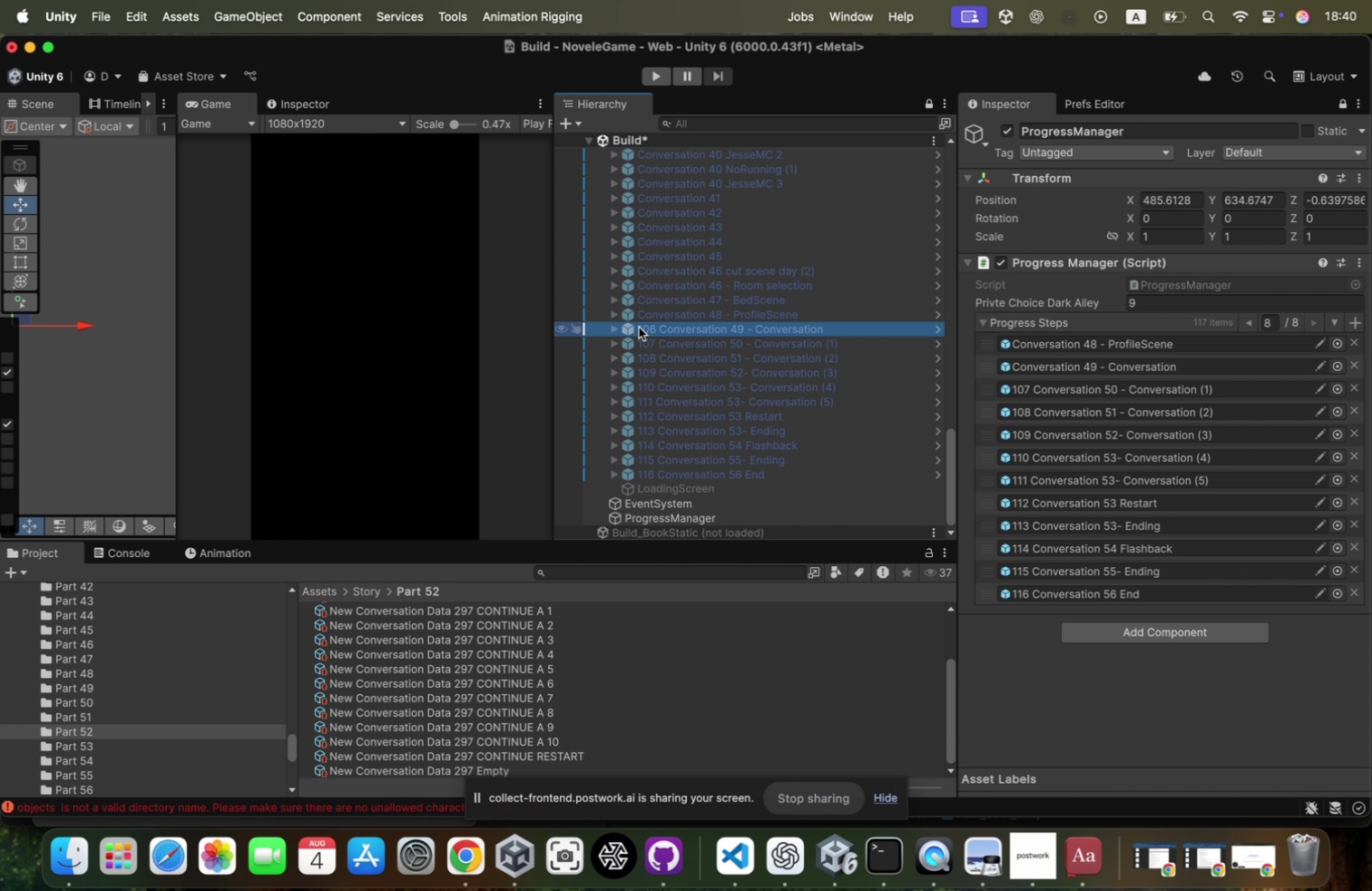 
key(Meta+CommandLeft)
 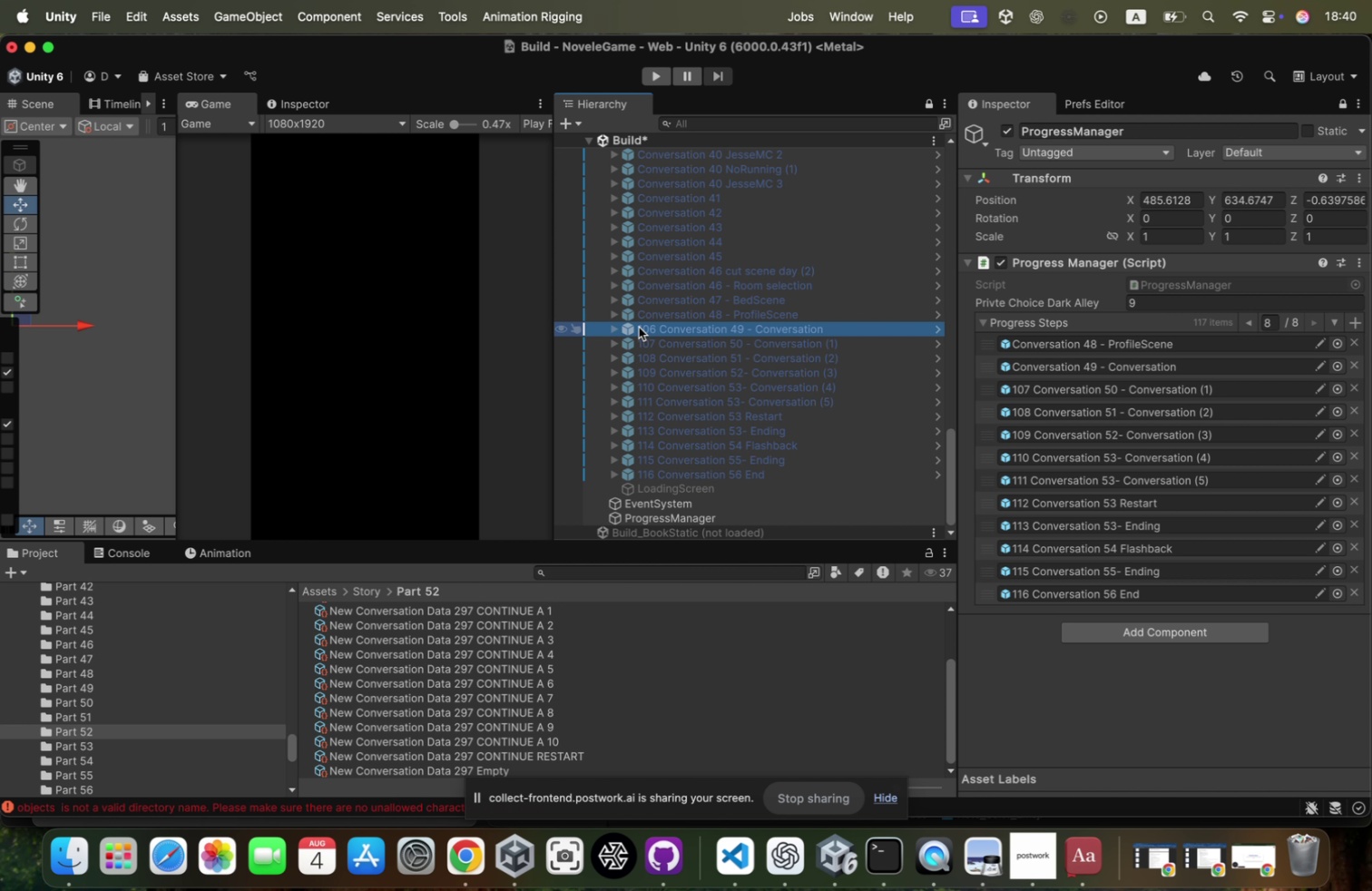 
key(Meta+V)
 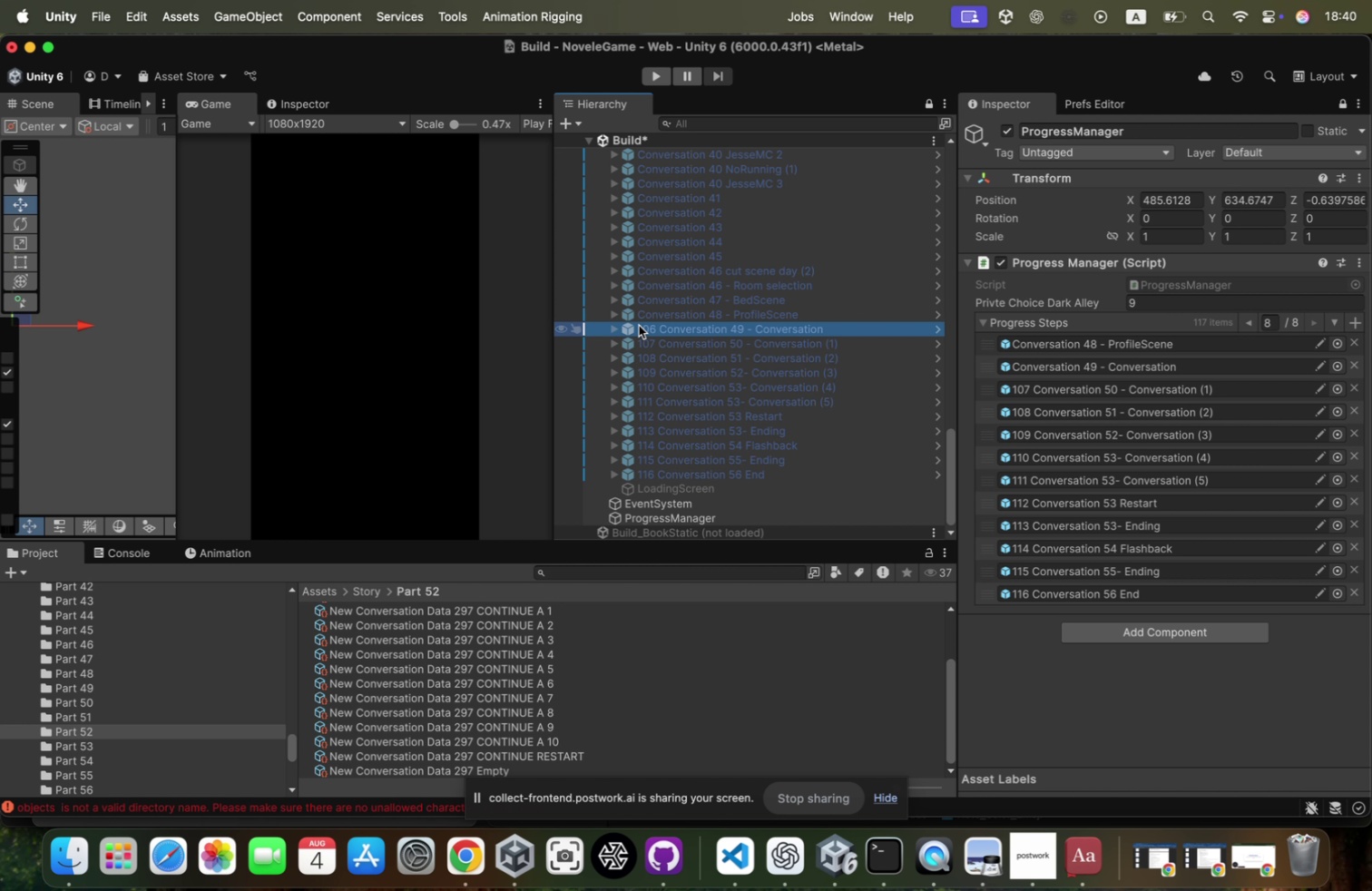 
key(Space)
 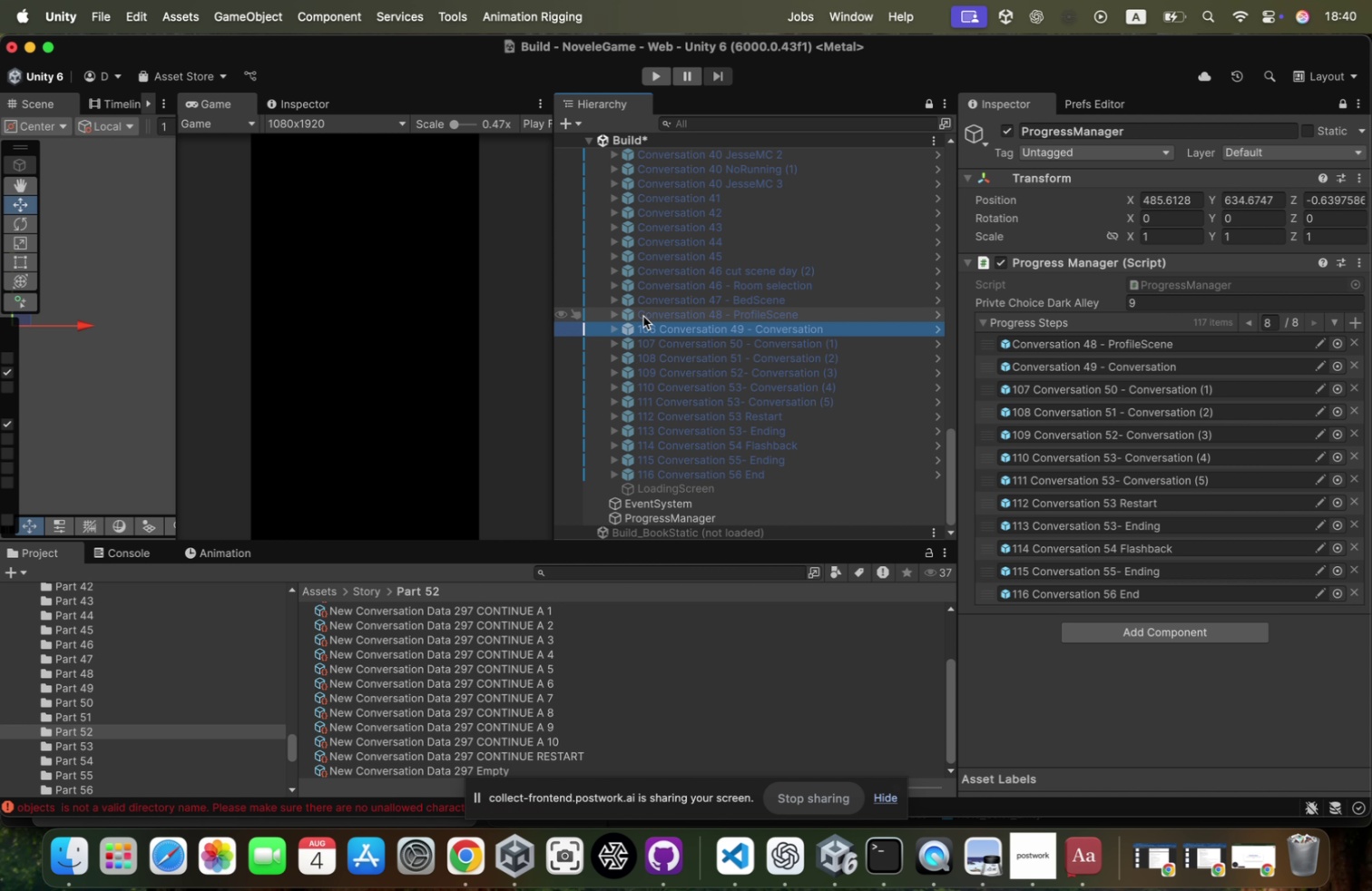 
key(Backspace)
 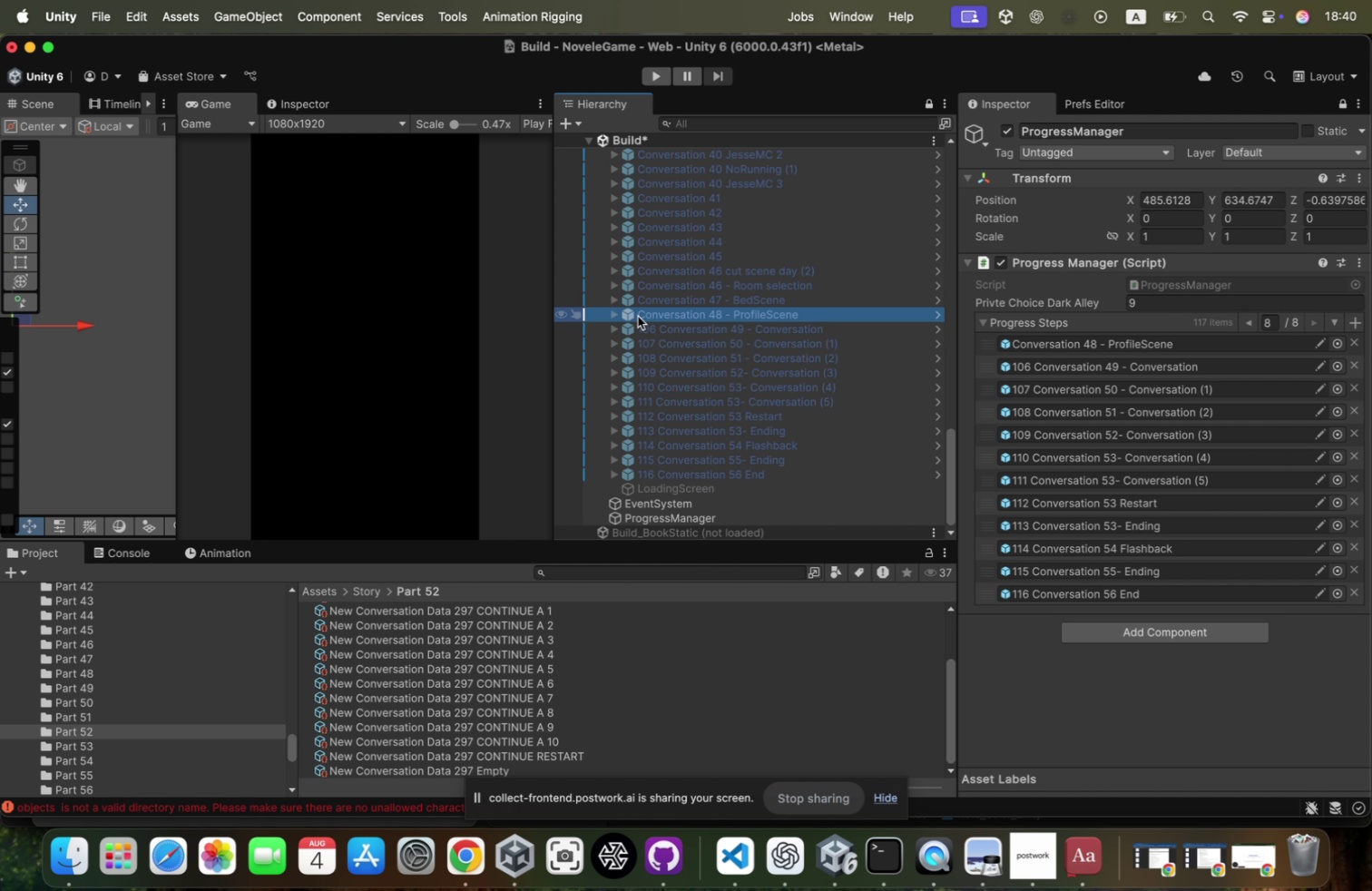 
key(6)
 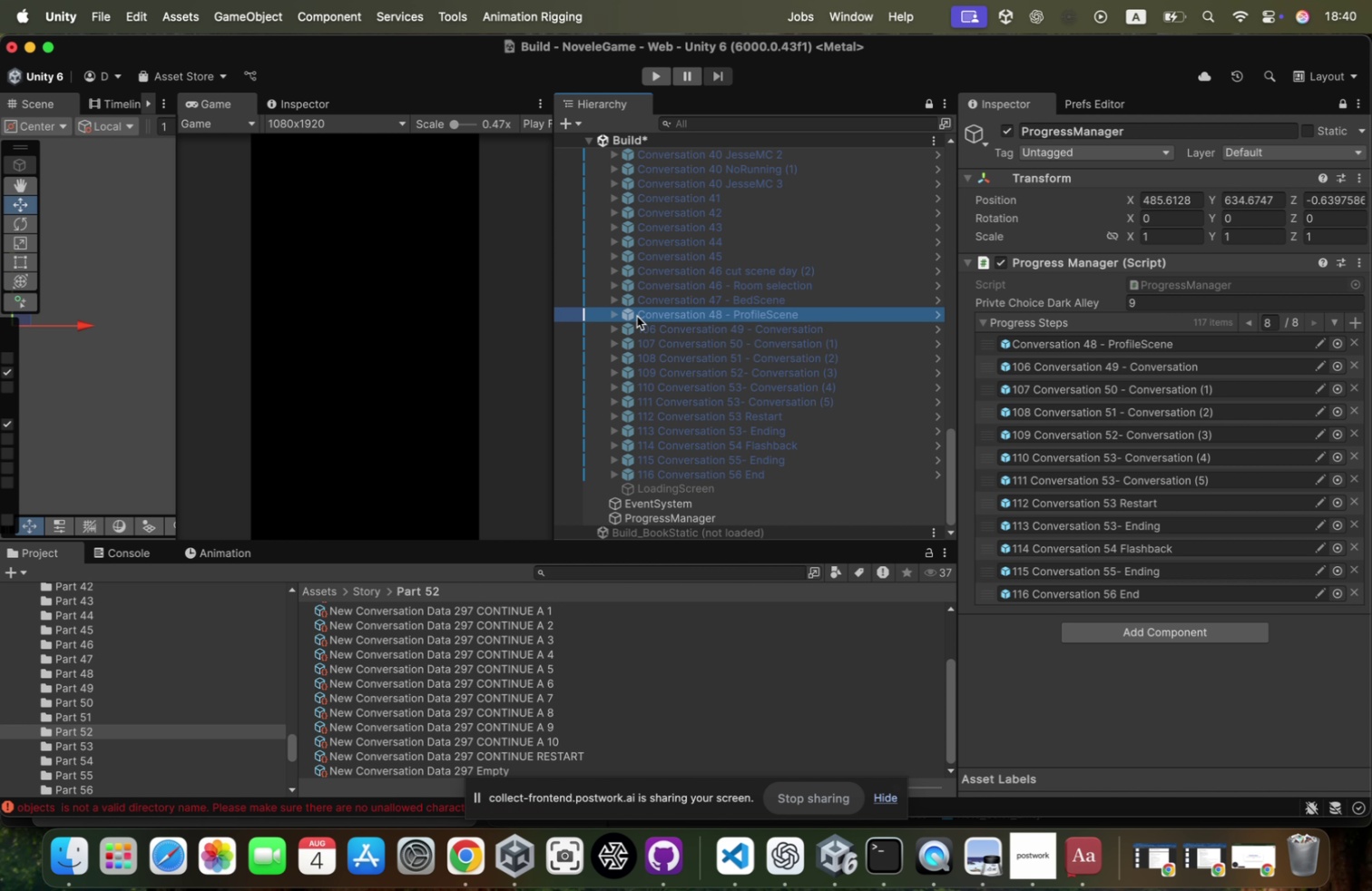 
key(Space)
 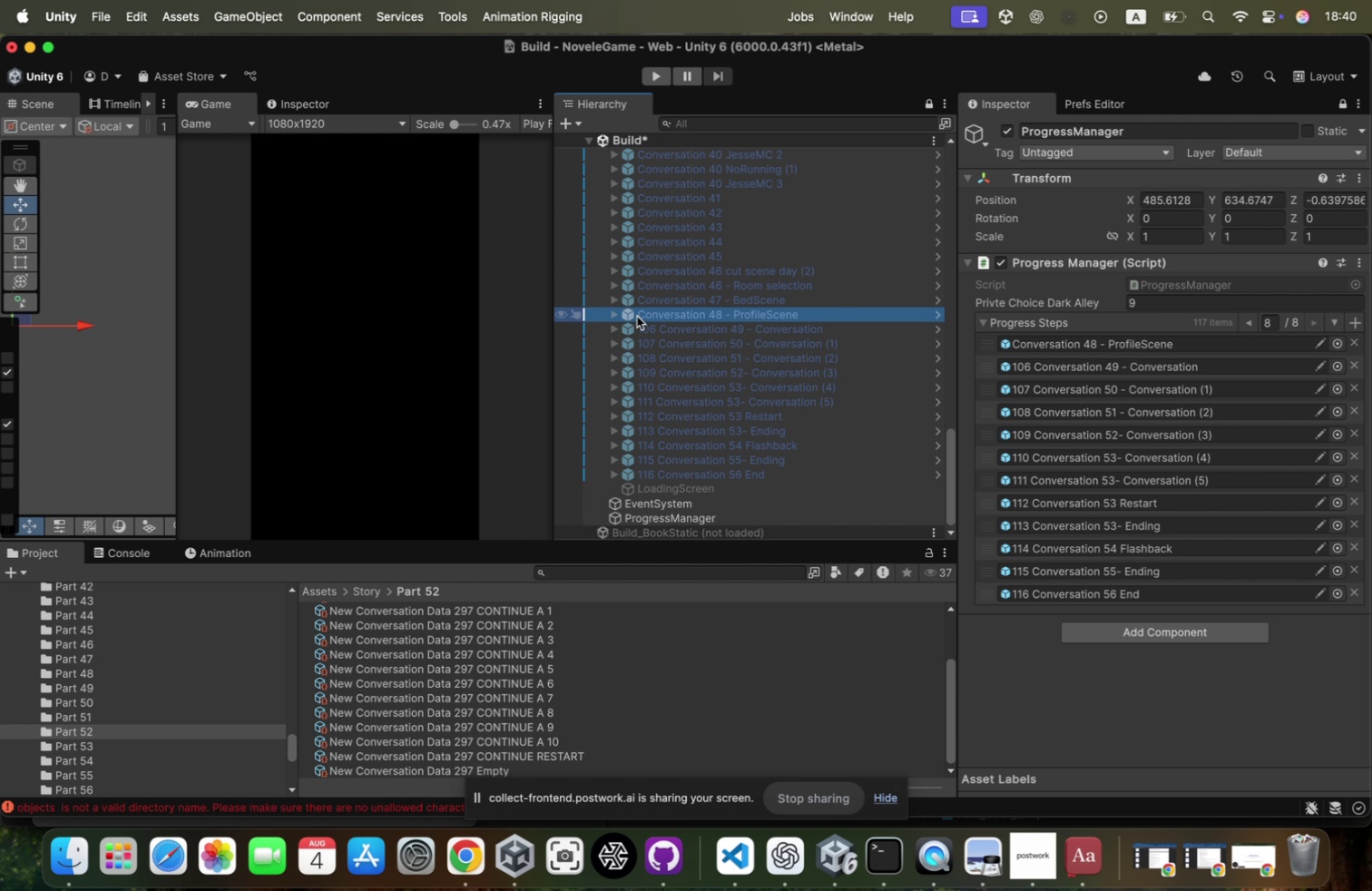 
key(Enter)
 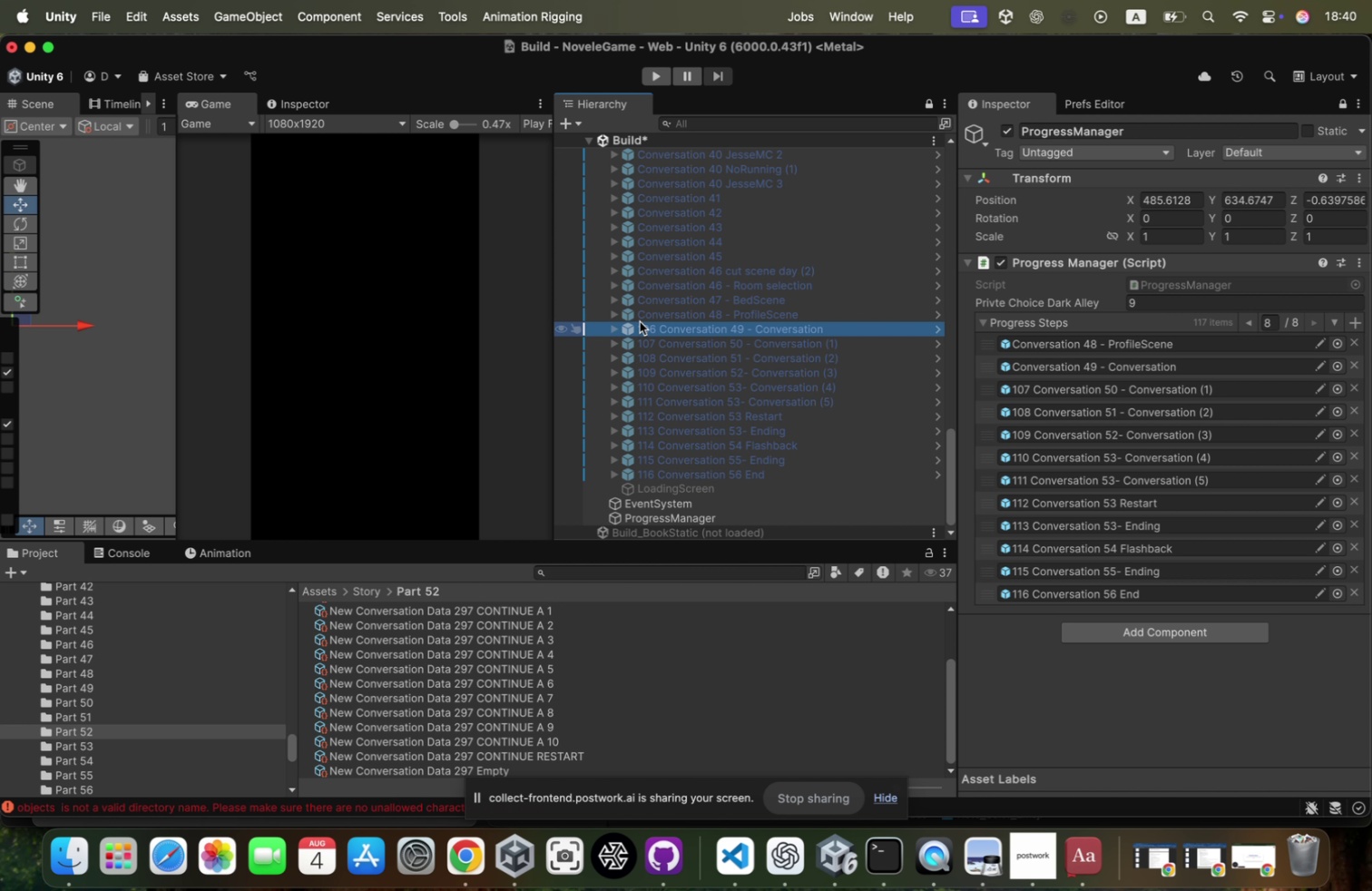 
left_click([643, 316])
 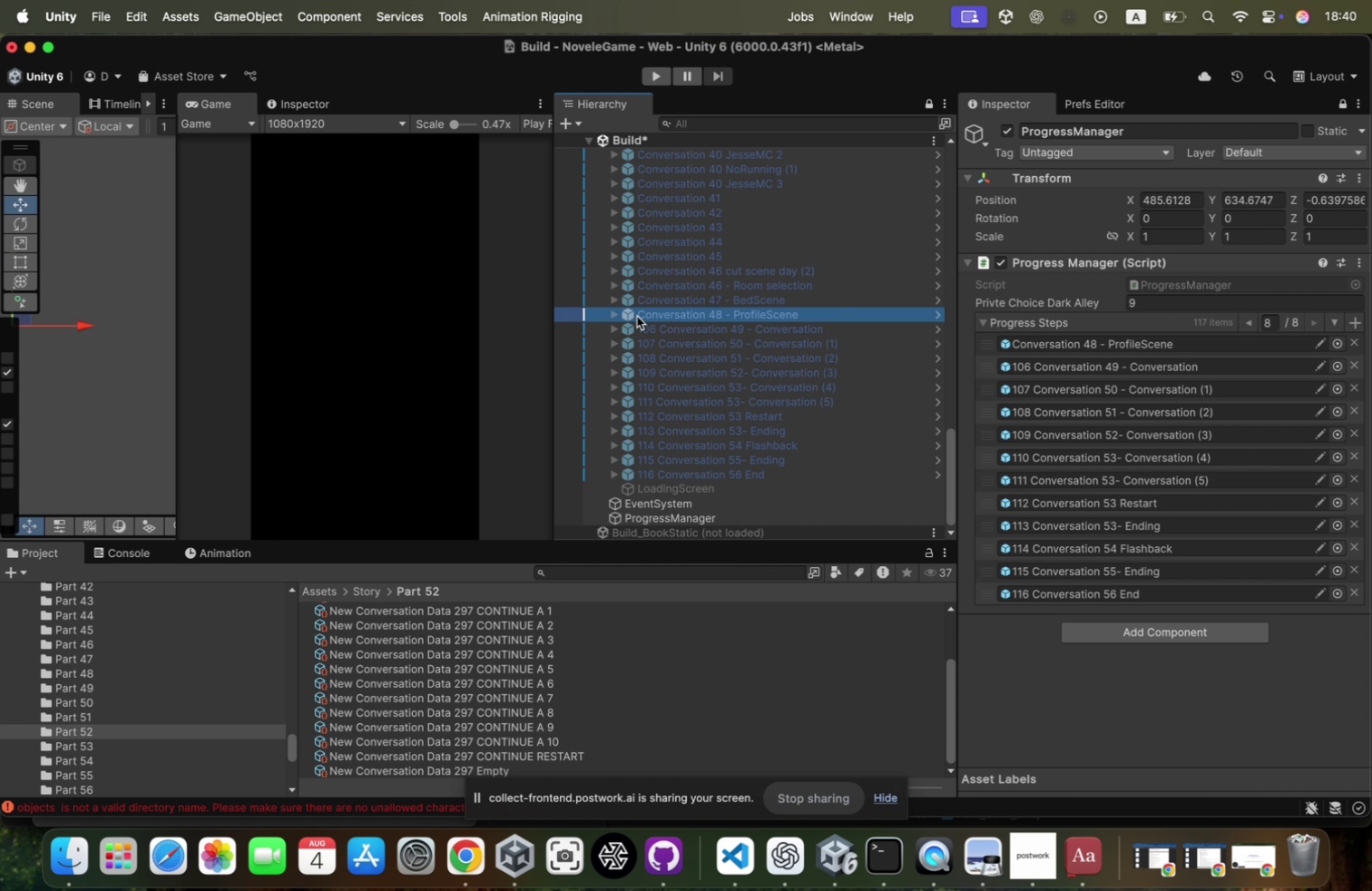 
left_click([637, 316])
 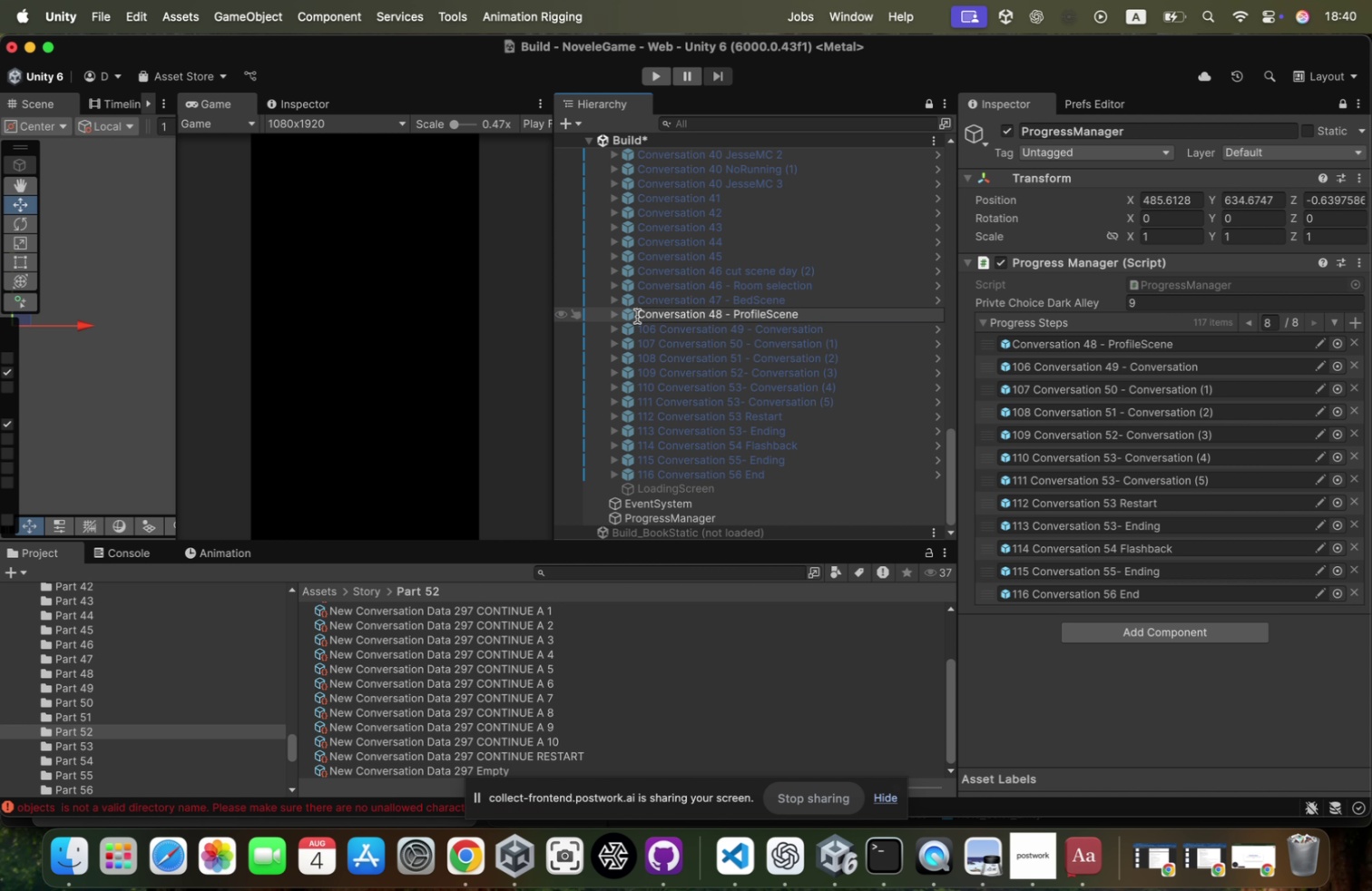 
key(ArrowLeft)
 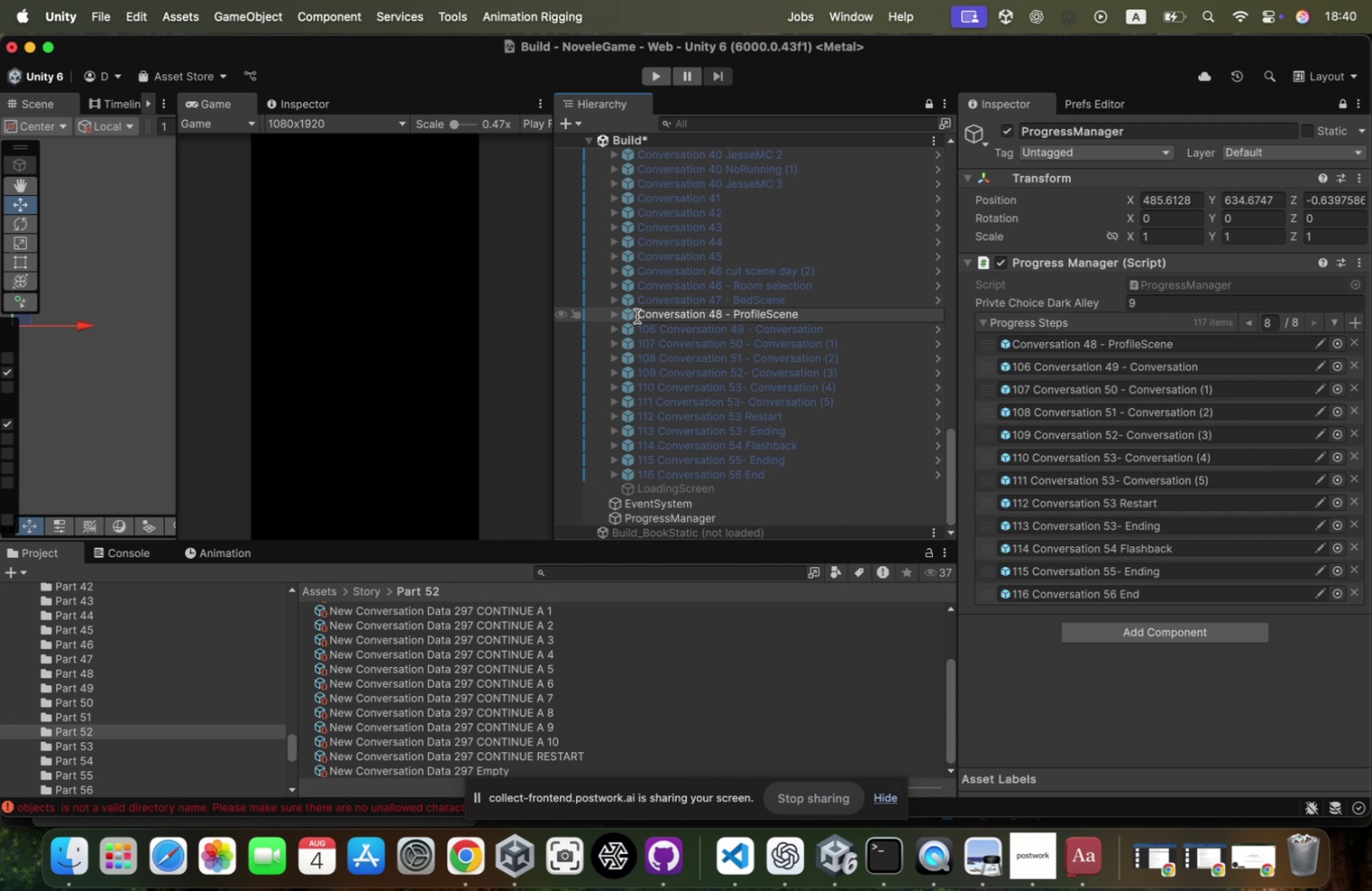 
key(Meta+CommandLeft)
 